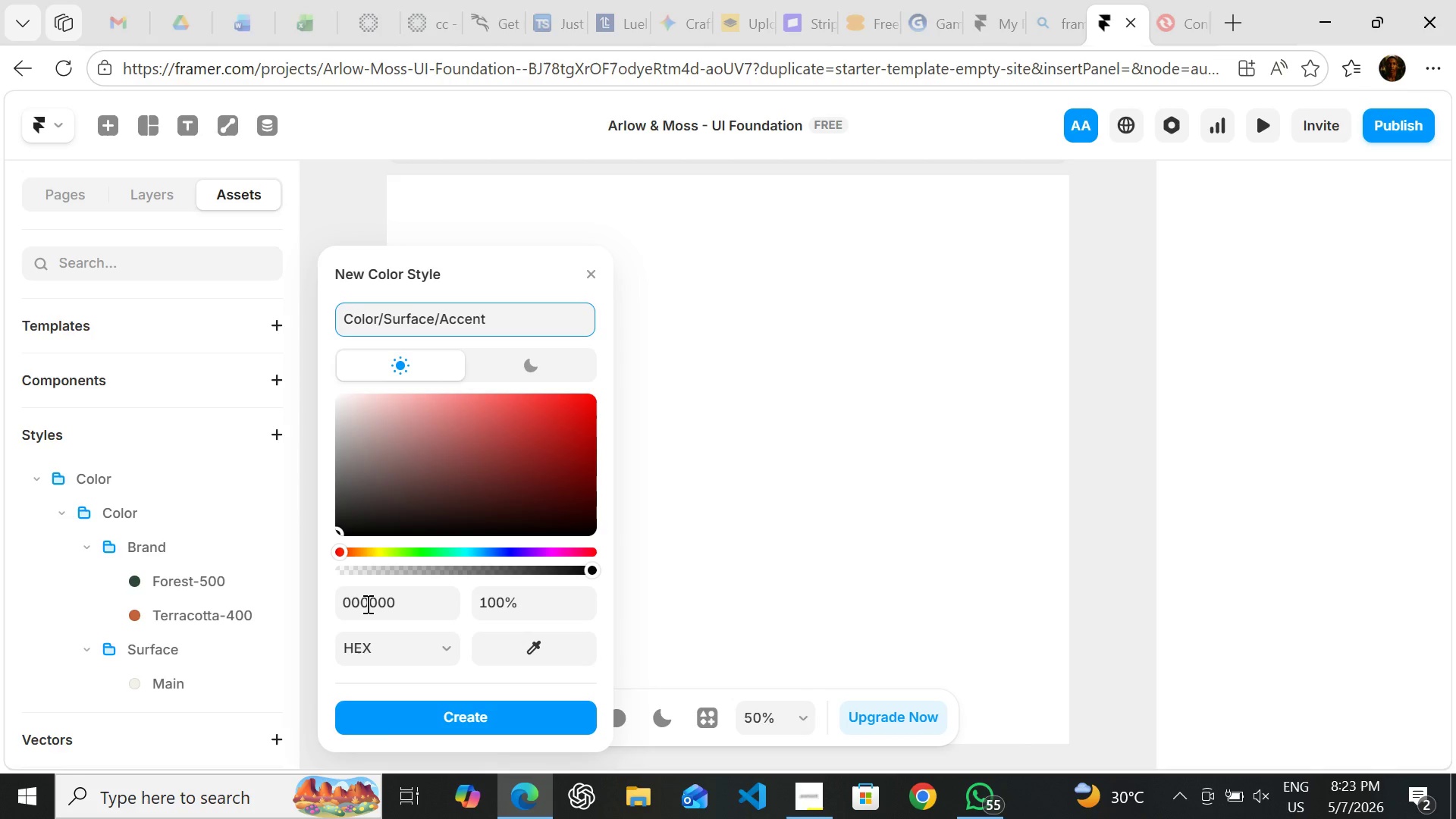 
left_click([384, 607])
 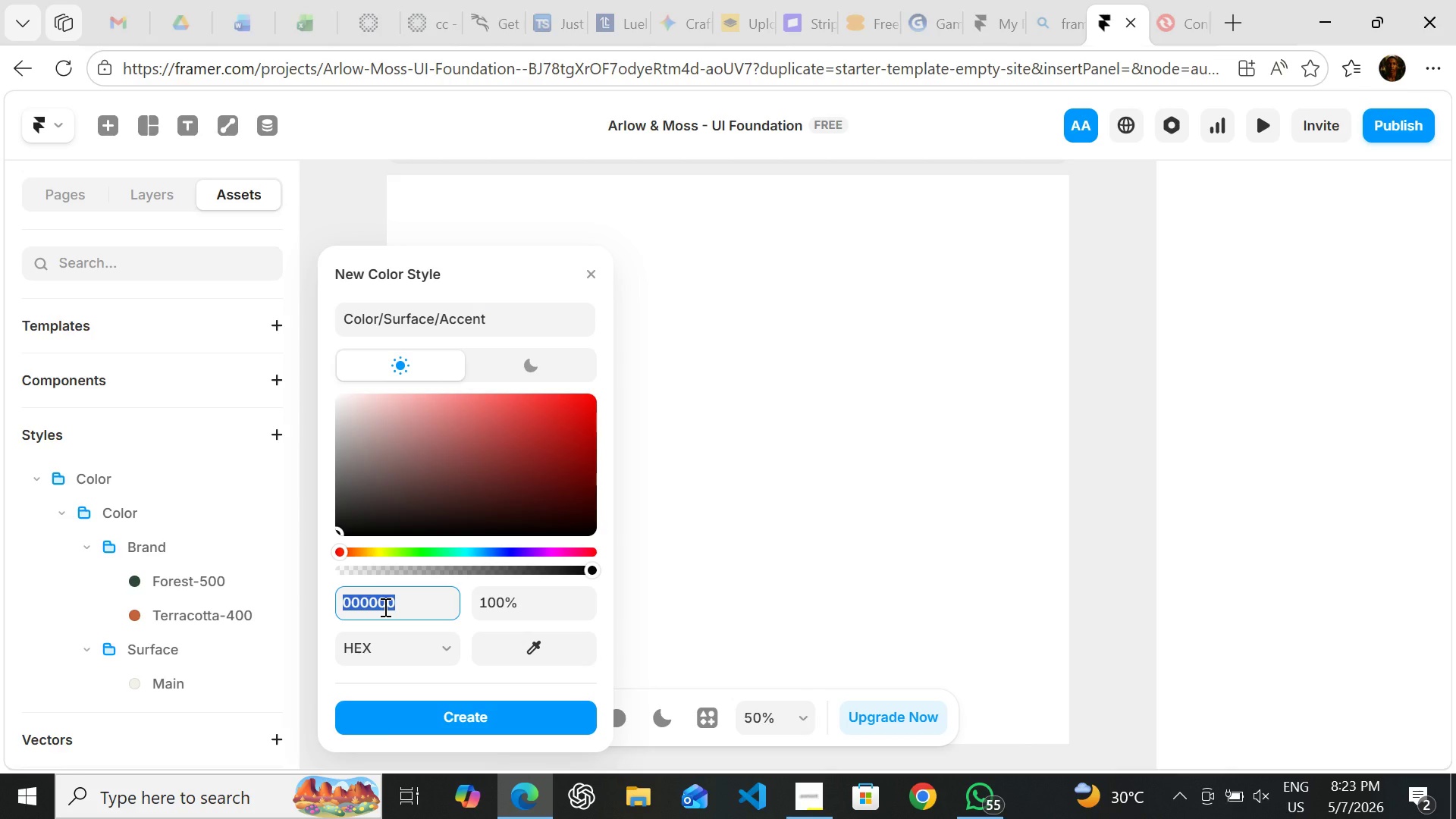 
wait(6.0)
 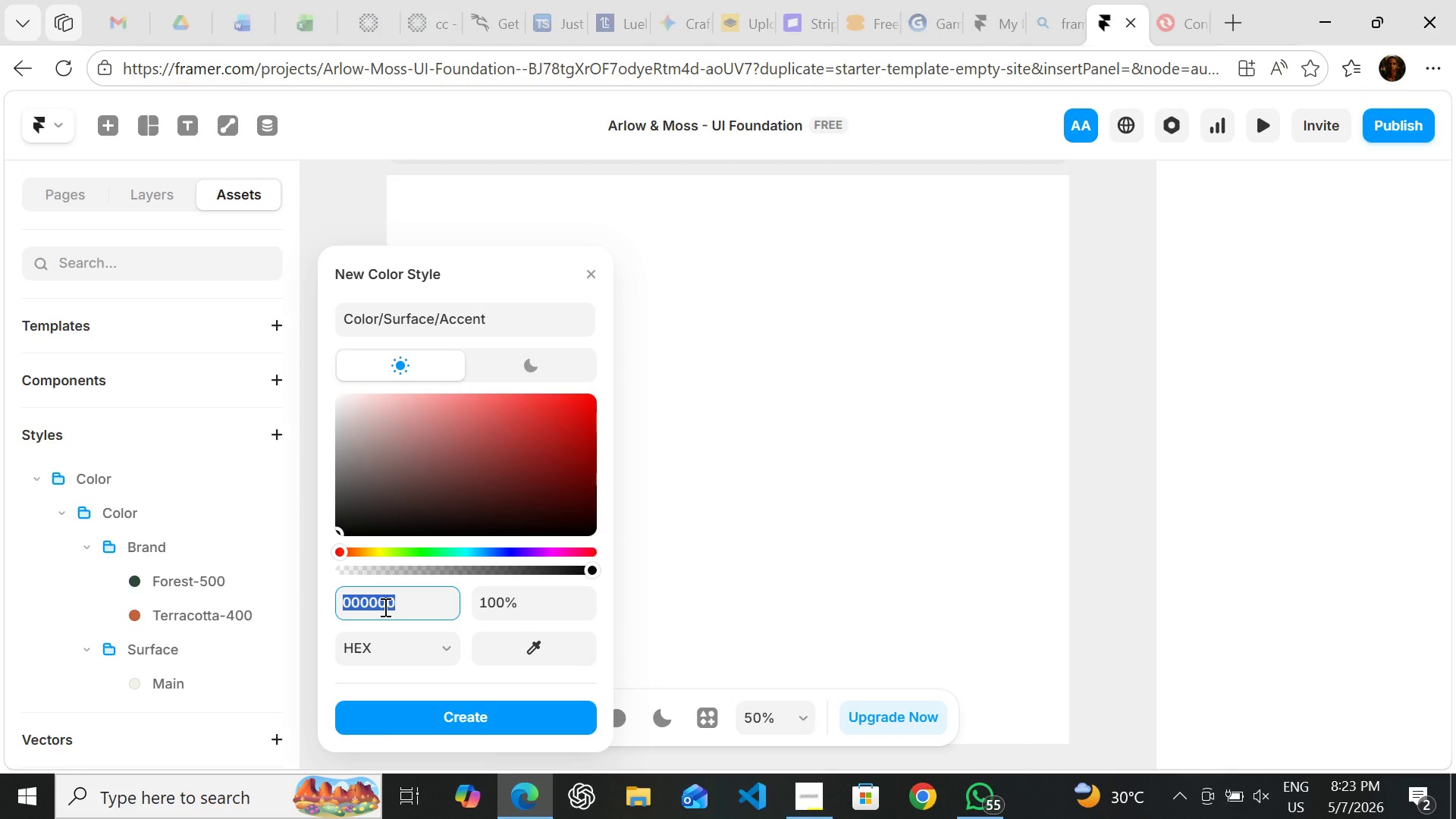 
type(e8d)
 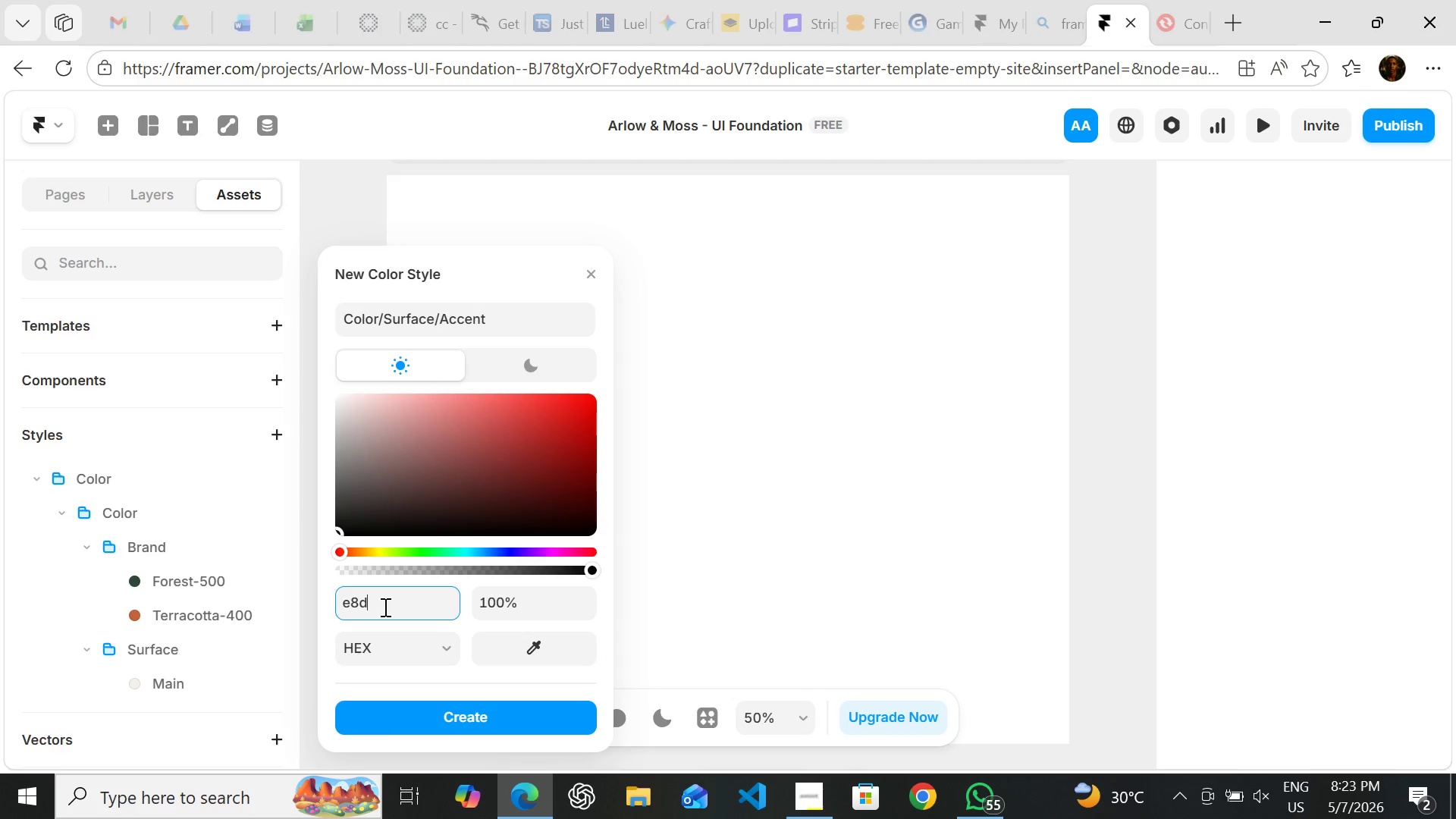 
type(cc8)
 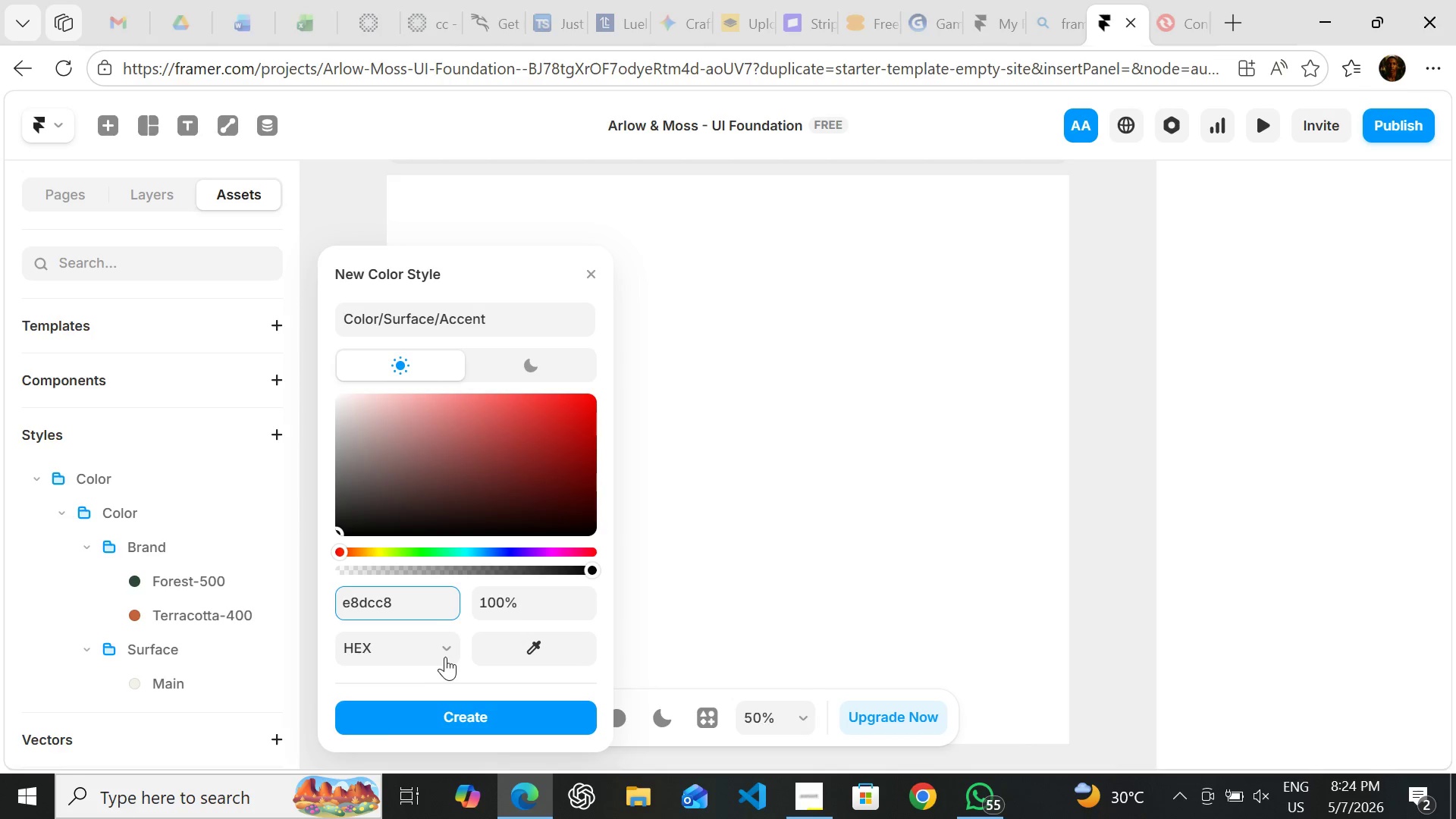 
key(Enter)
 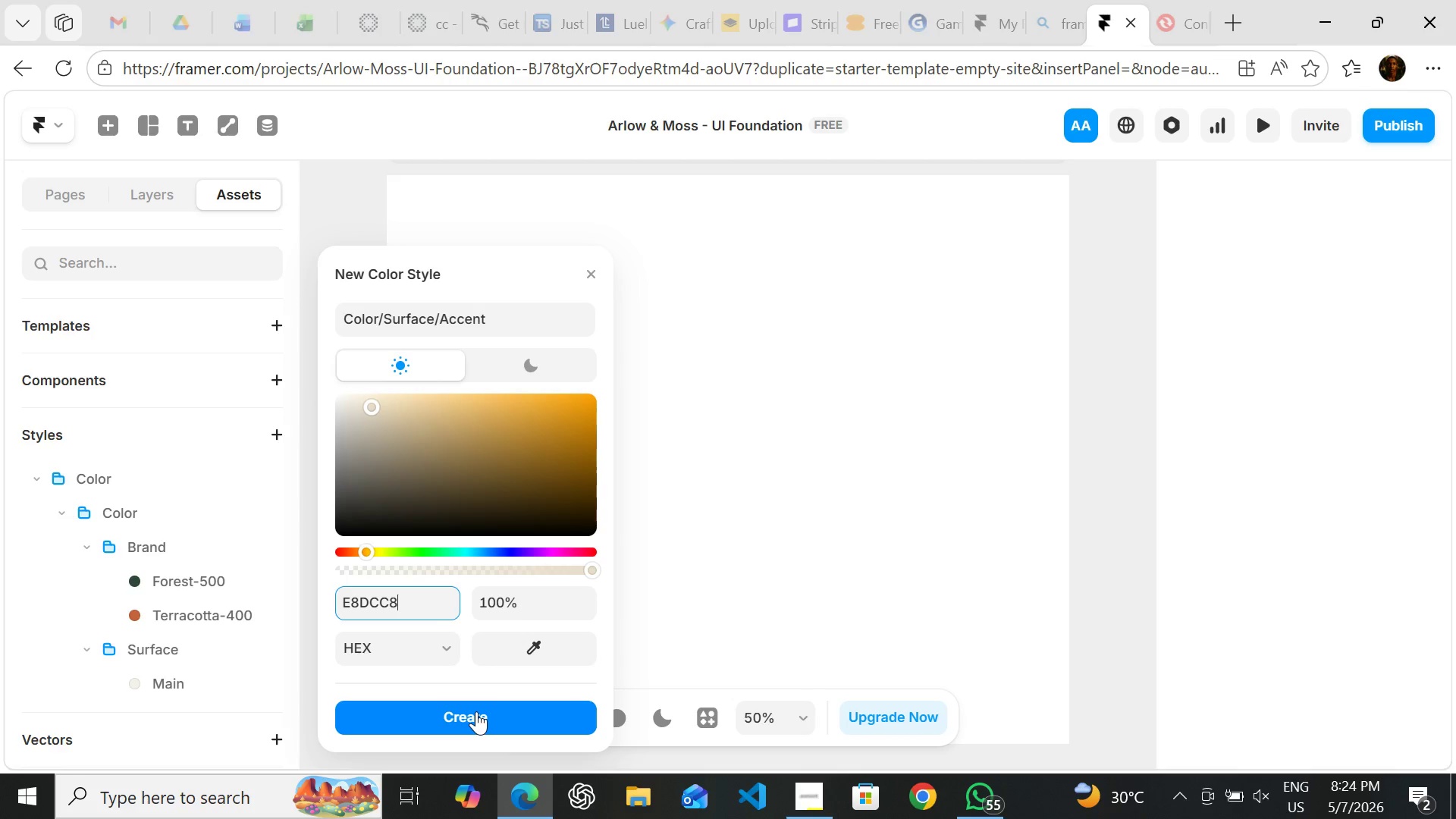 
left_click([476, 712])
 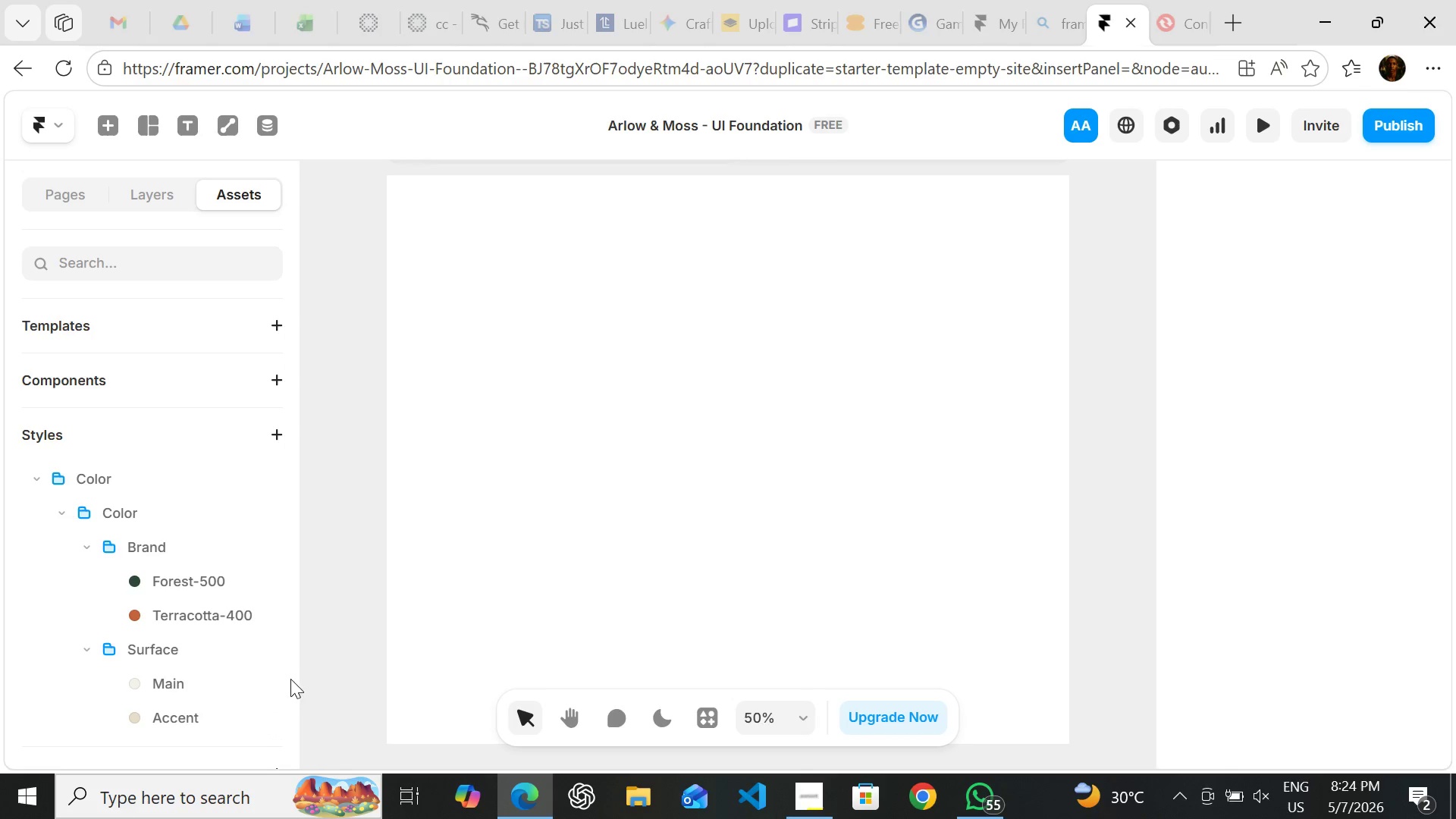 
mouse_move([239, 643])
 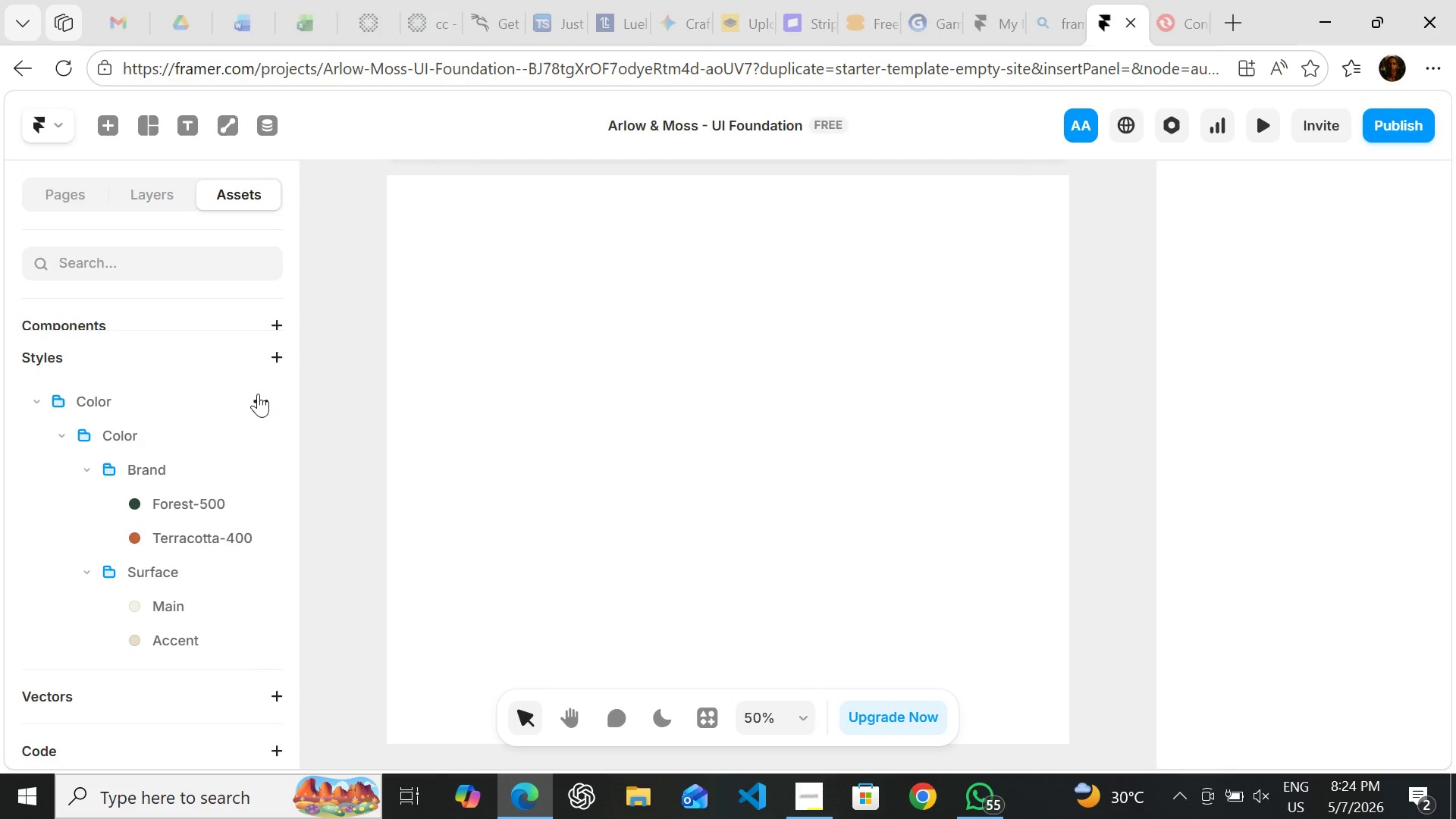 
left_click([258, 394])
 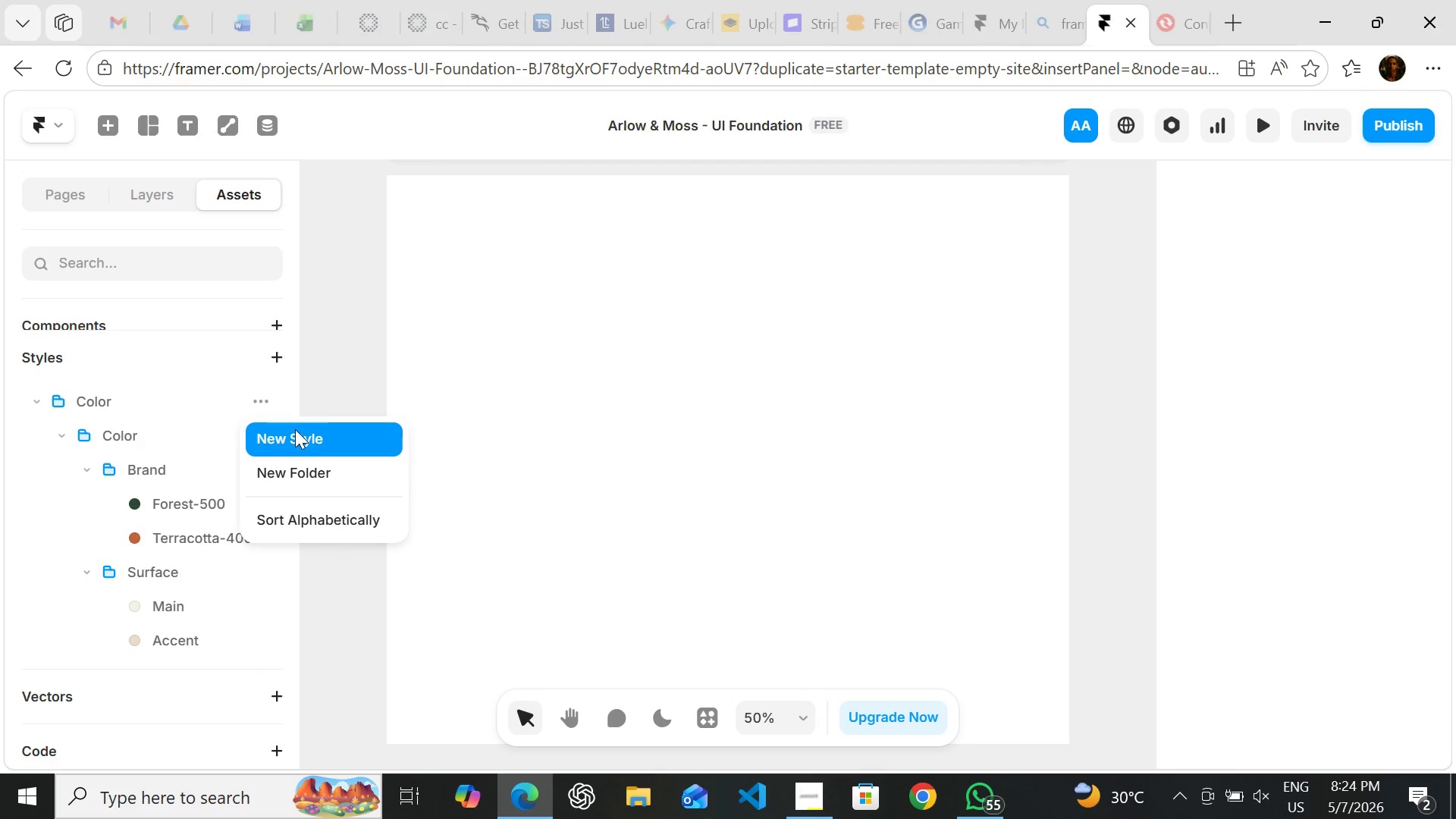 
left_click([296, 430])
 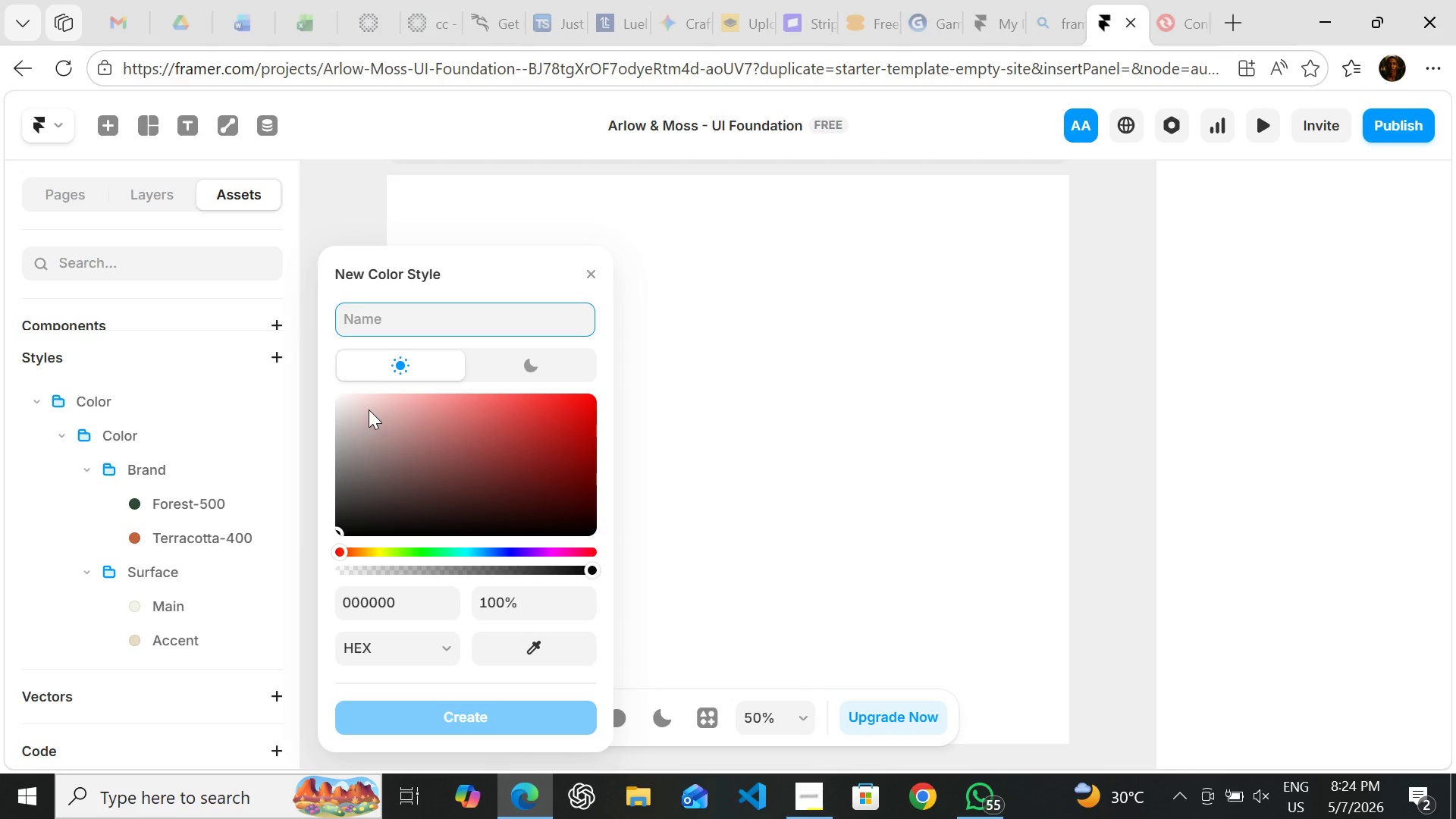 
wait(7.17)
 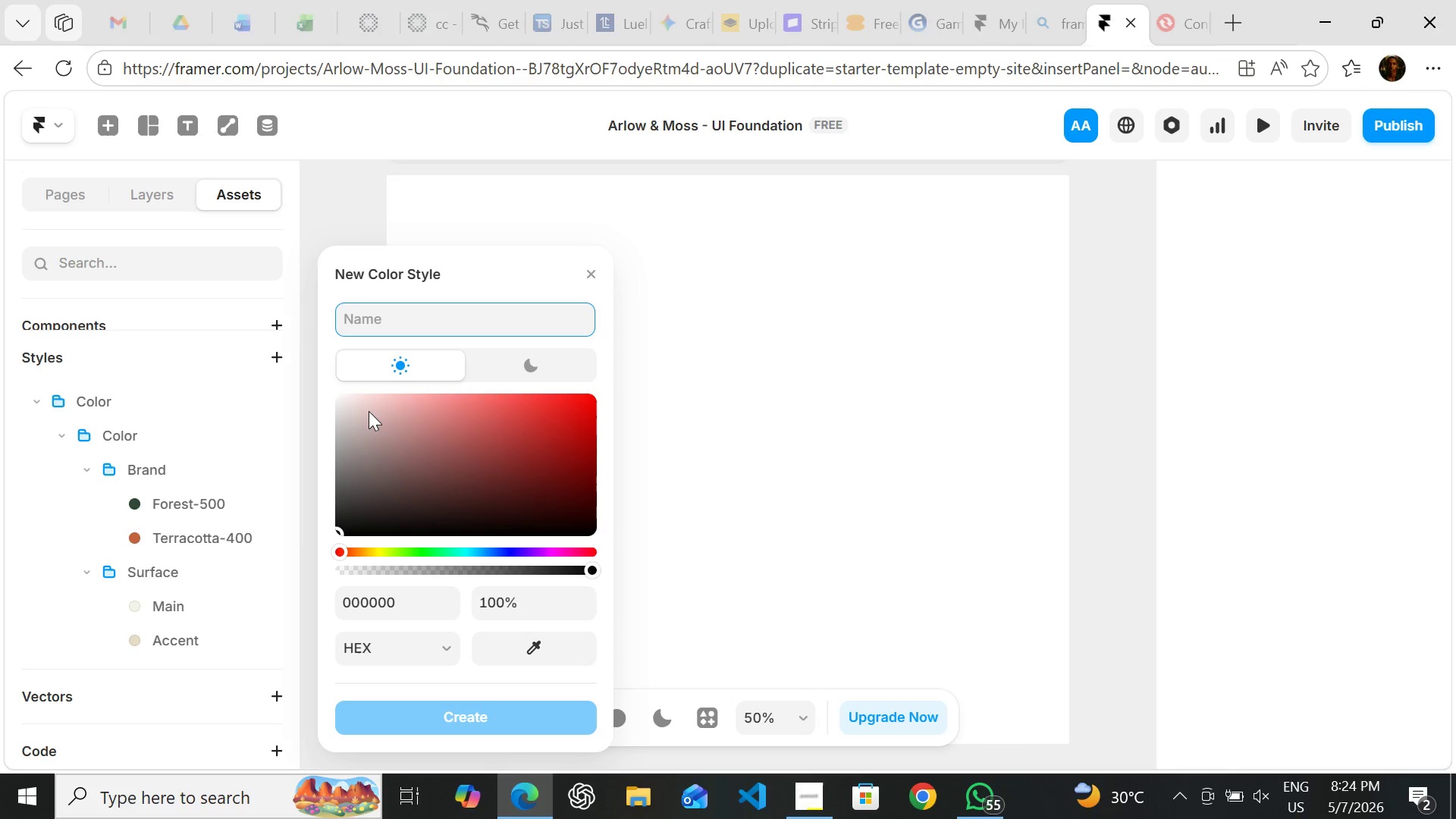 
type(Coloe)
key(Backspace)
type(r/Surface/Dark)
 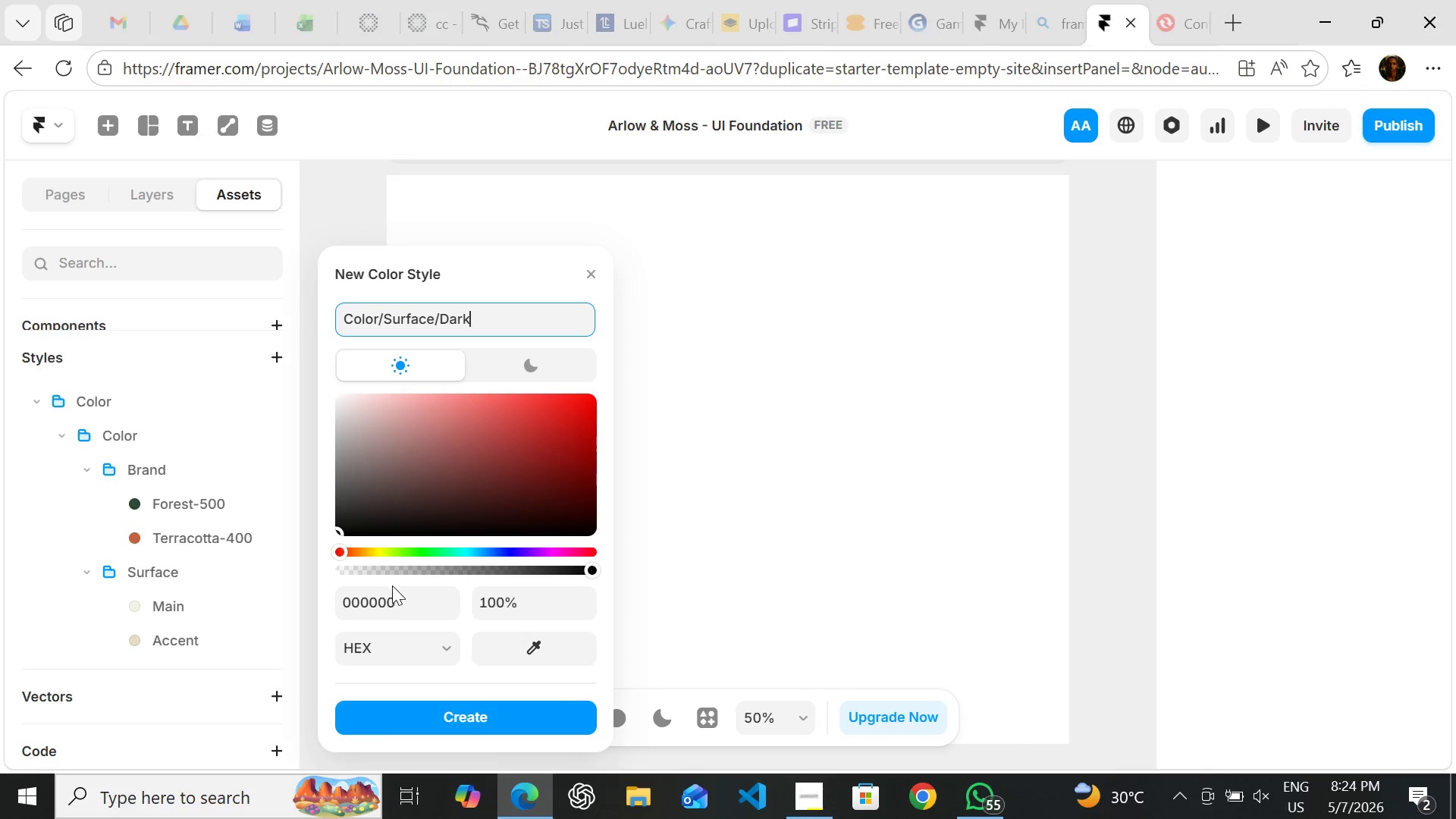 
left_click([381, 601])
 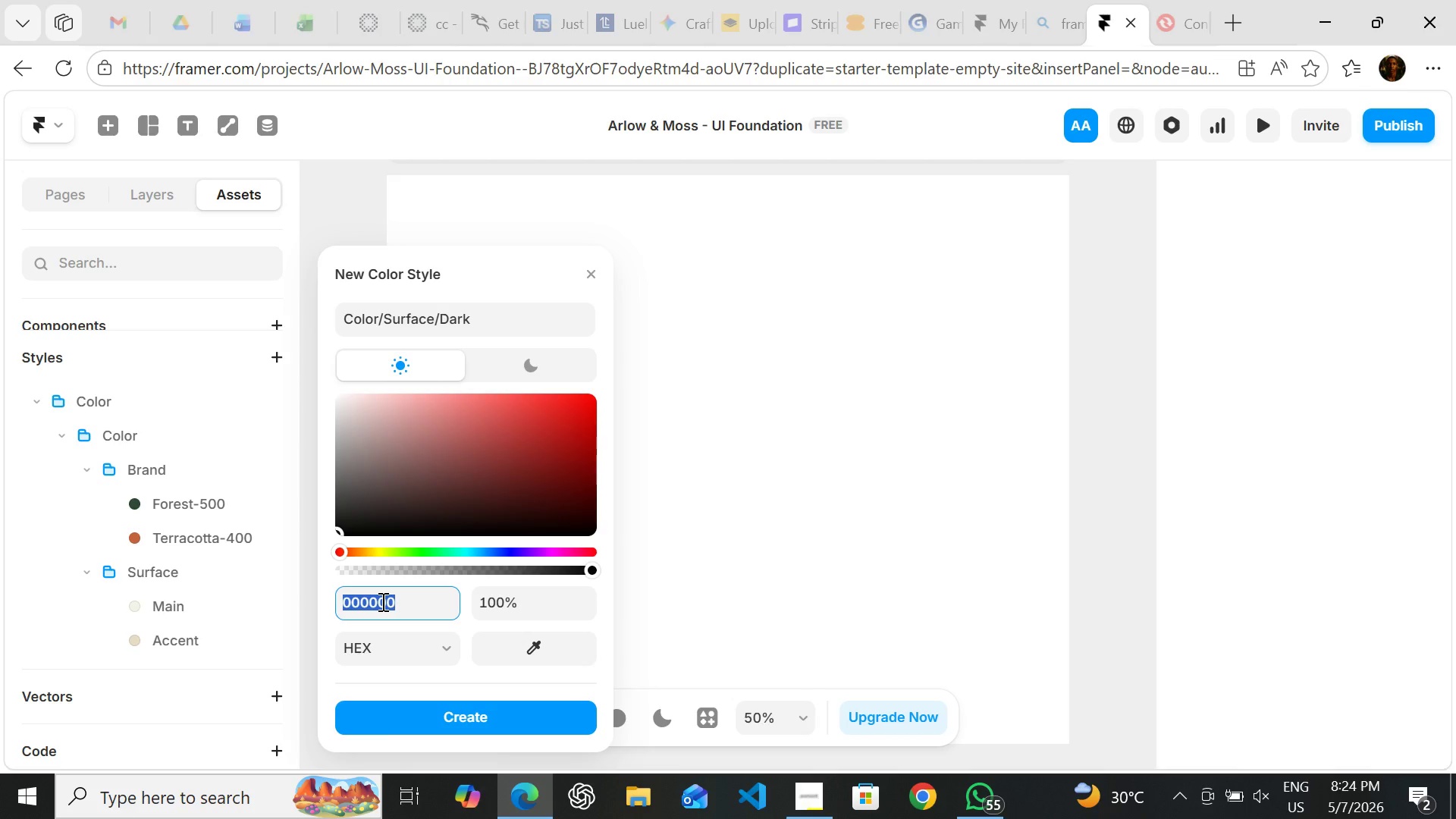 
wait(28.5)
 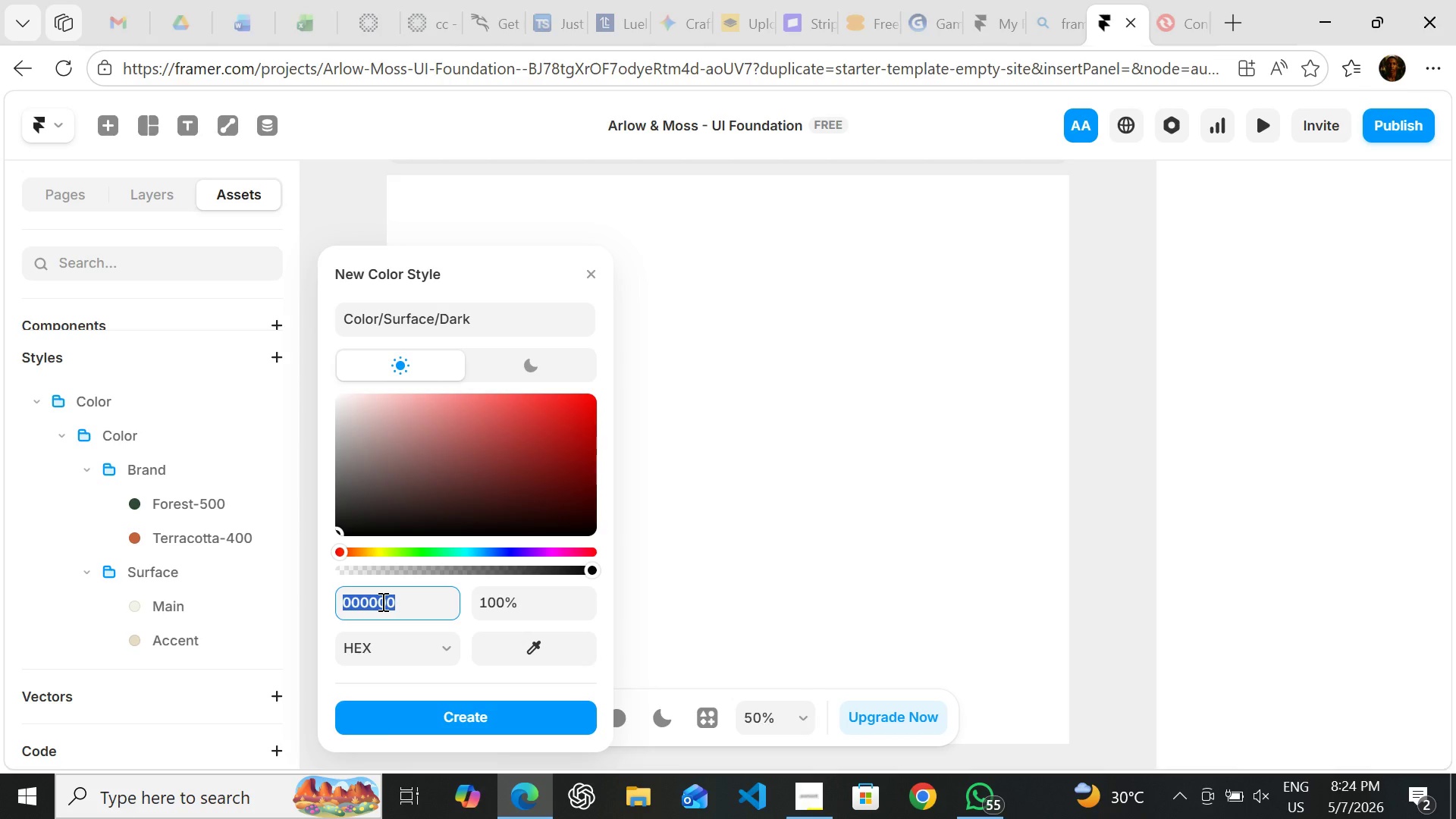 
type(1c)
 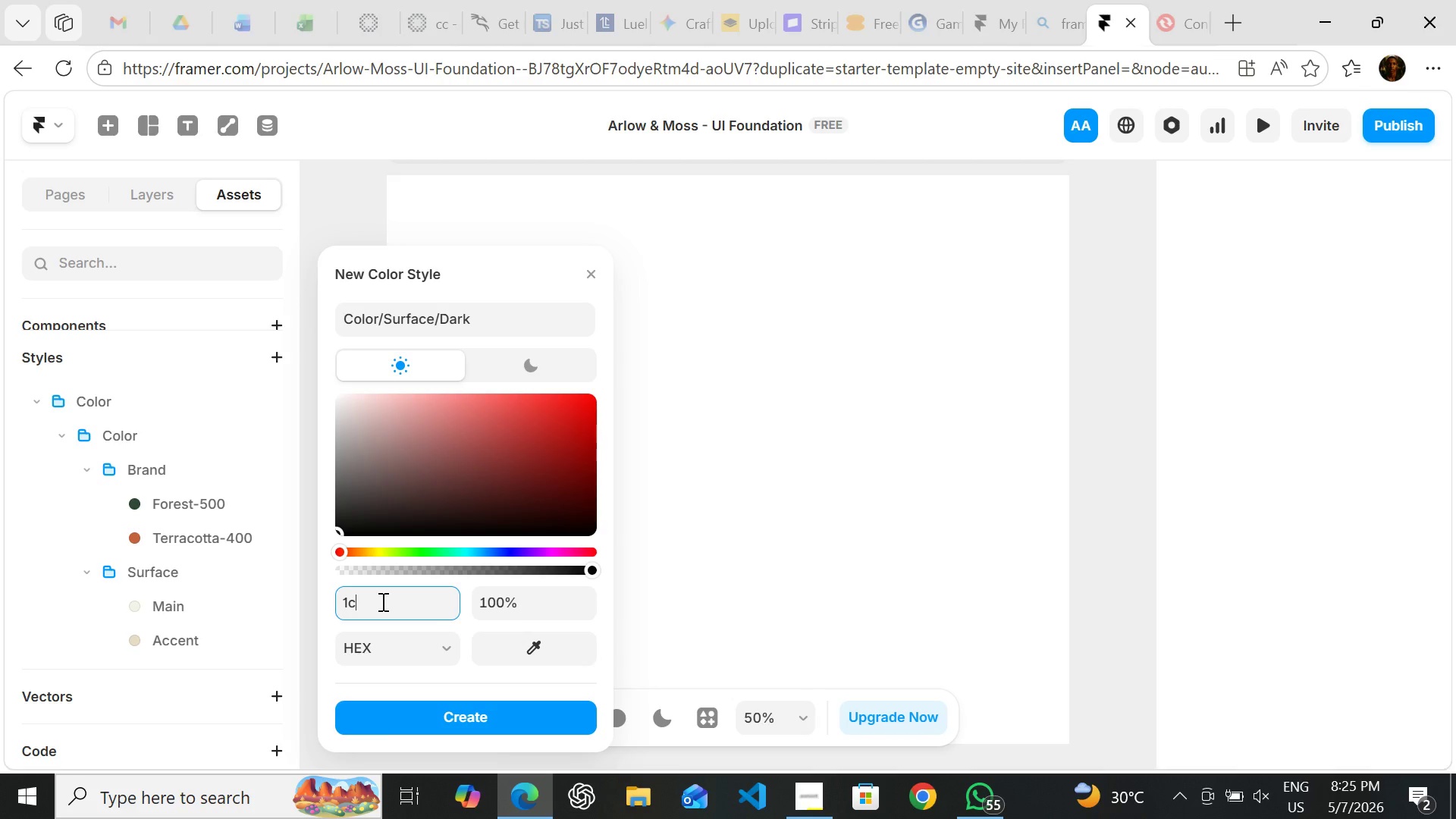 
type(2b)
 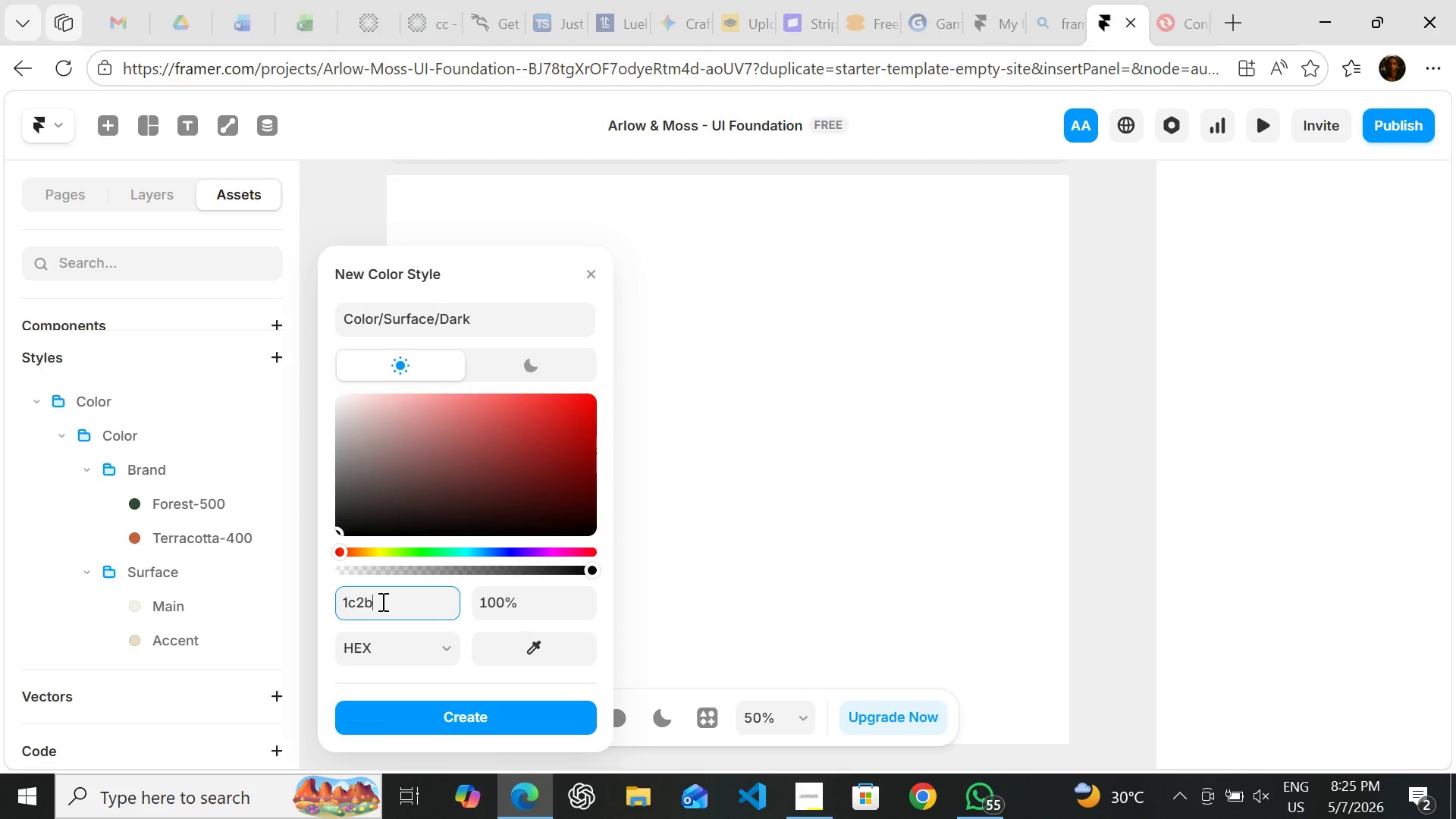 
type(20)
 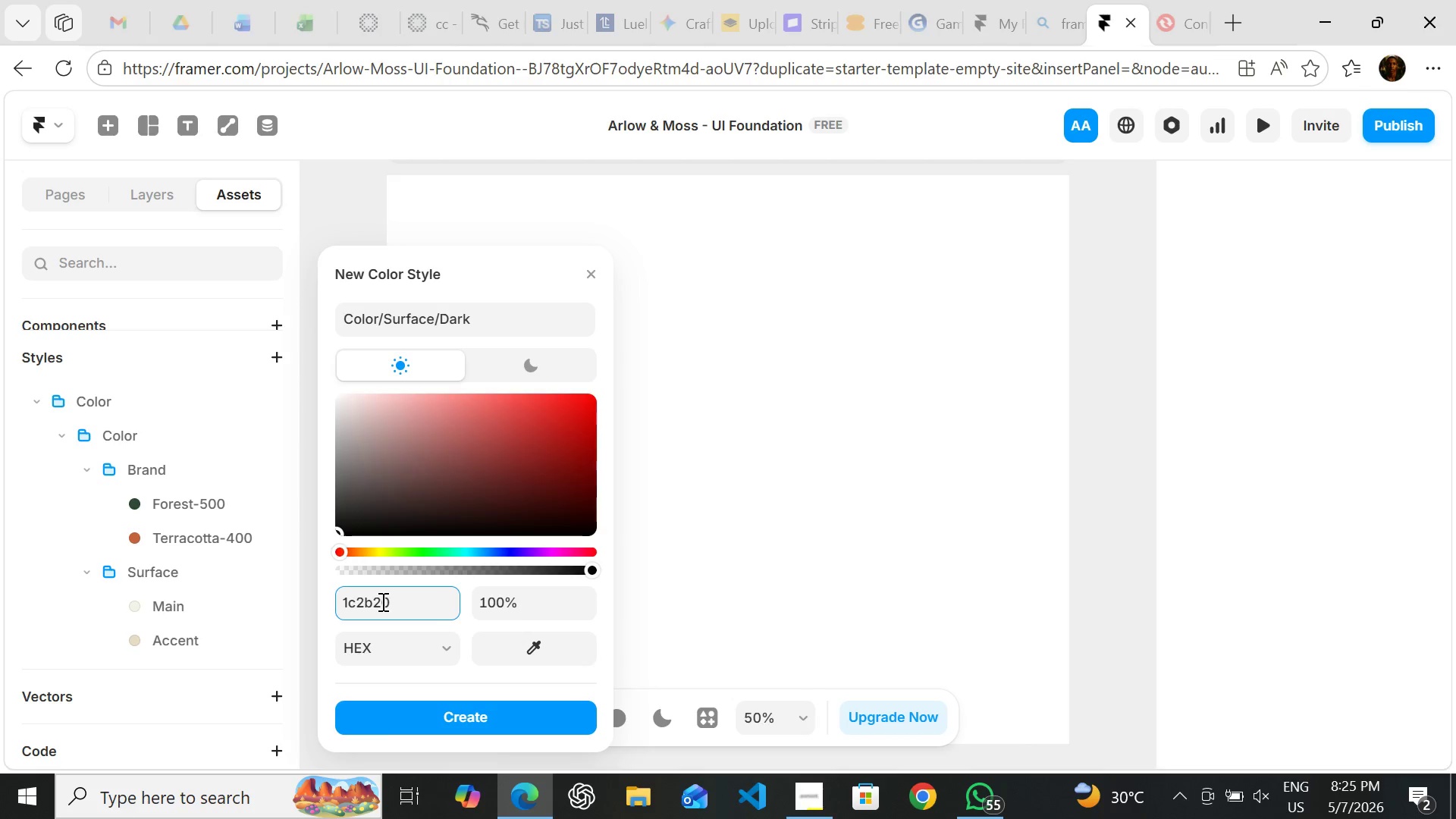 
key(Enter)
 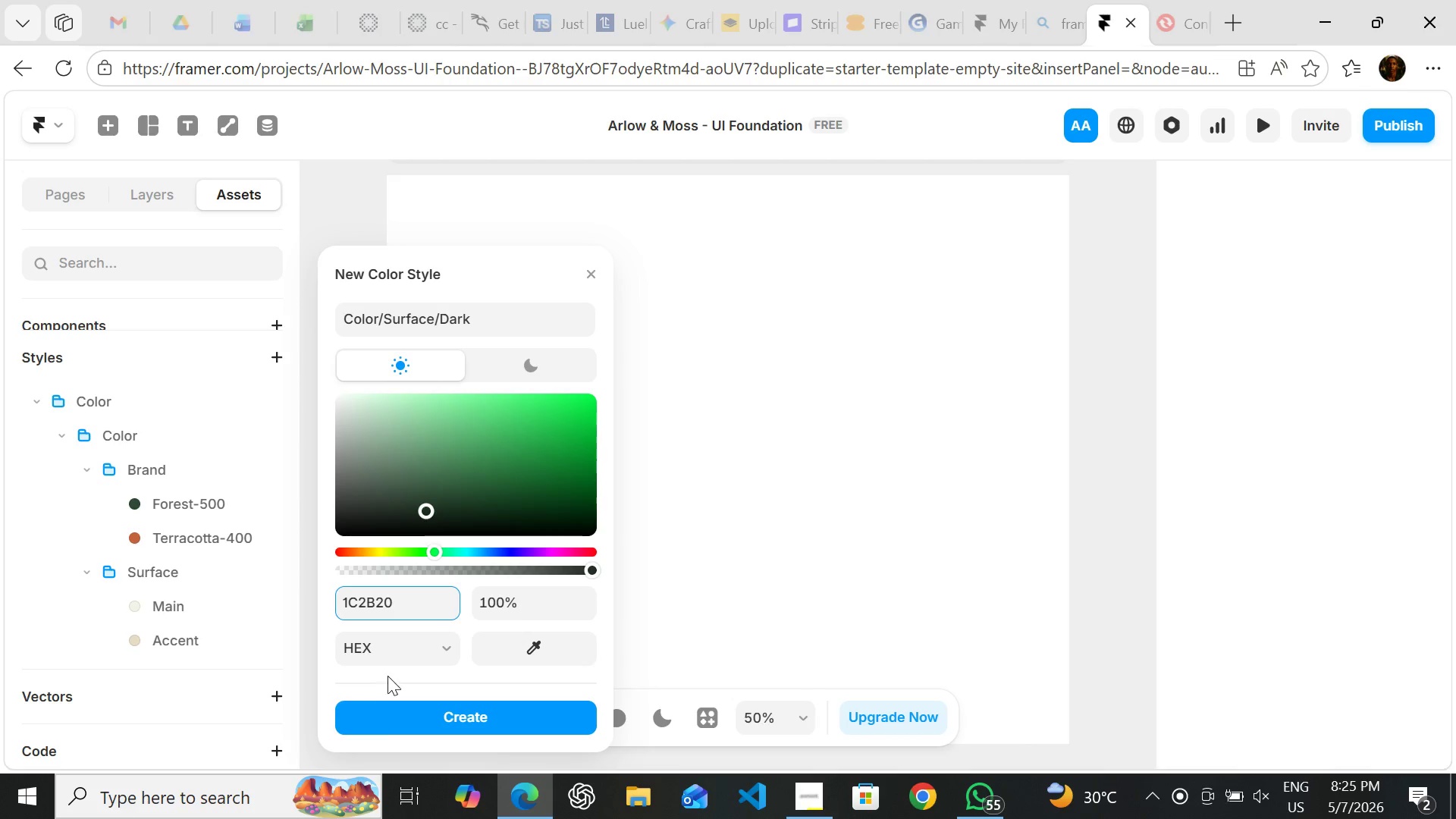 
left_click([415, 711])
 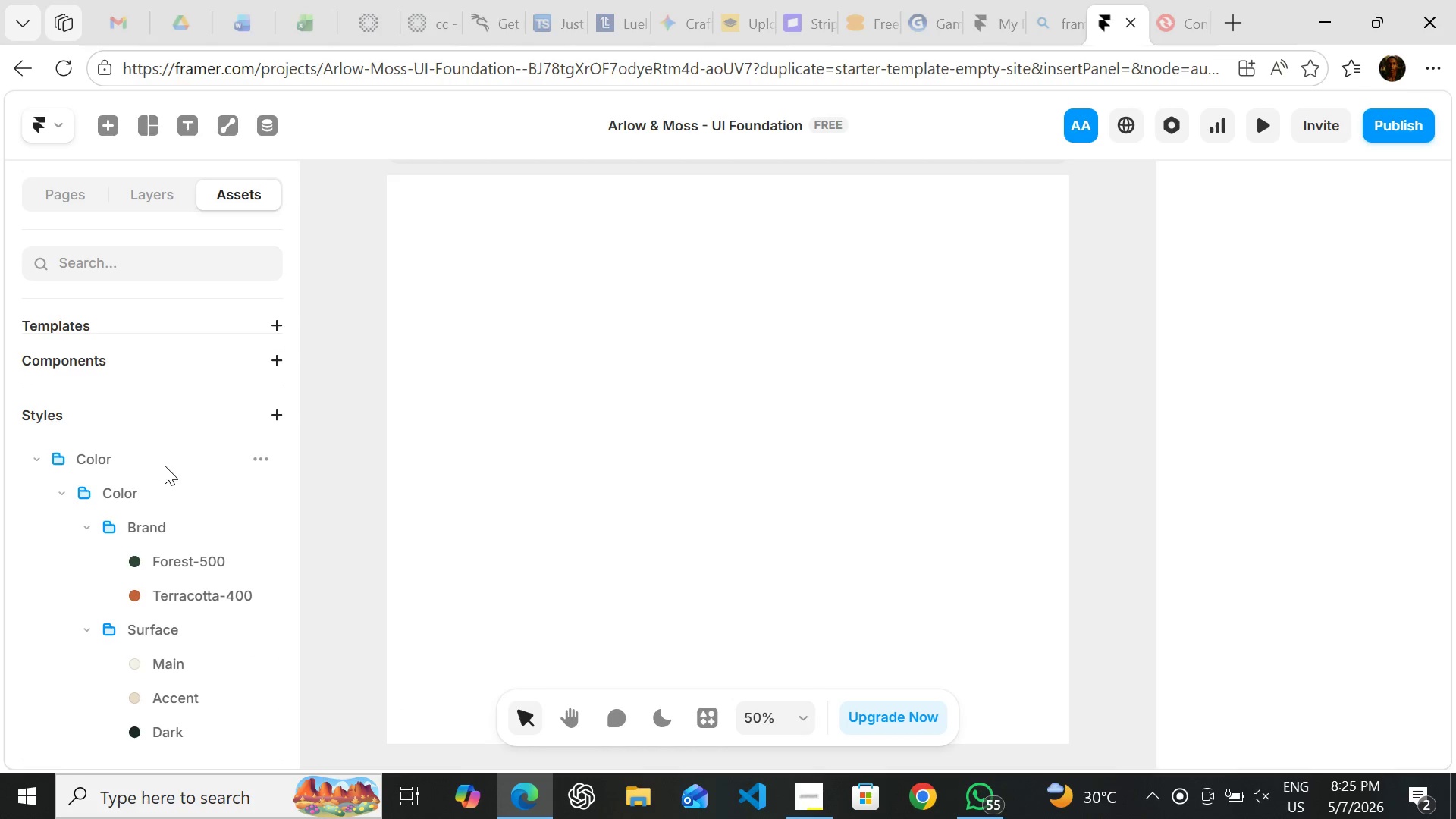 
wait(5.06)
 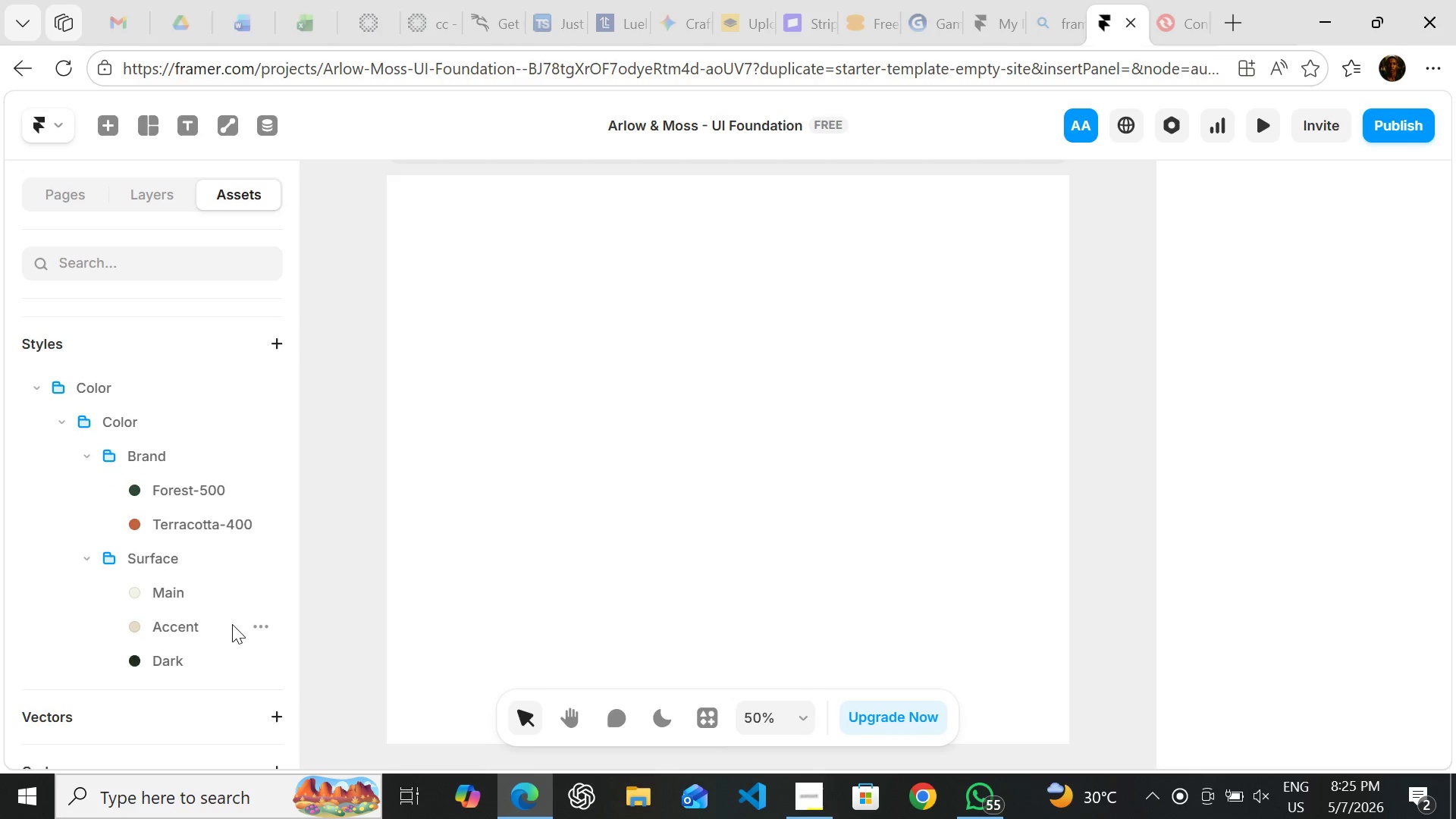 
left_click([257, 459])
 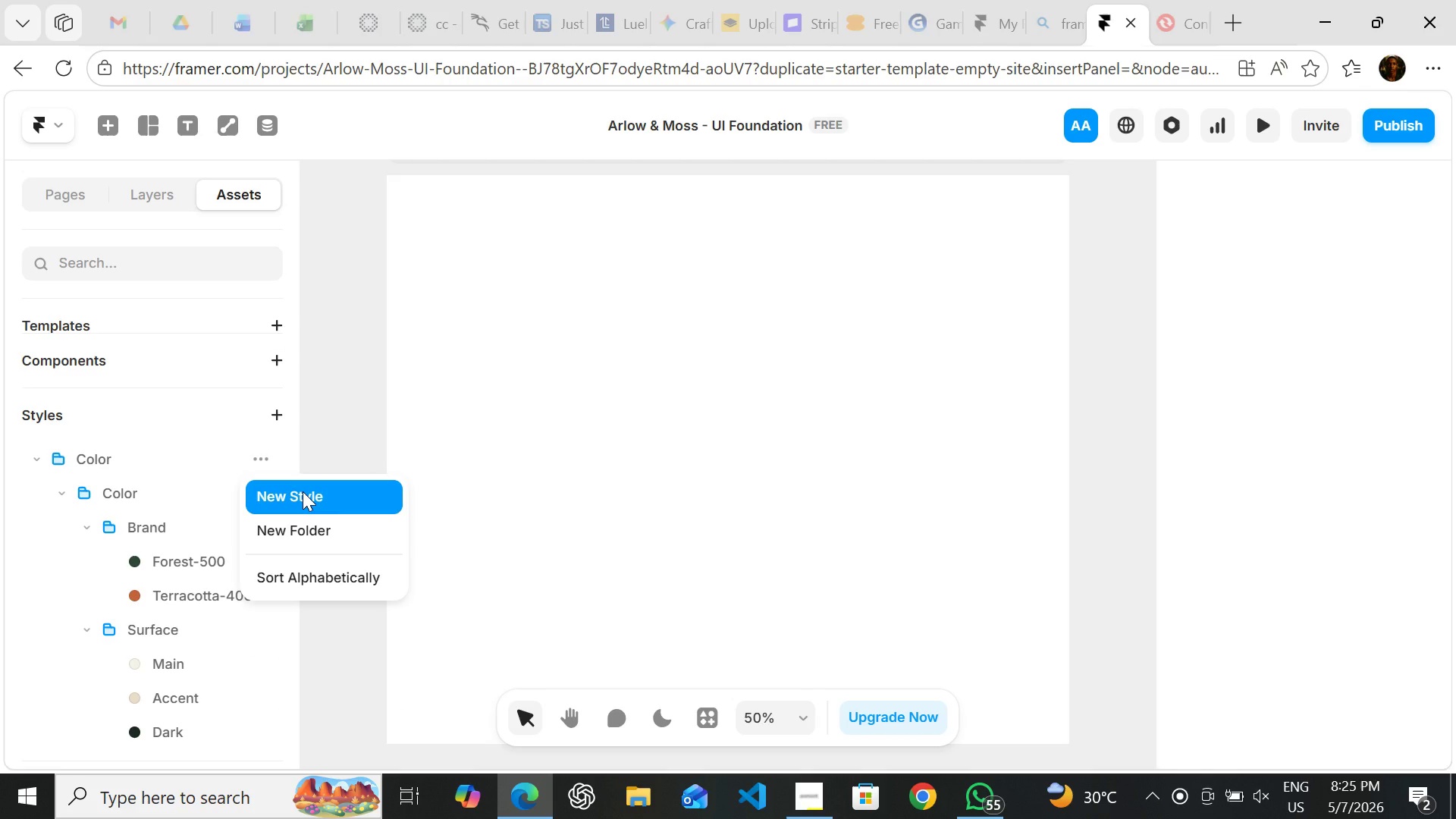 
left_click([303, 491])
 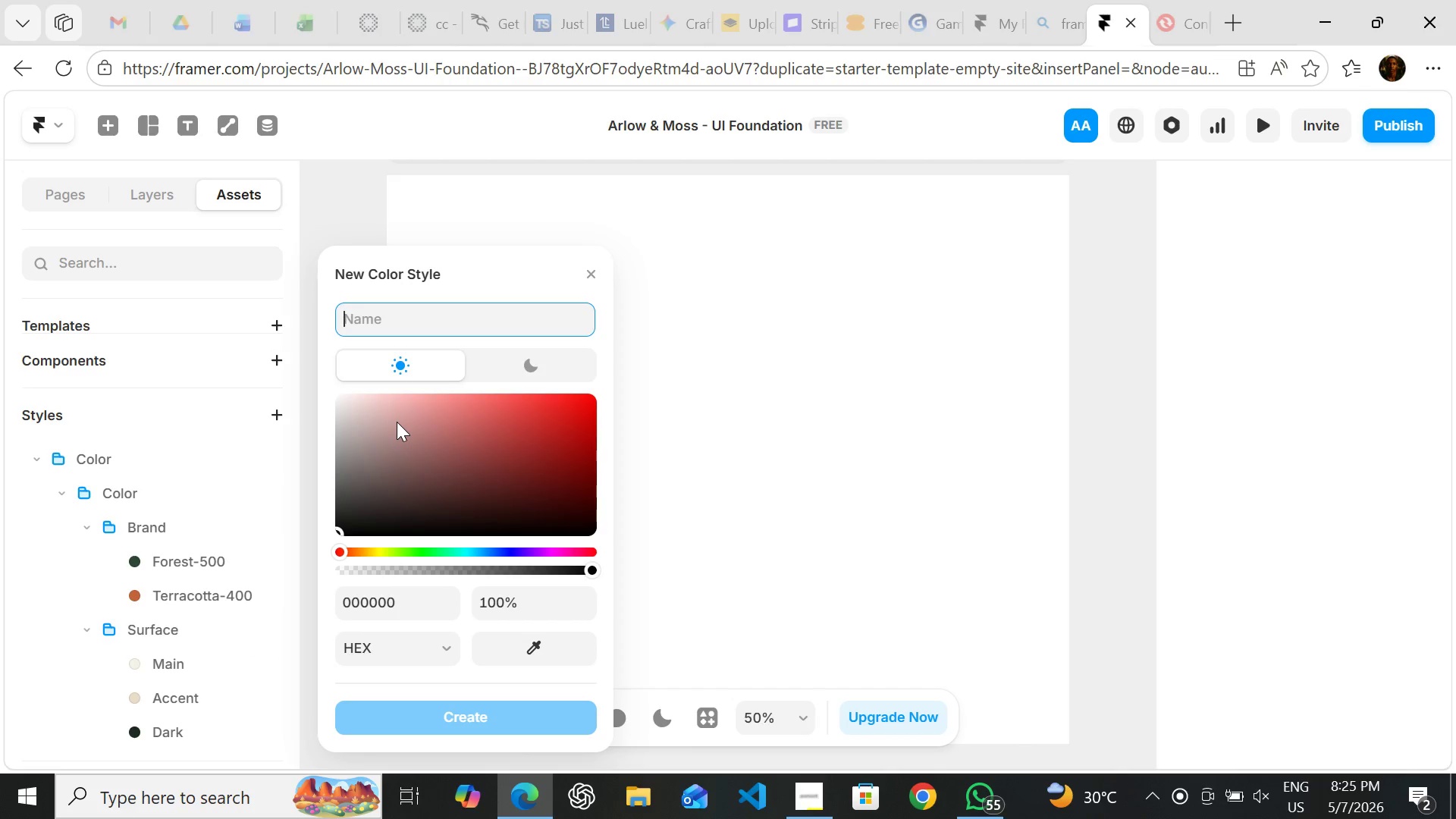 
type(Color/)
 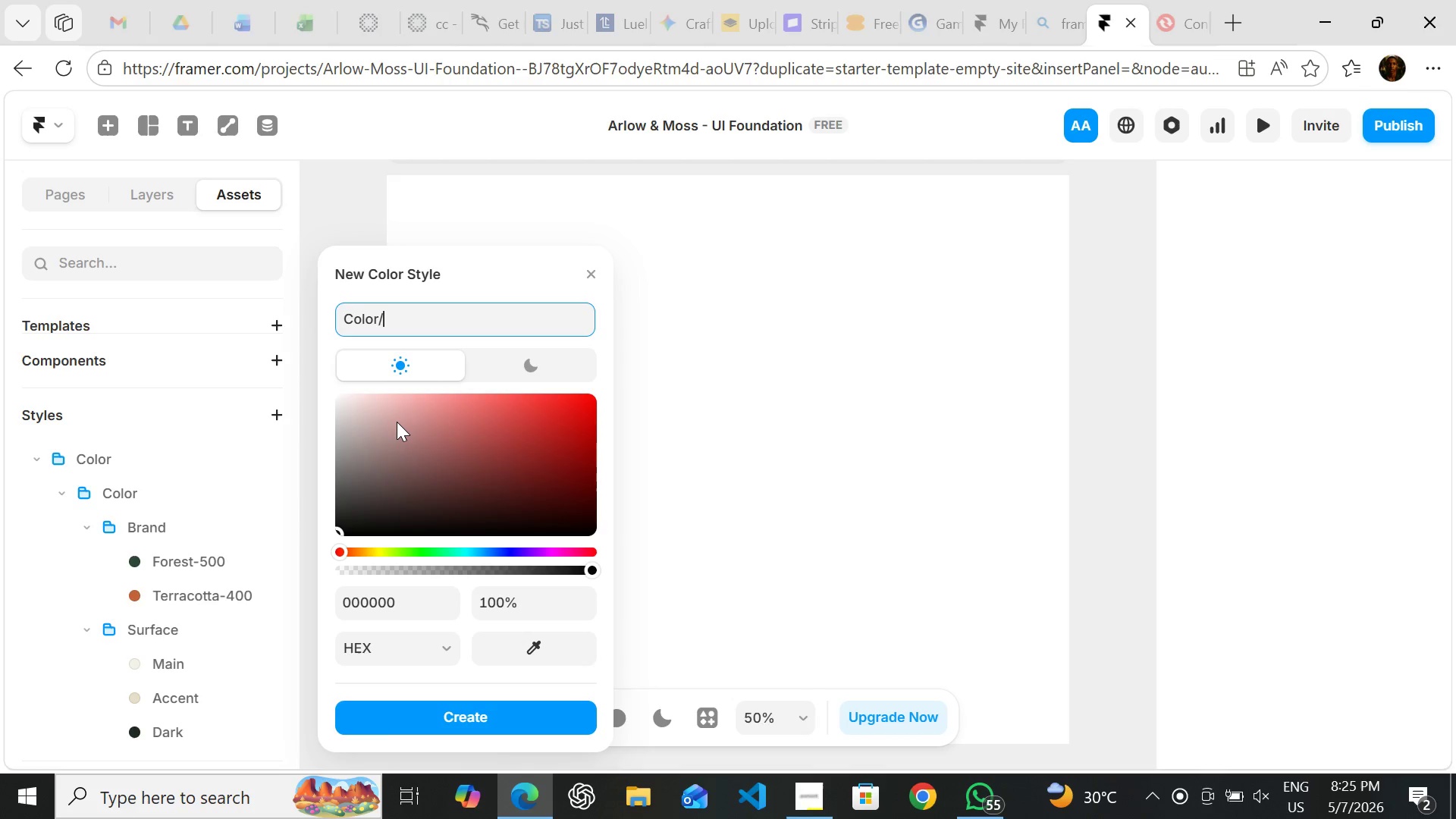 
type(Text/)
 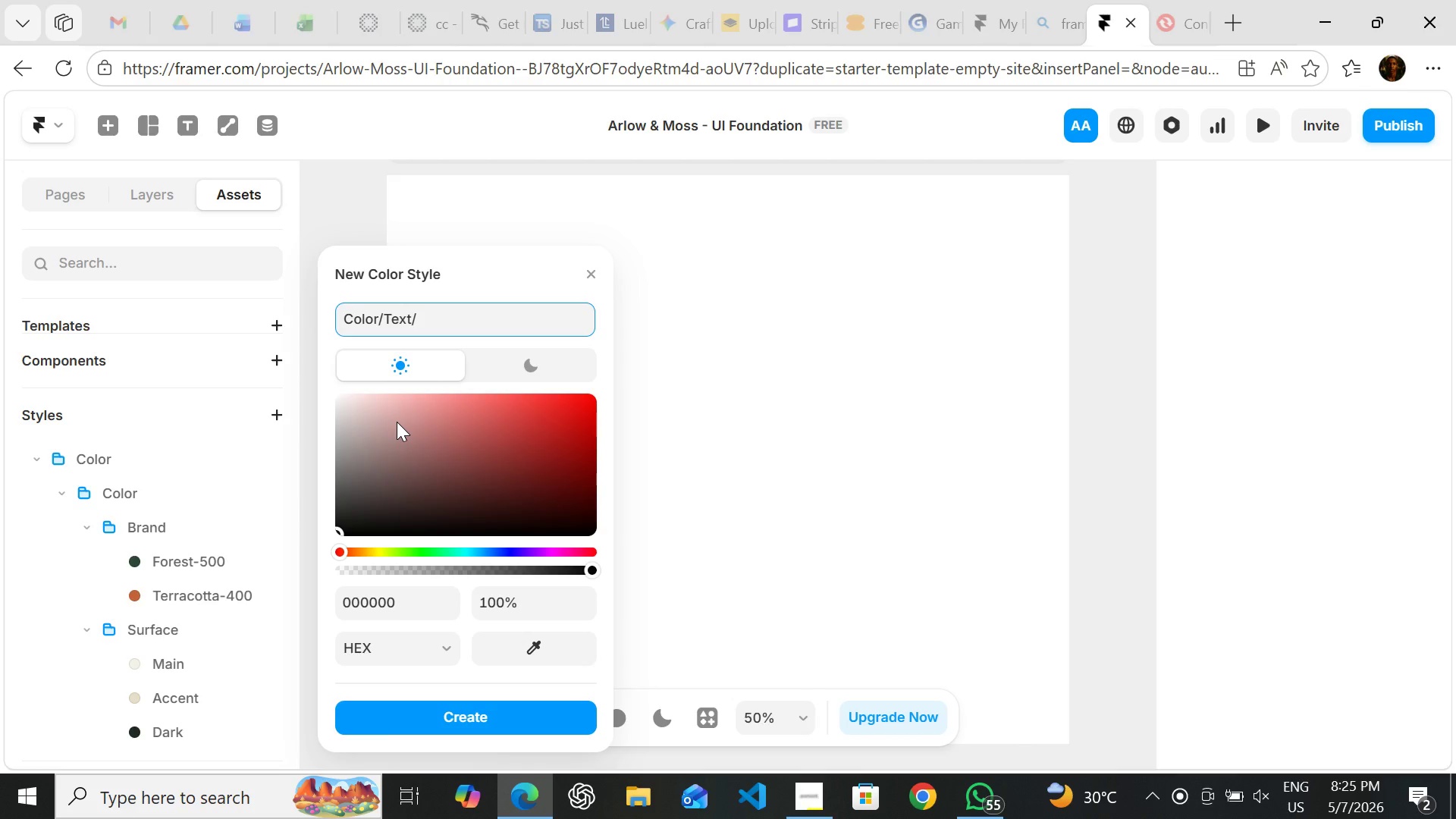 
type(High-Emphasis)
 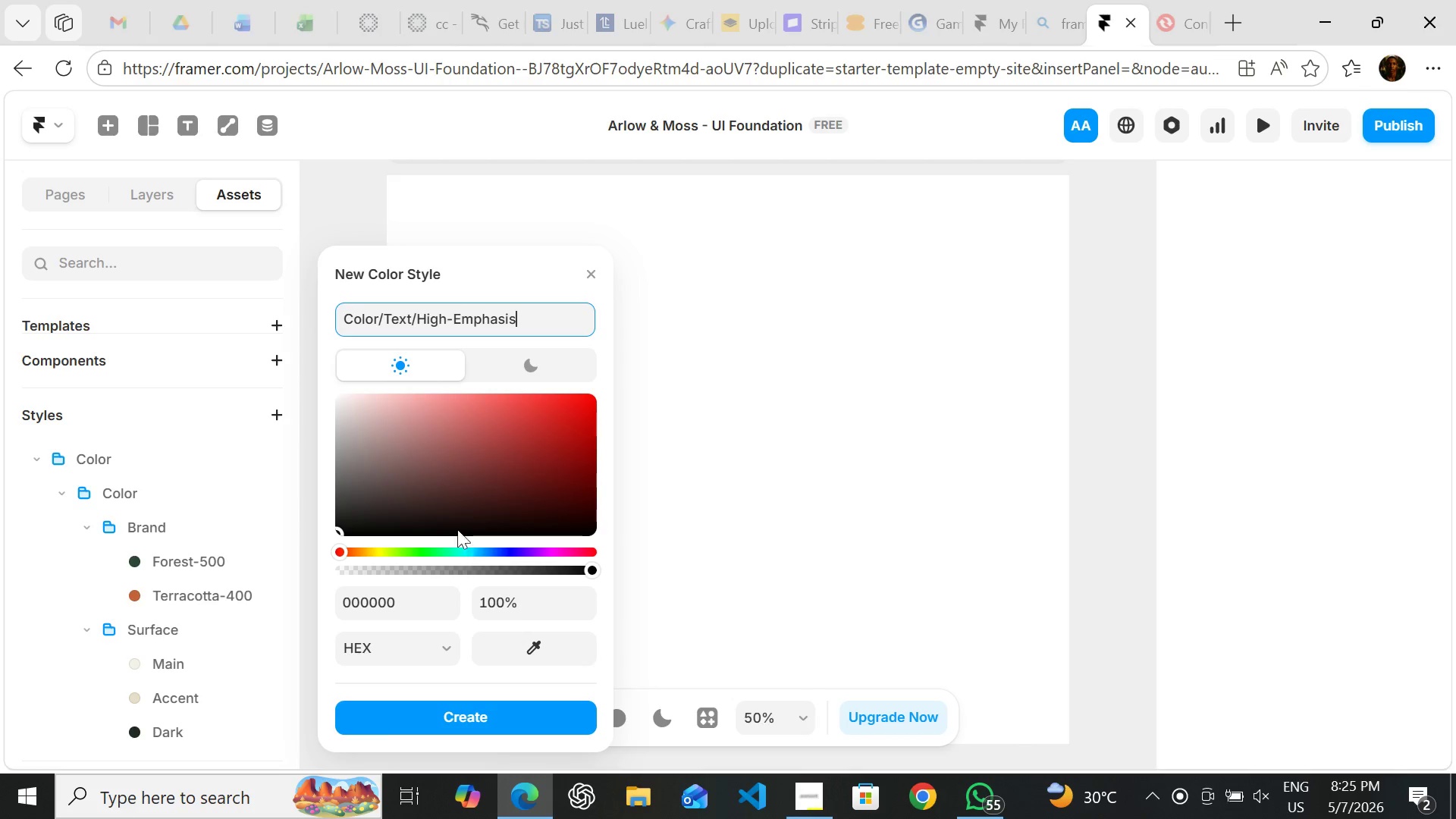 
wait(5.64)
 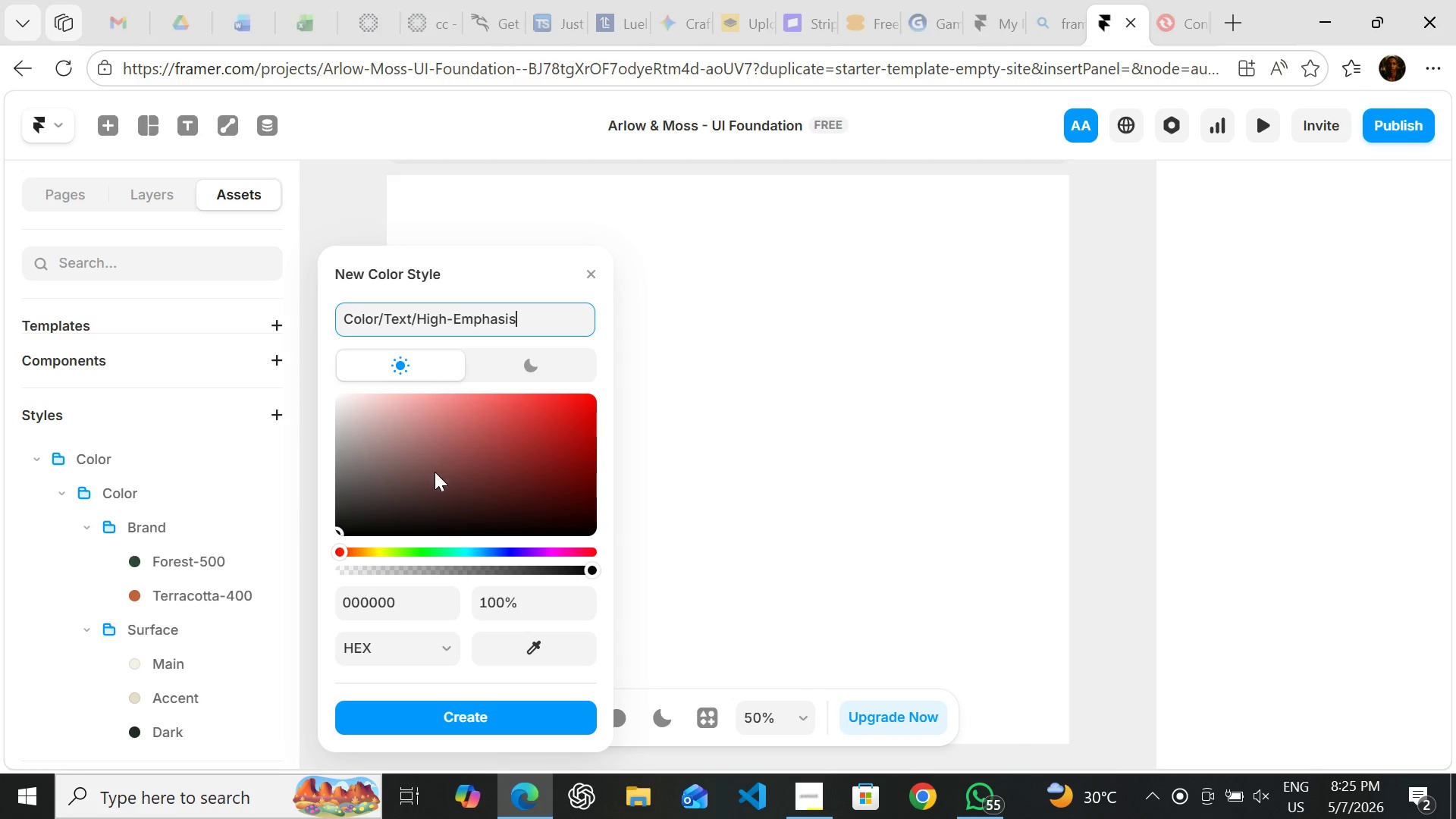 
left_click([371, 607])
 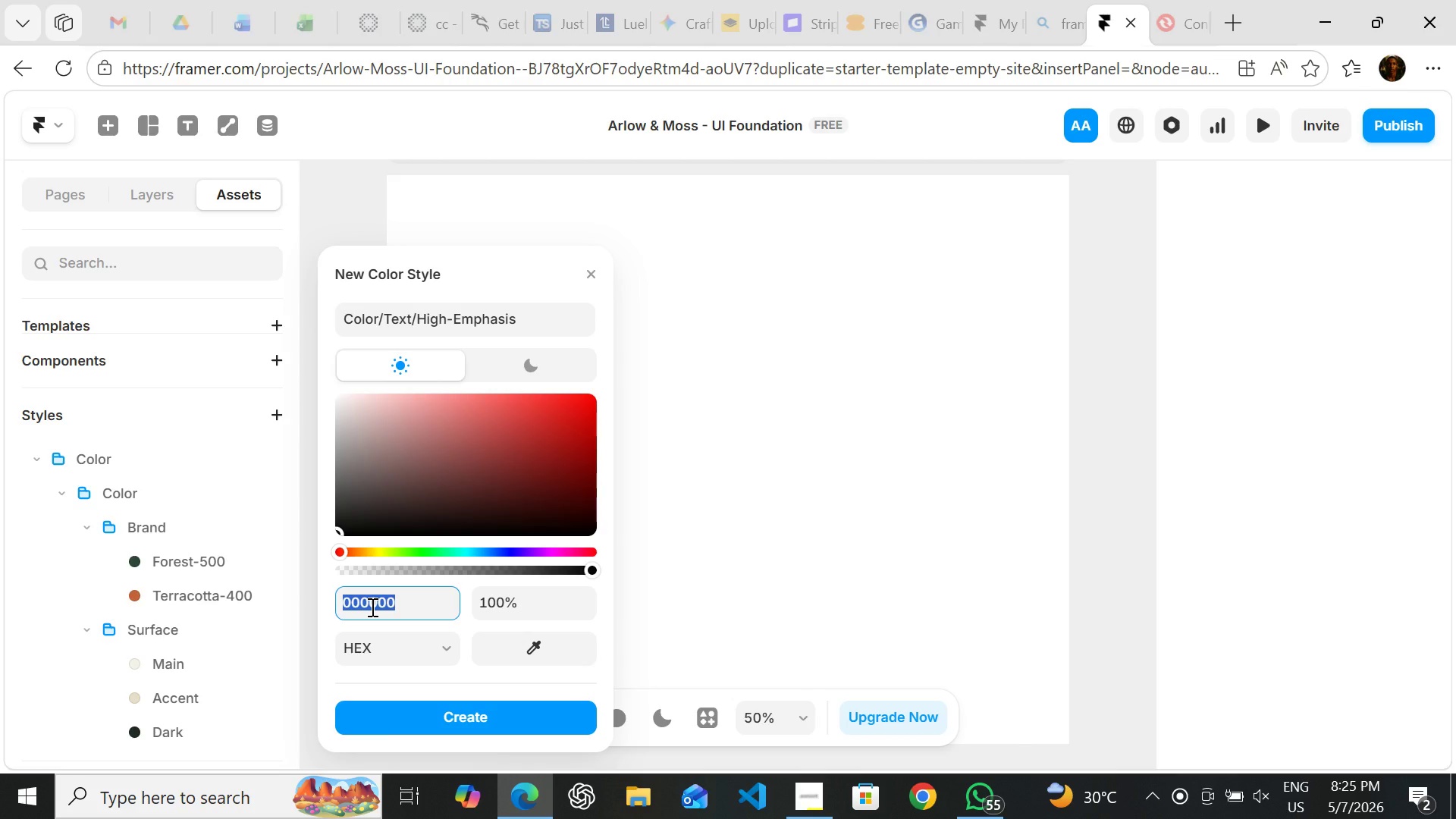 
wait(5.61)
 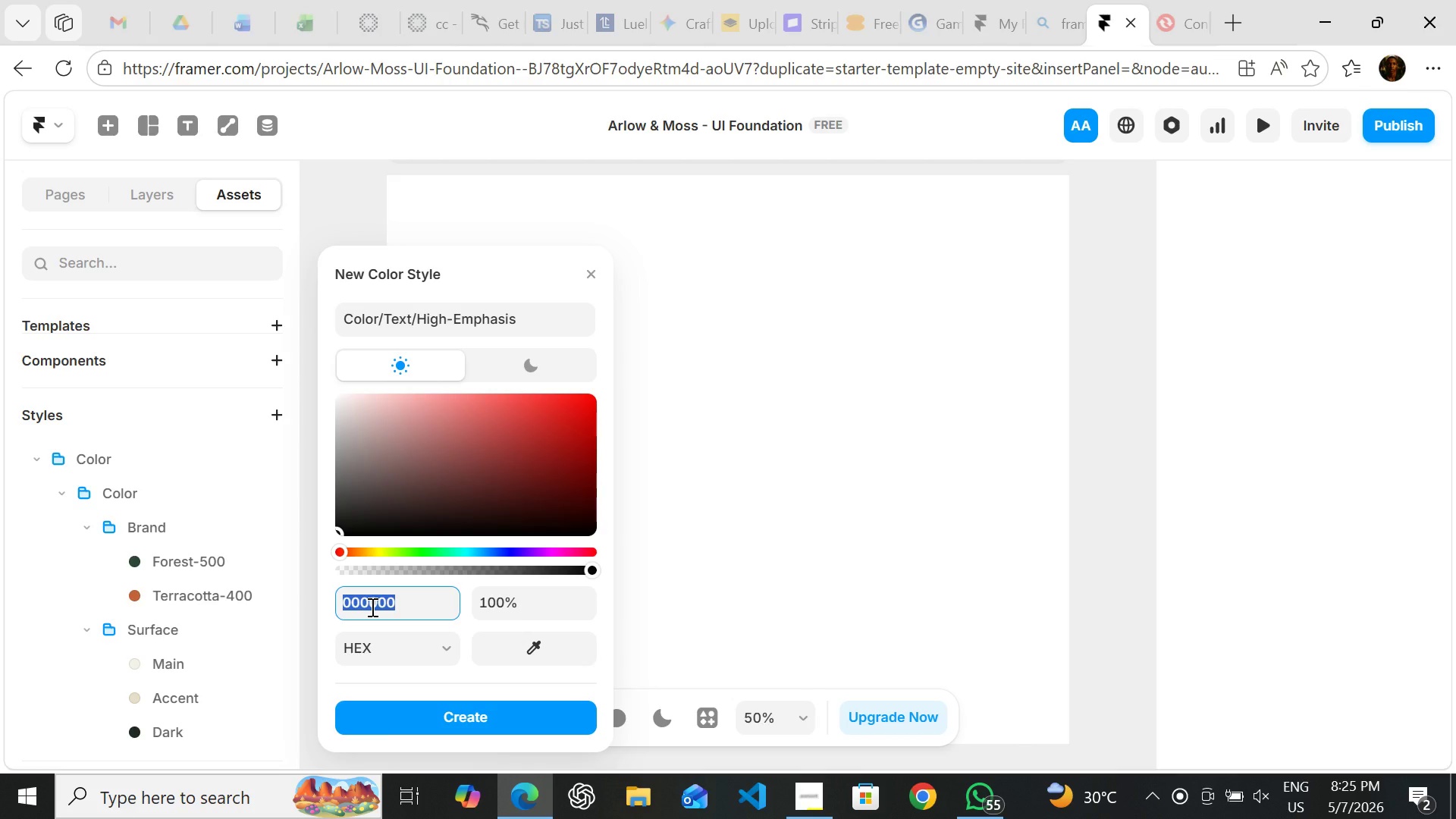 
type(1c1c1a)
 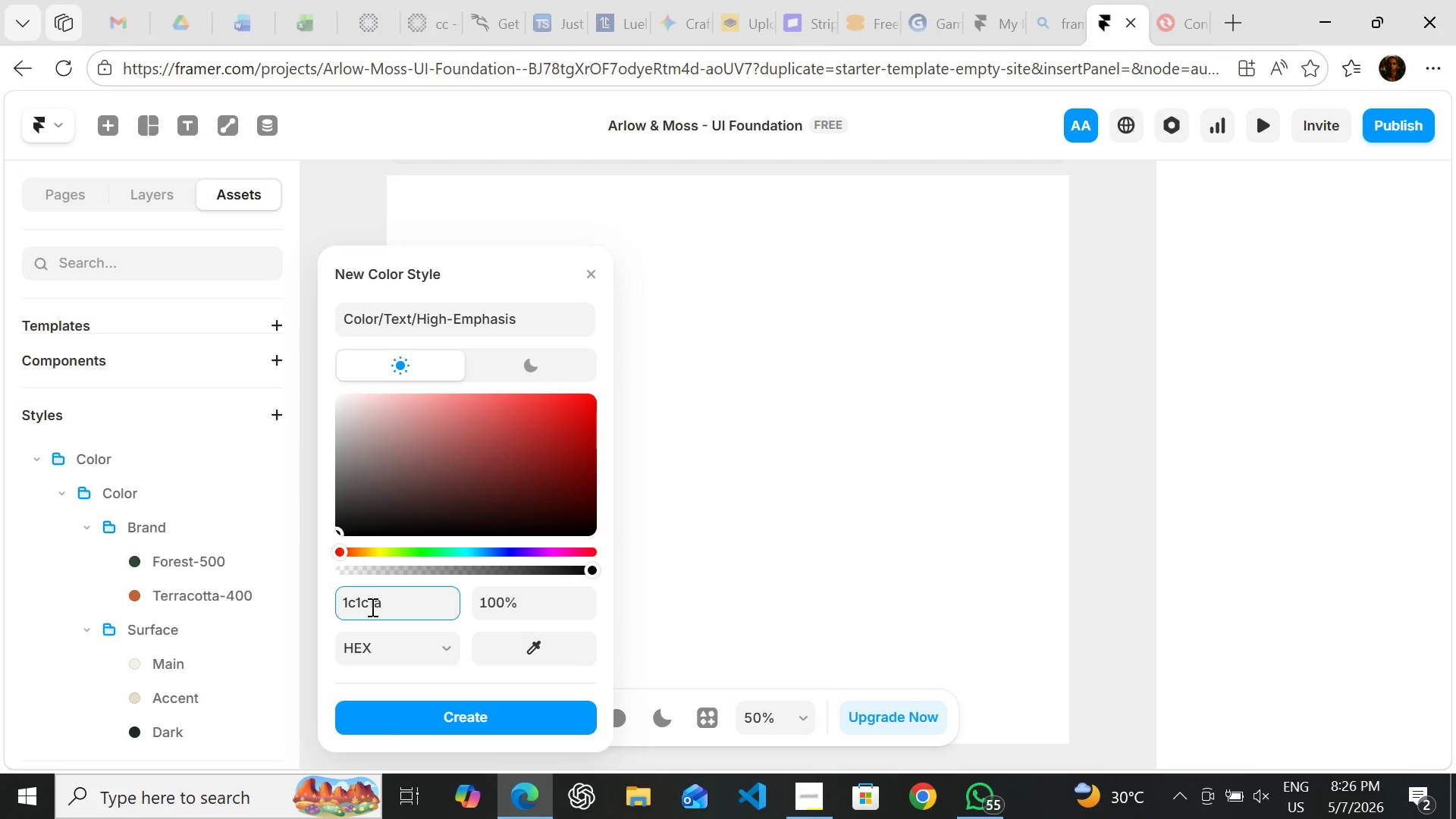 
key(Enter)
 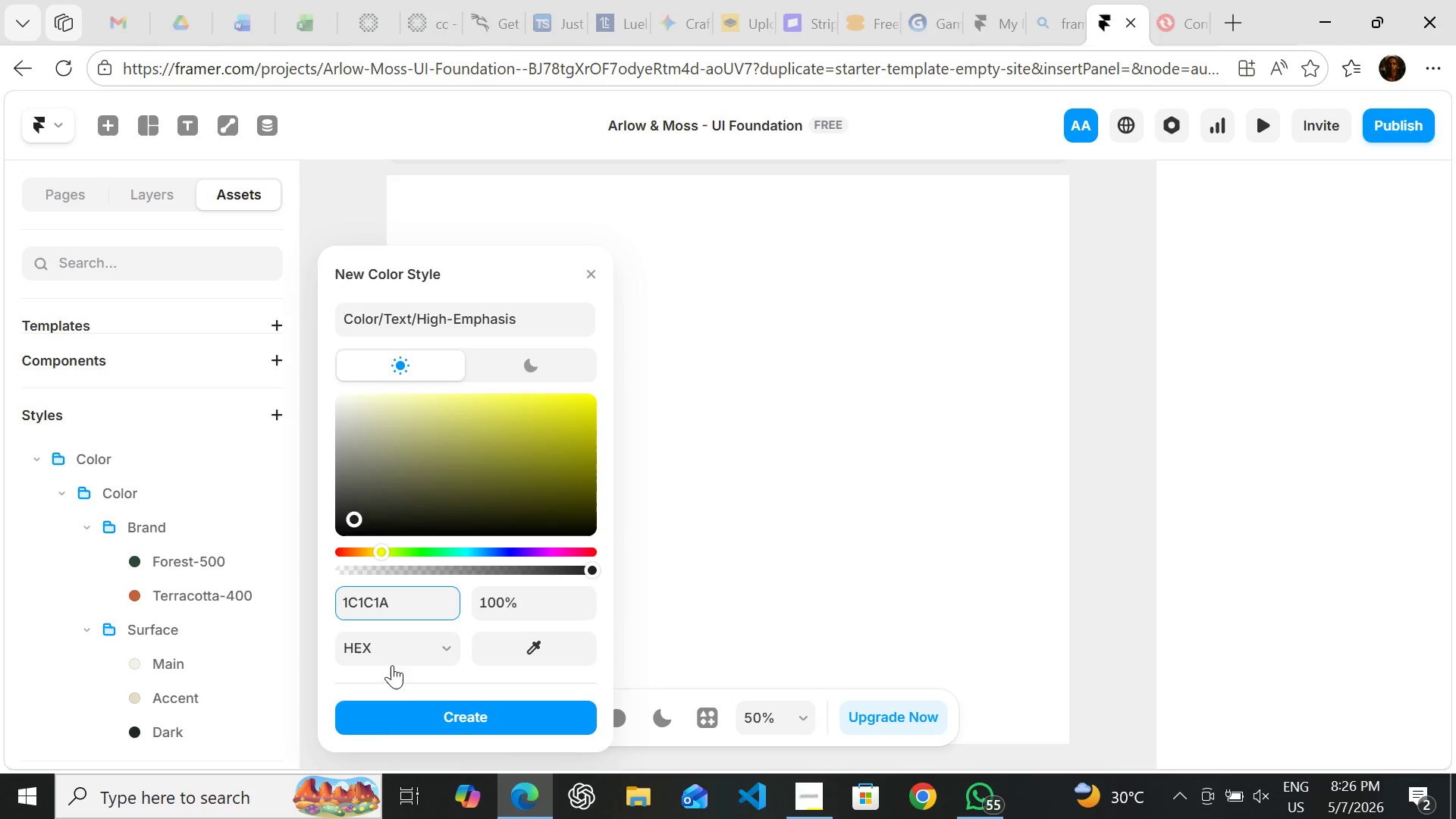 
left_click([417, 710])
 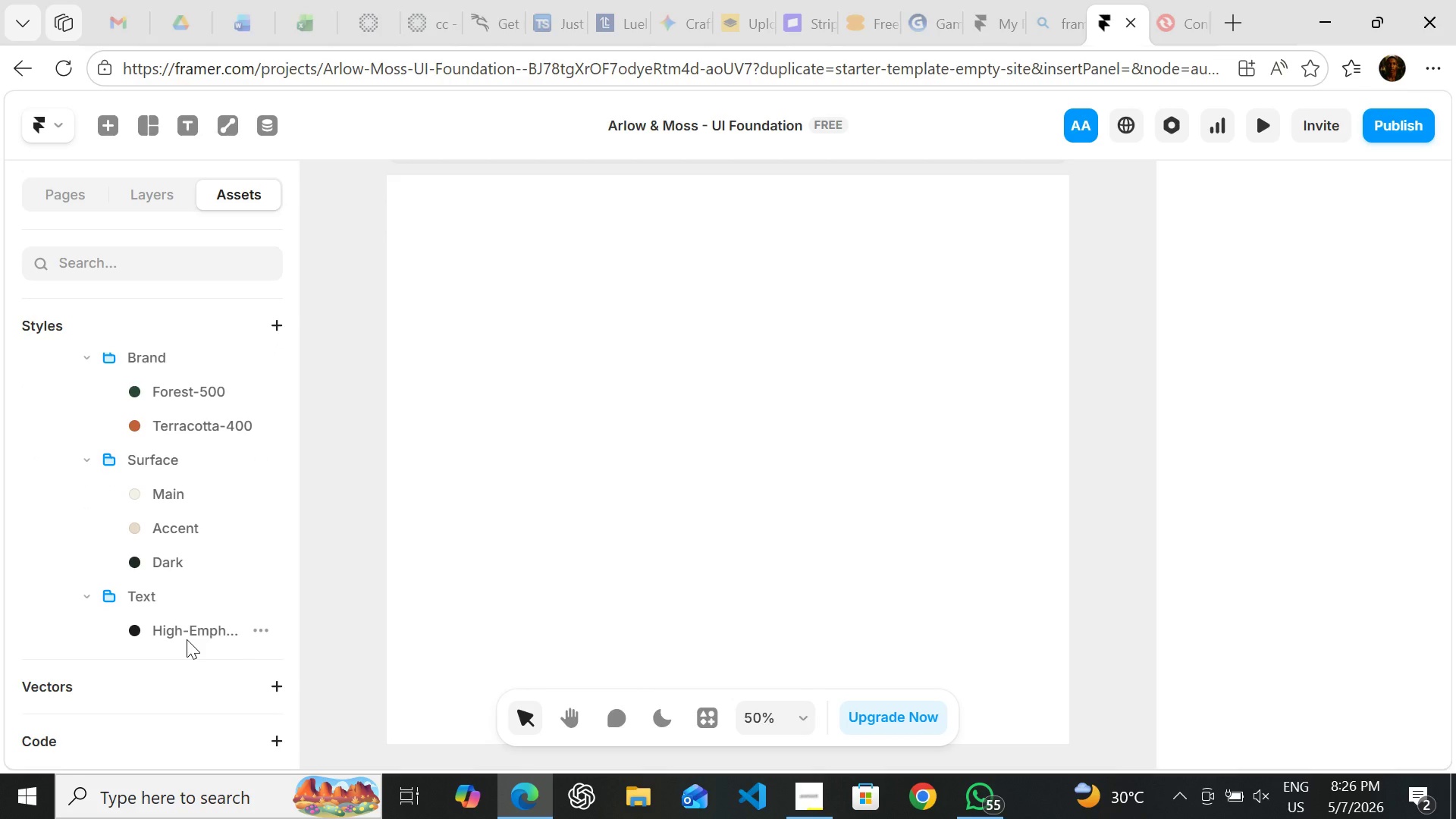 
wait(8.86)
 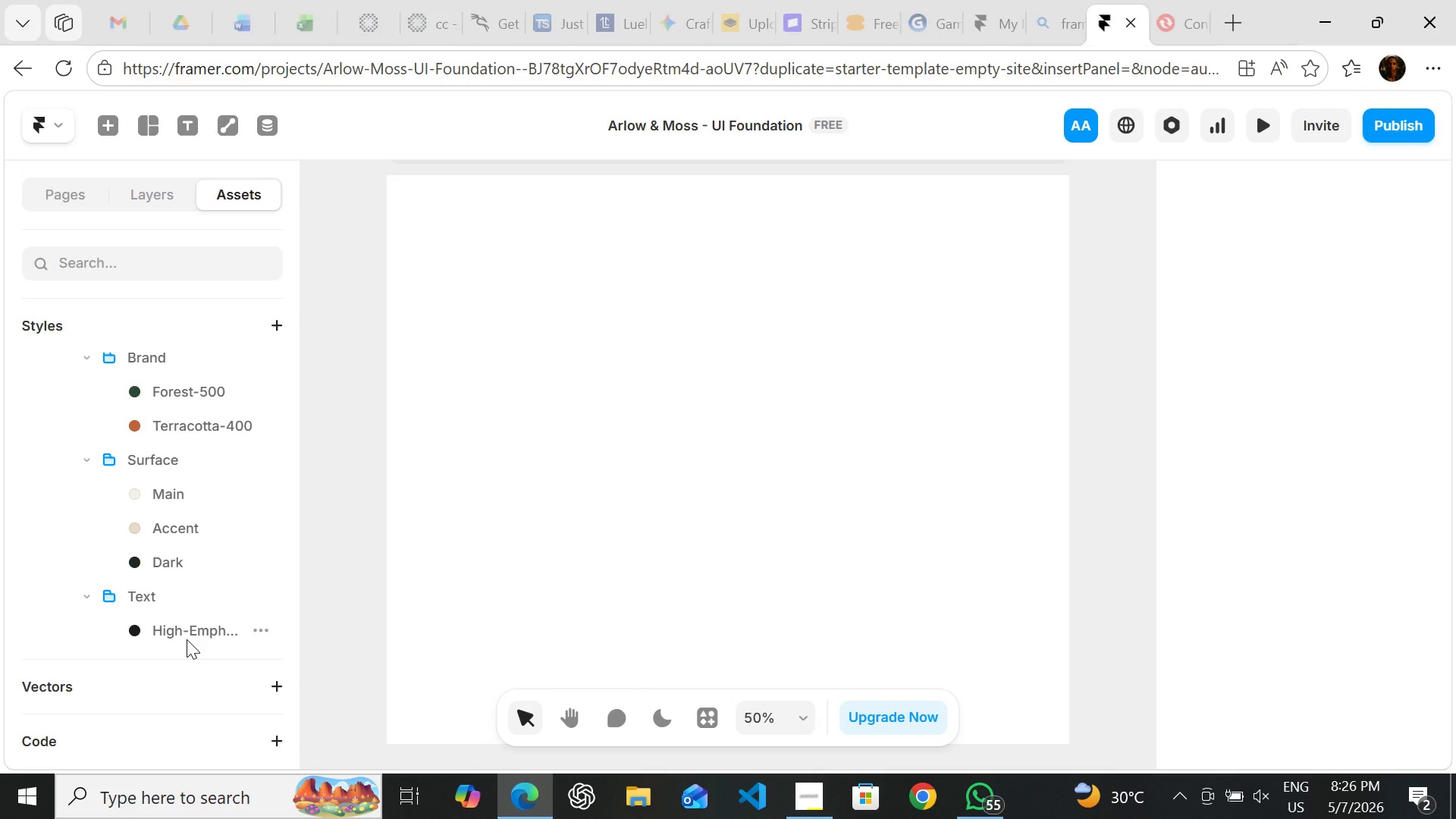 
left_click([258, 419])
 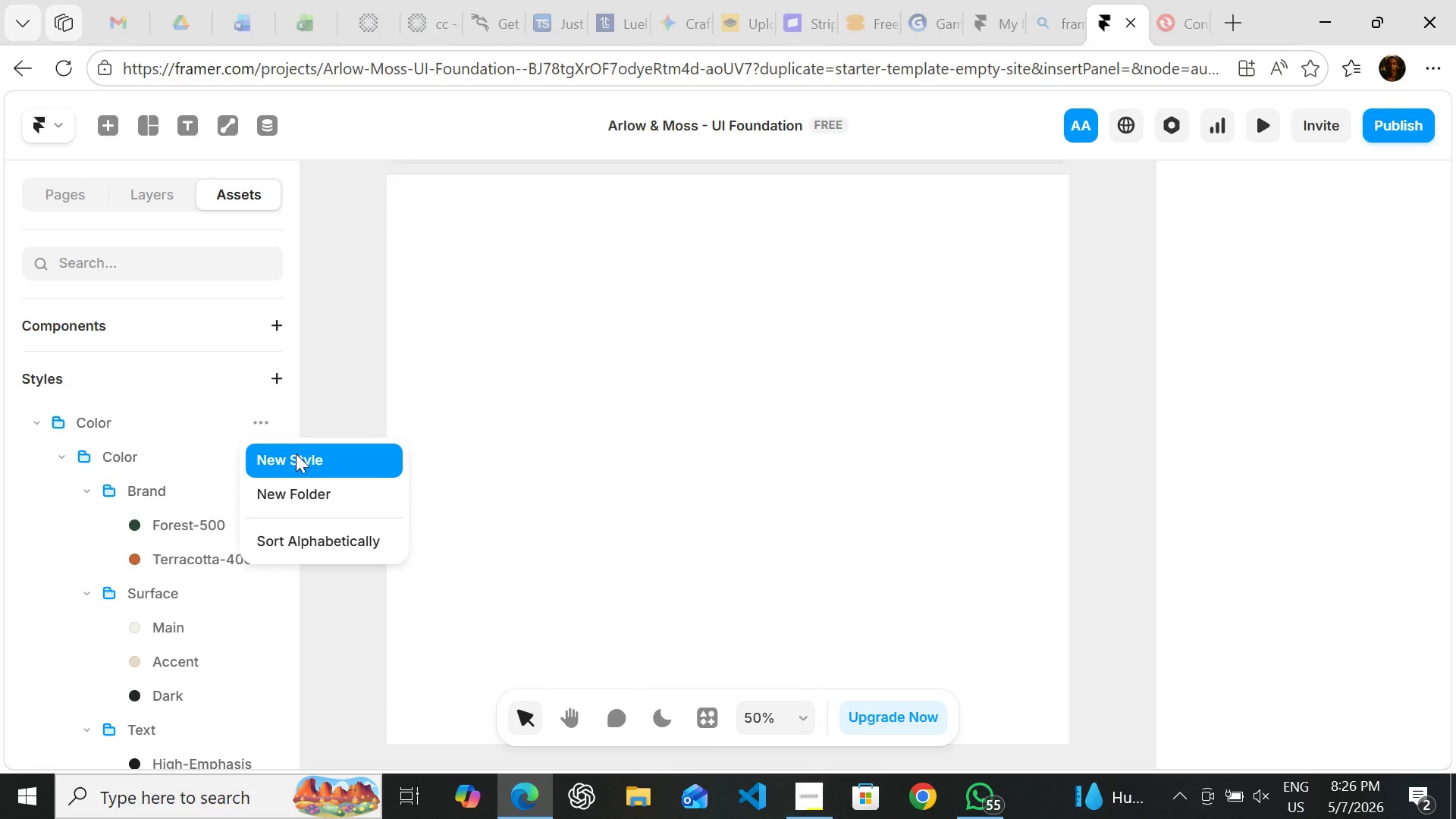 
left_click([296, 453])
 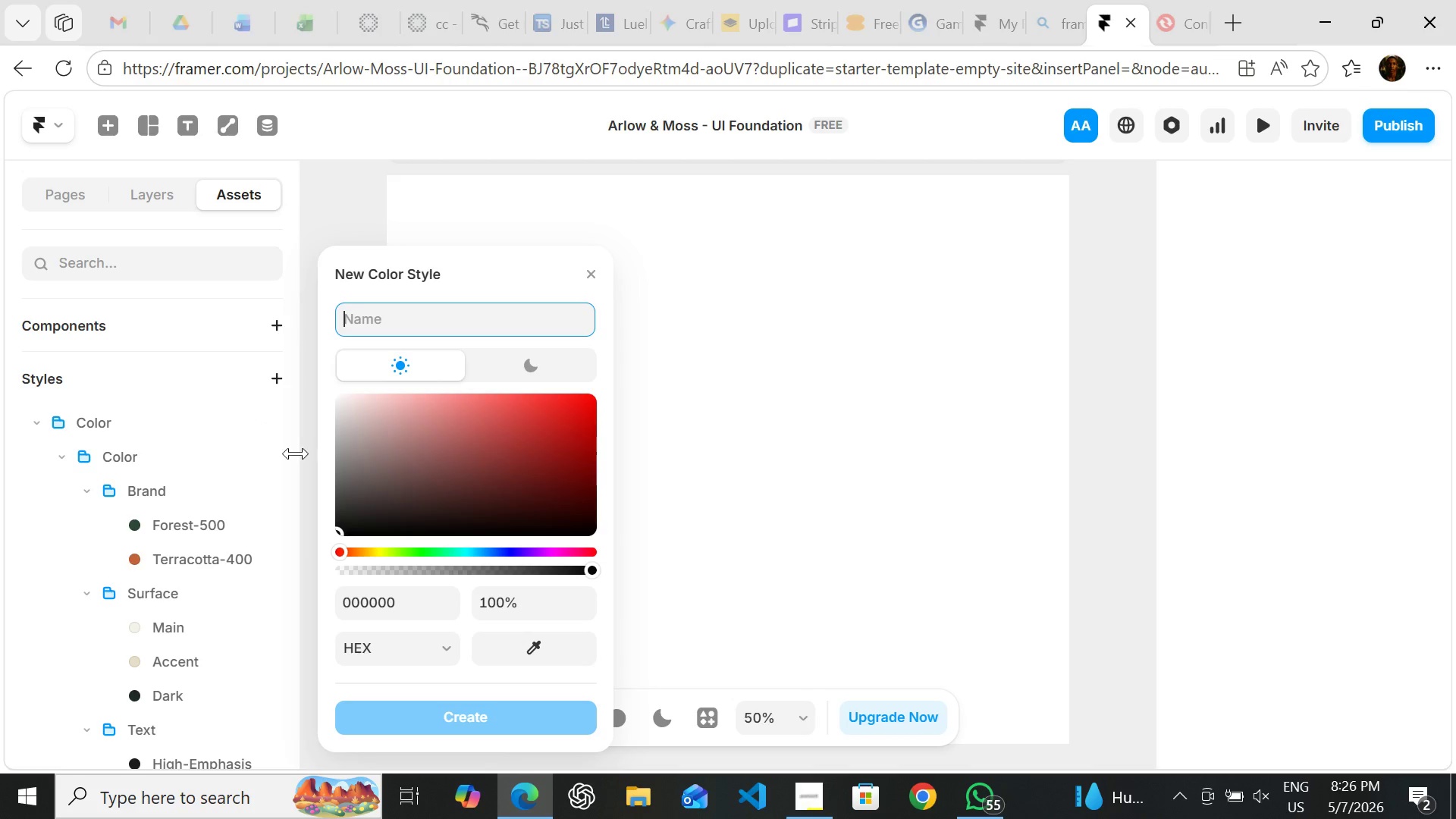 
type(Color/)
 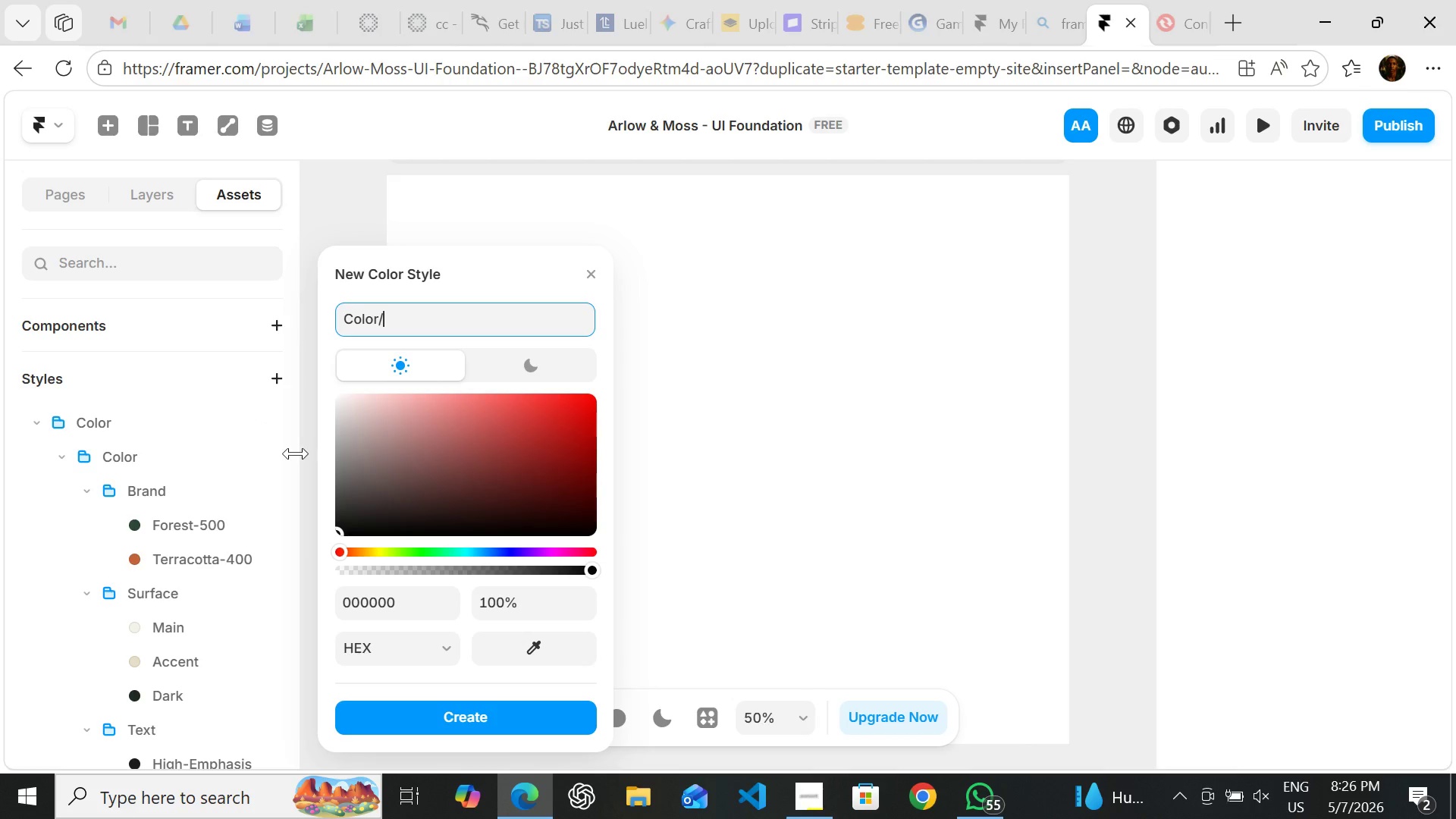 
type(Text/Muted)
 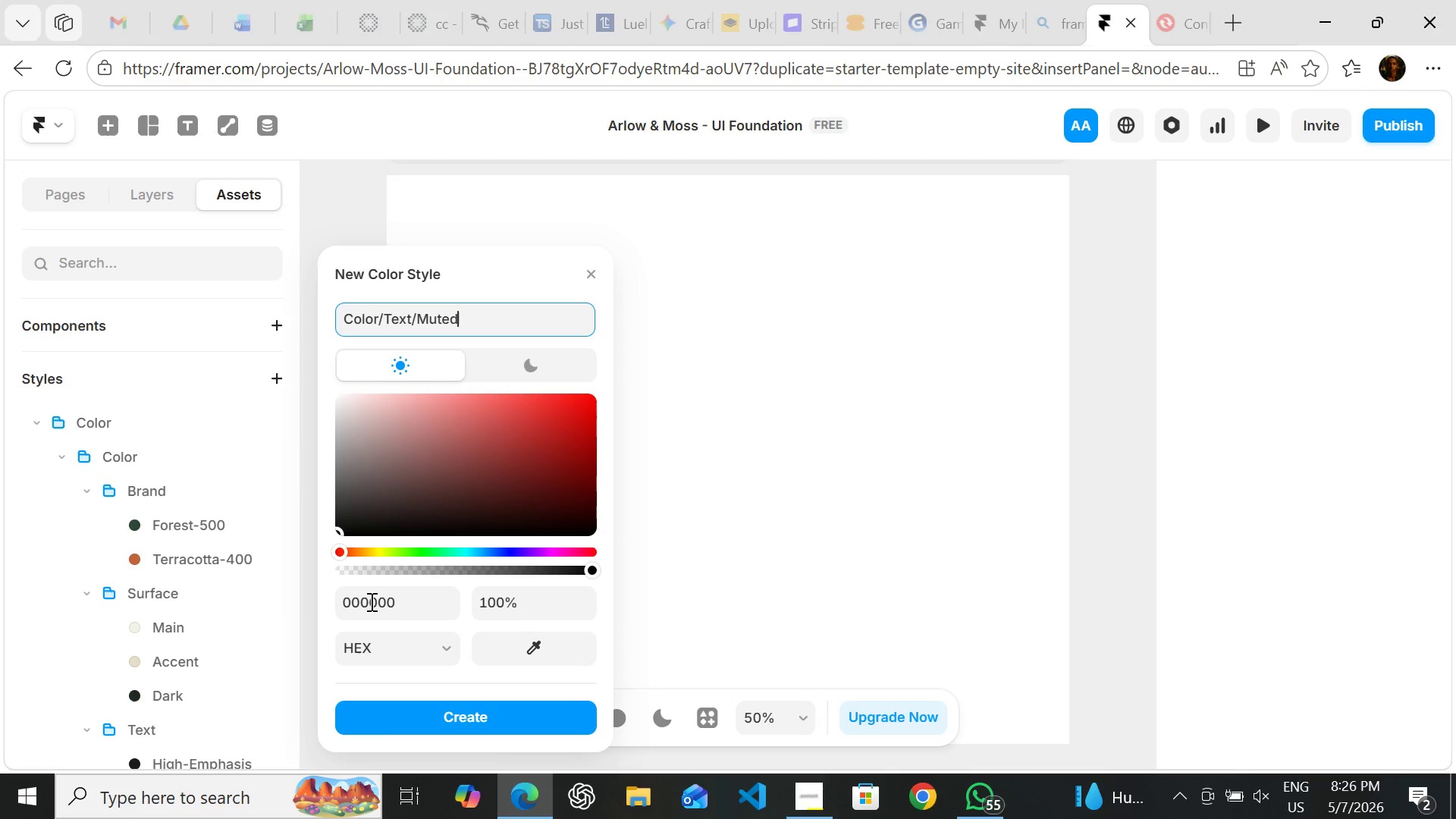 
left_click([371, 601])
 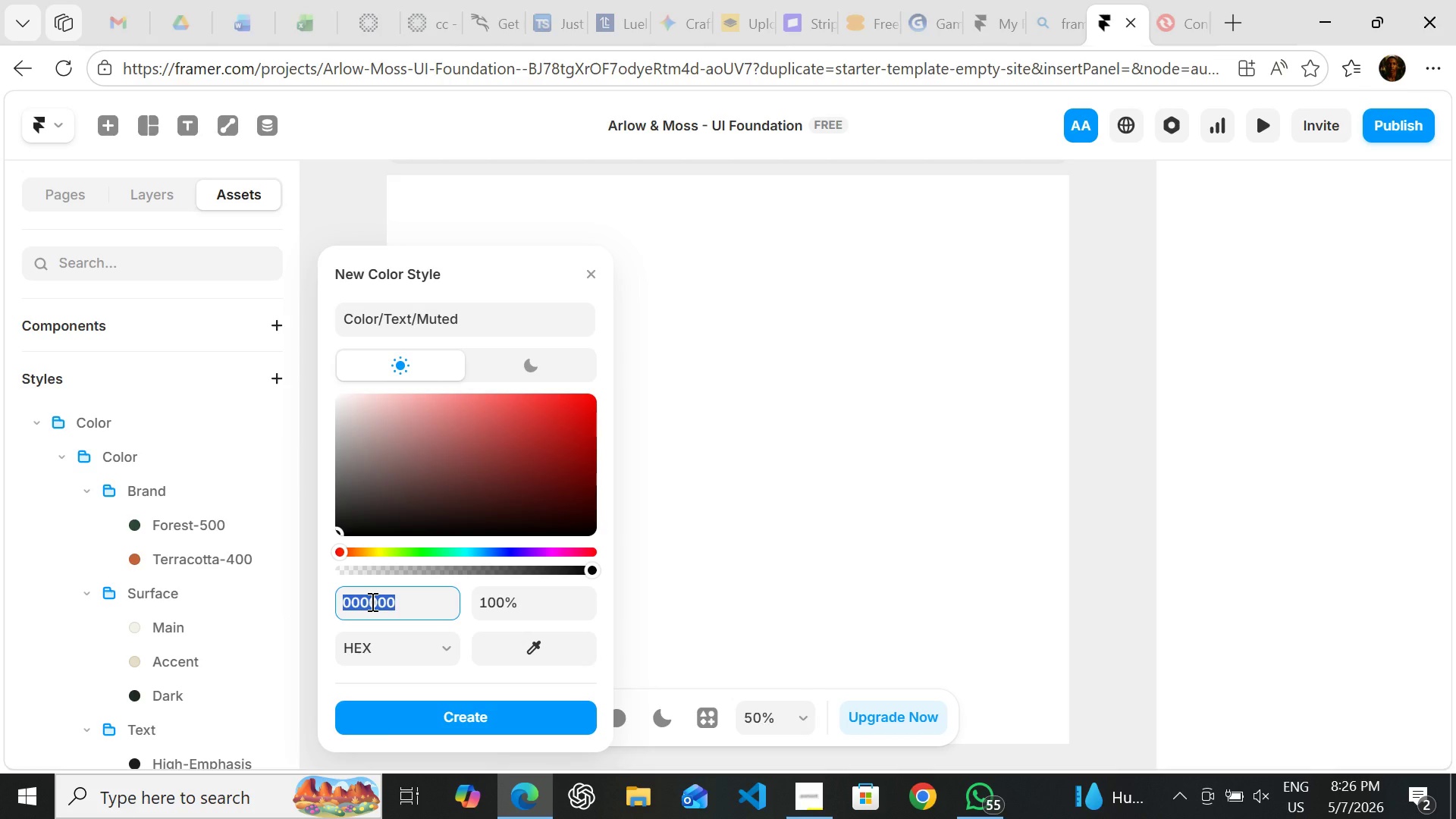 
type(7a7)
 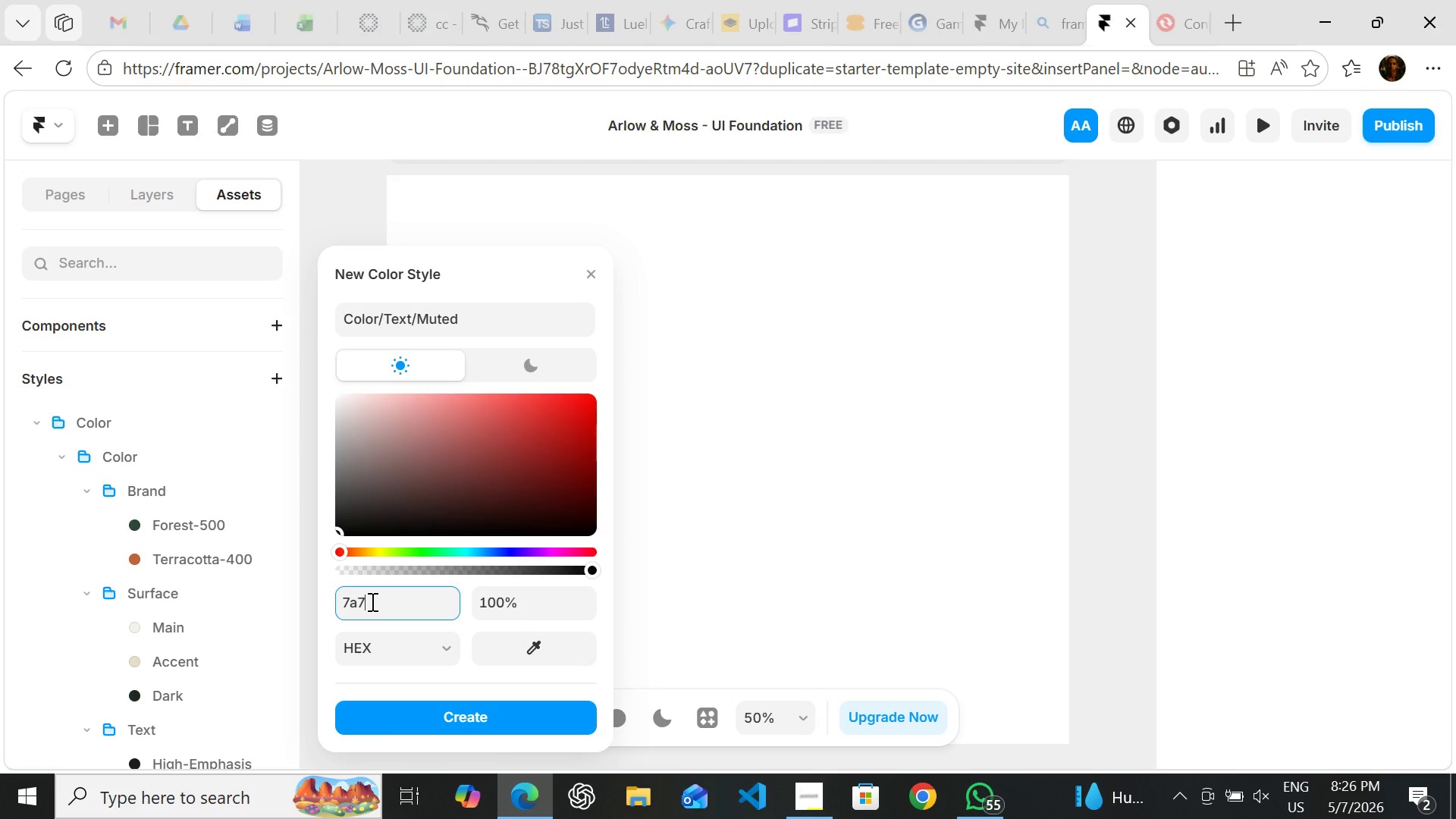 
type(060)
 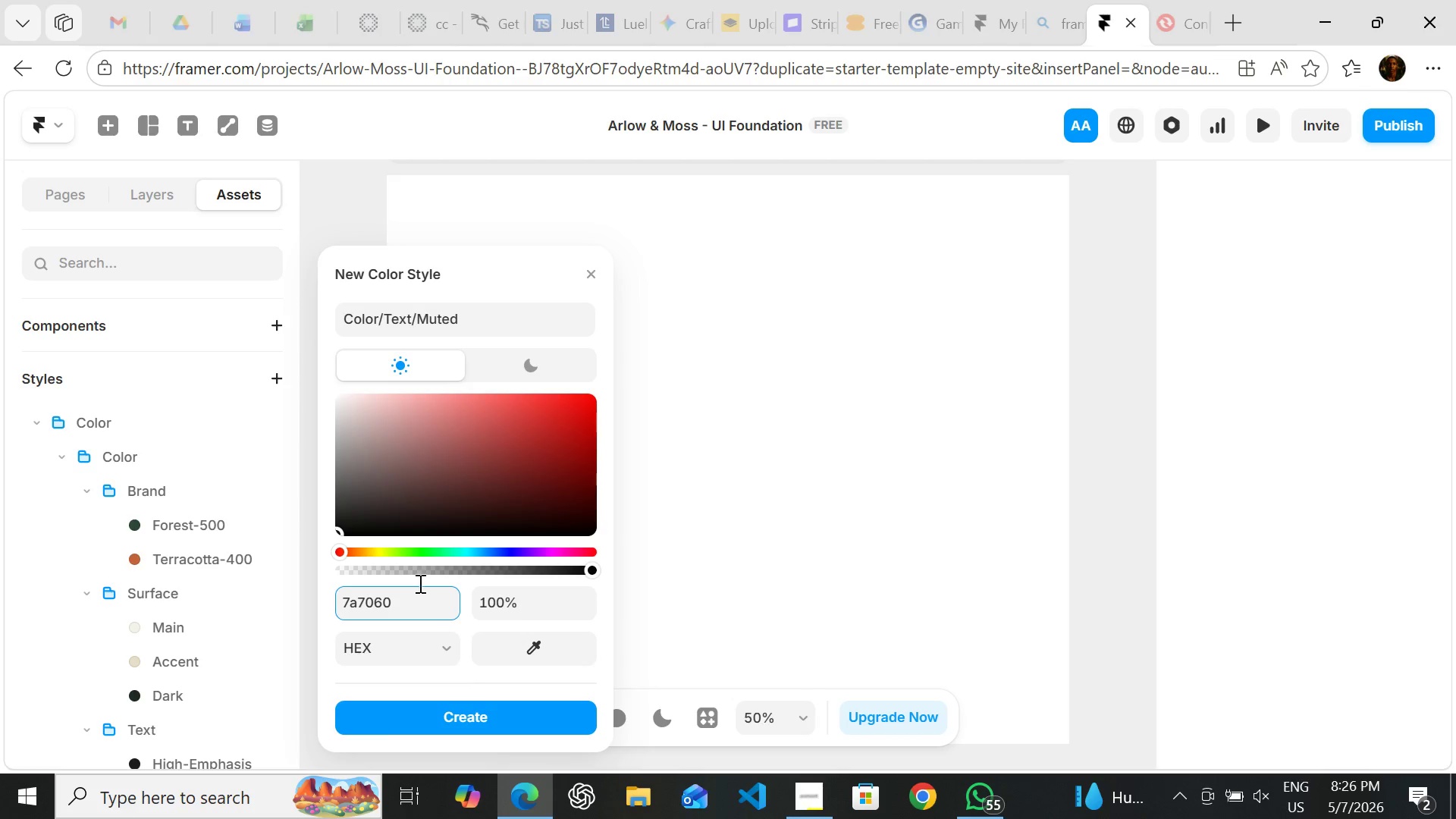 
key(Enter)
 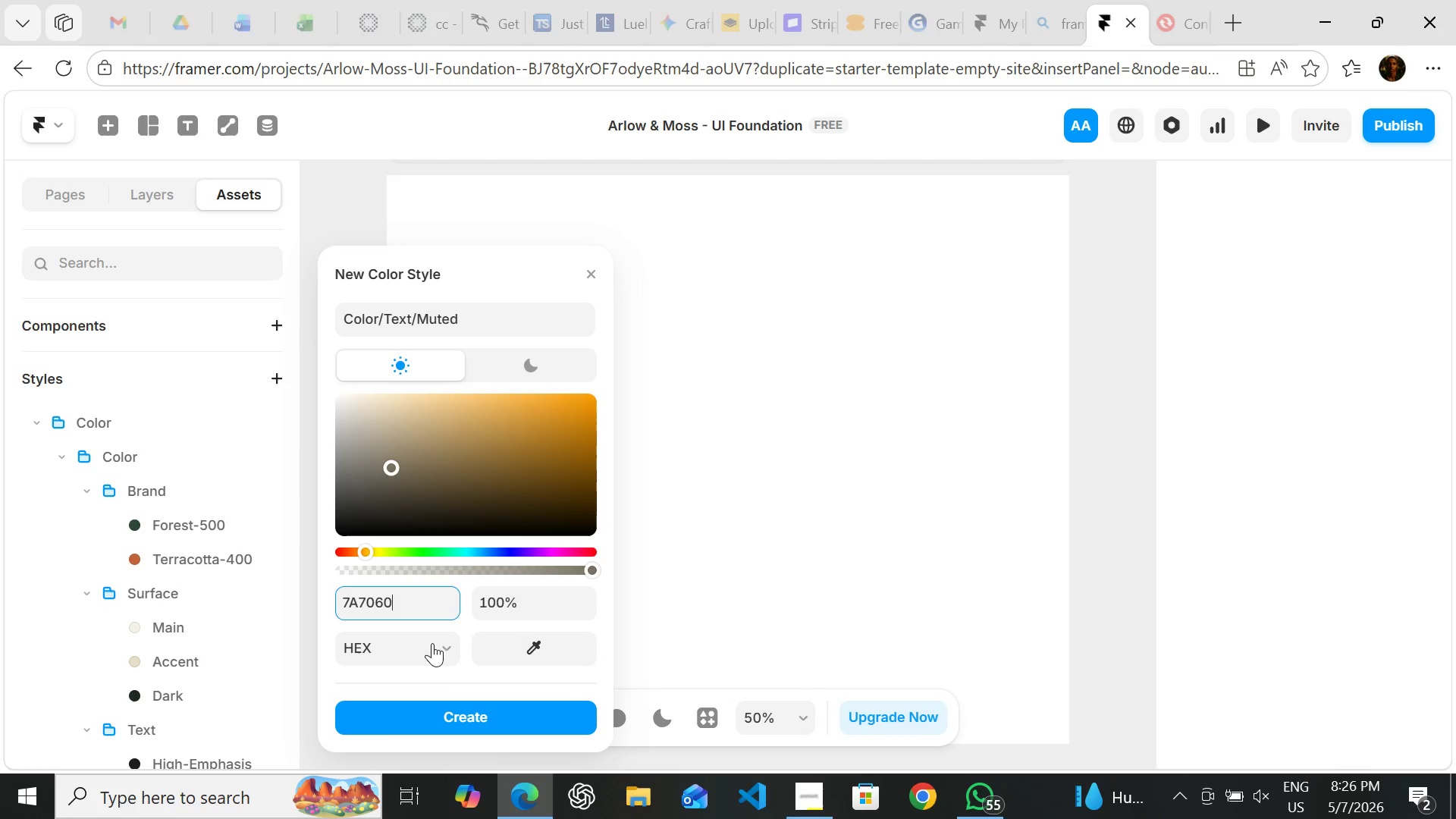 
left_click([460, 713])
 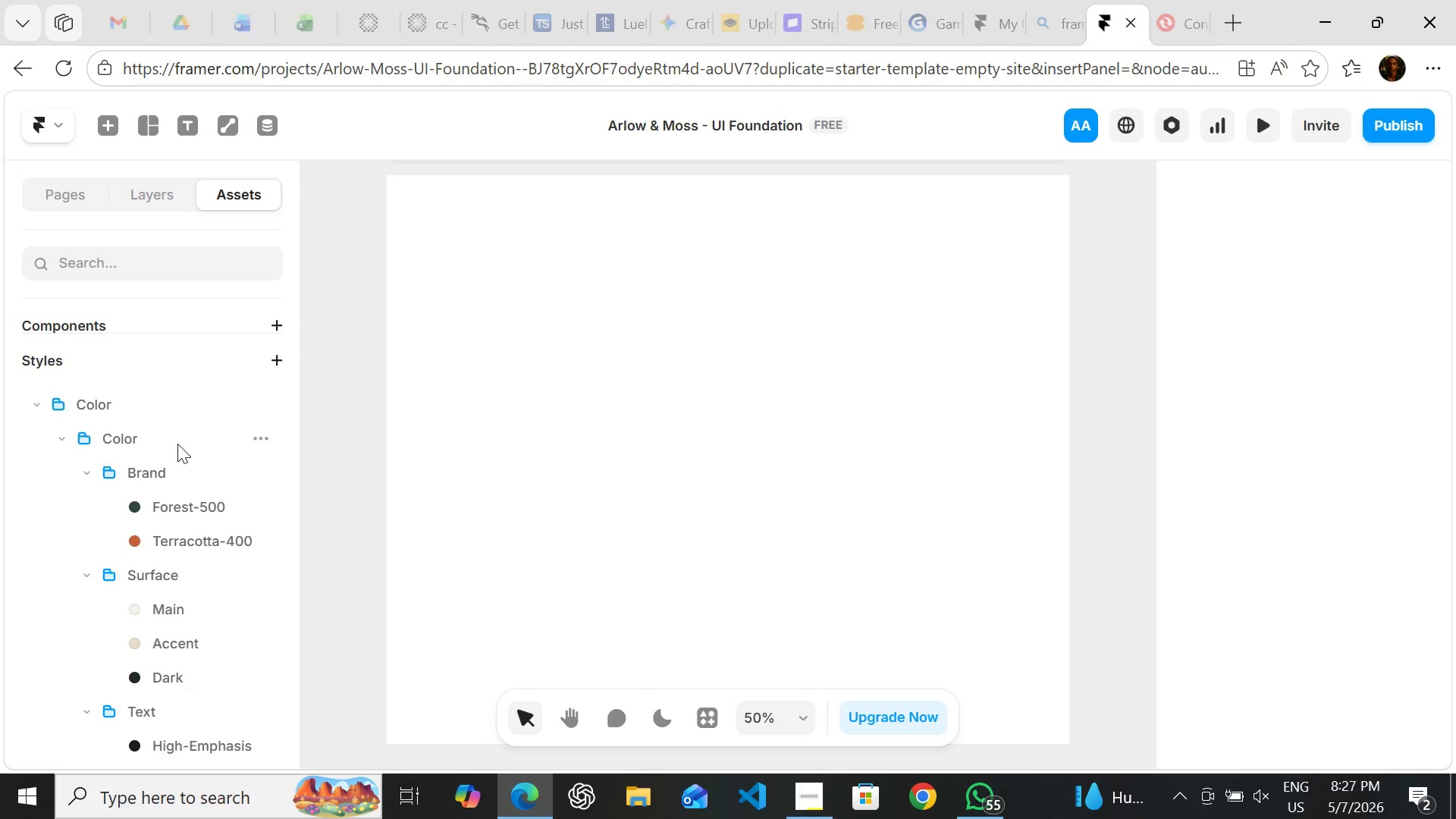 
wait(6.75)
 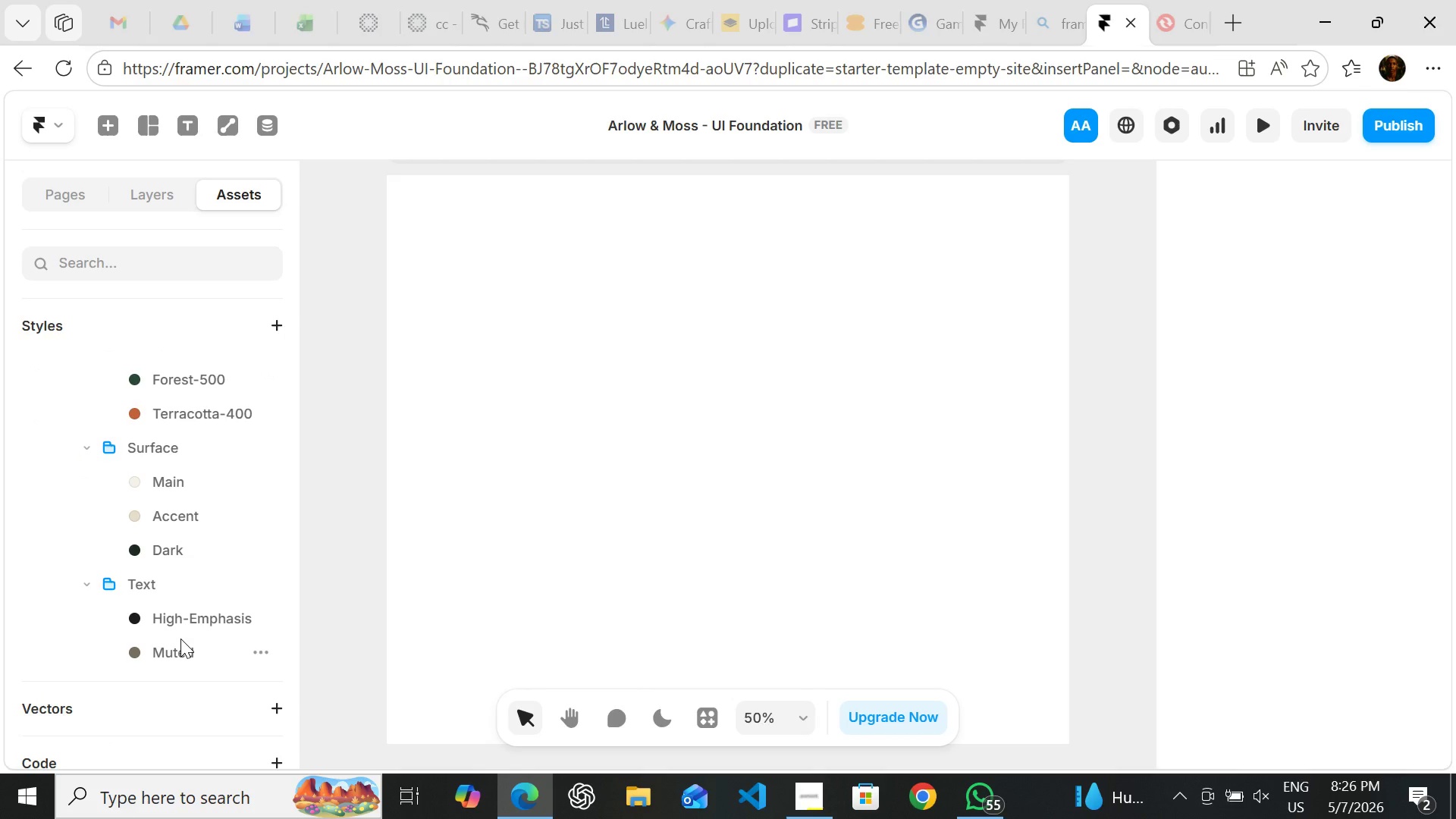 
left_click([255, 466])
 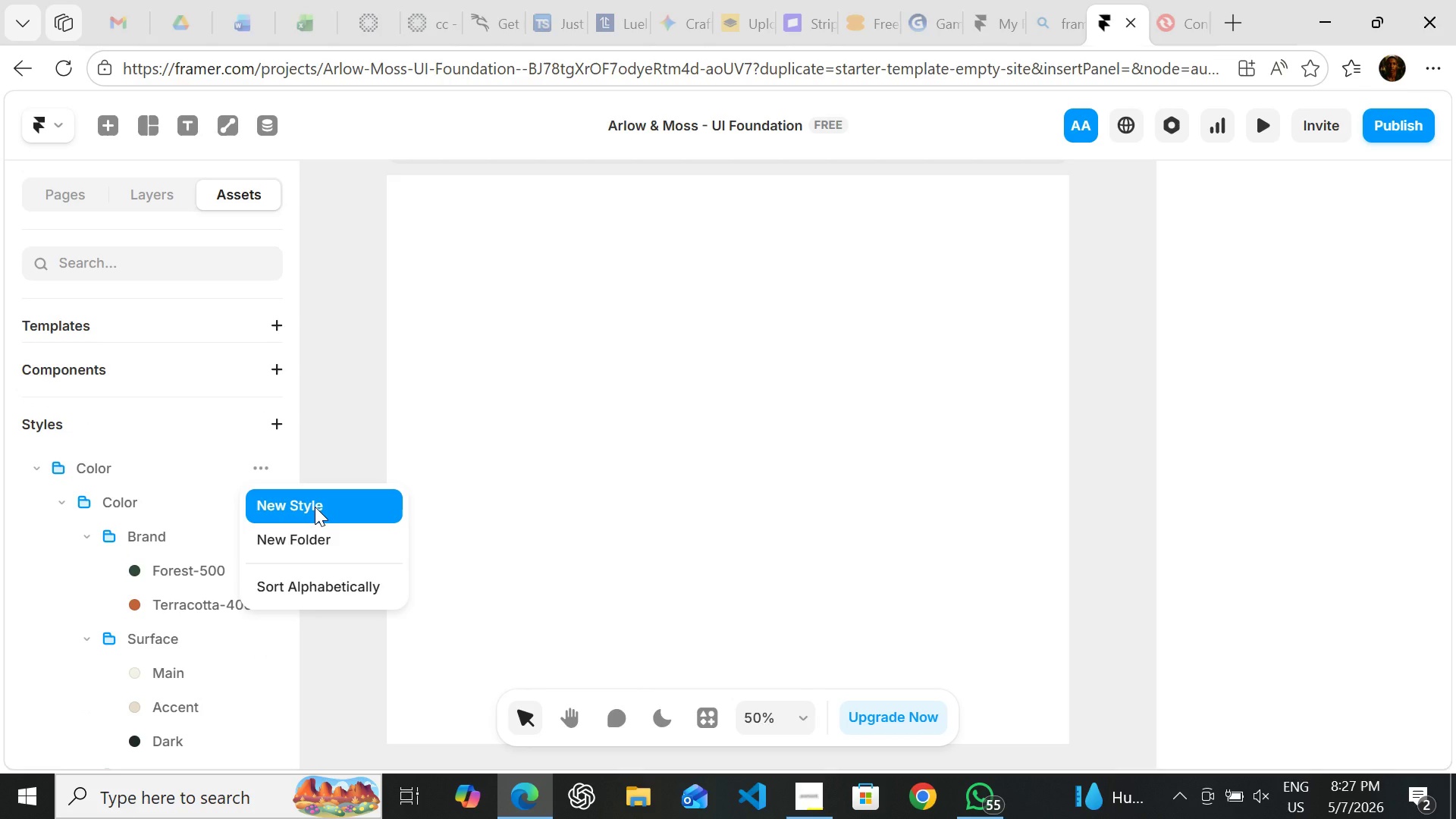 
left_click([315, 507])
 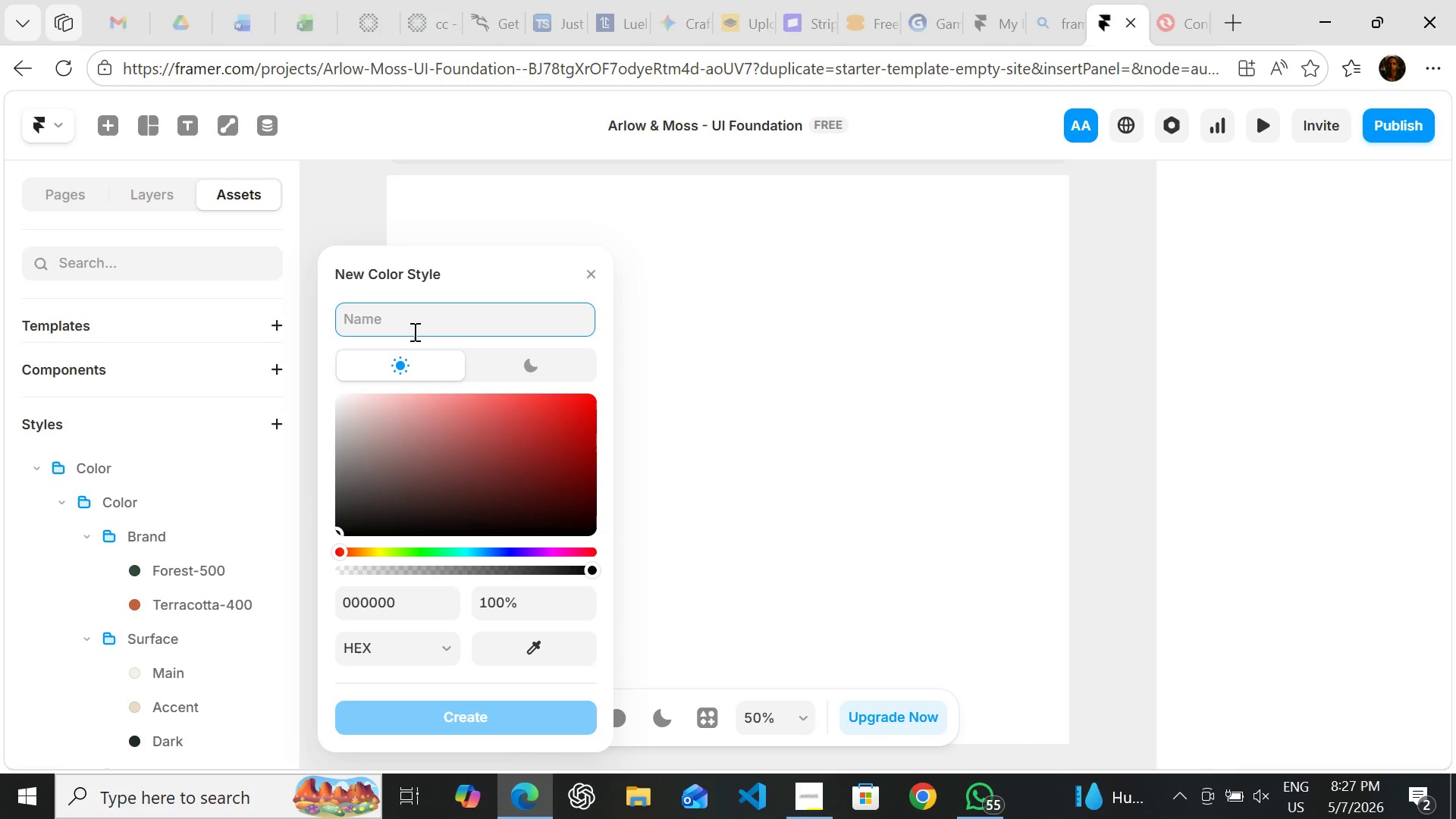 
type(Clor/)
 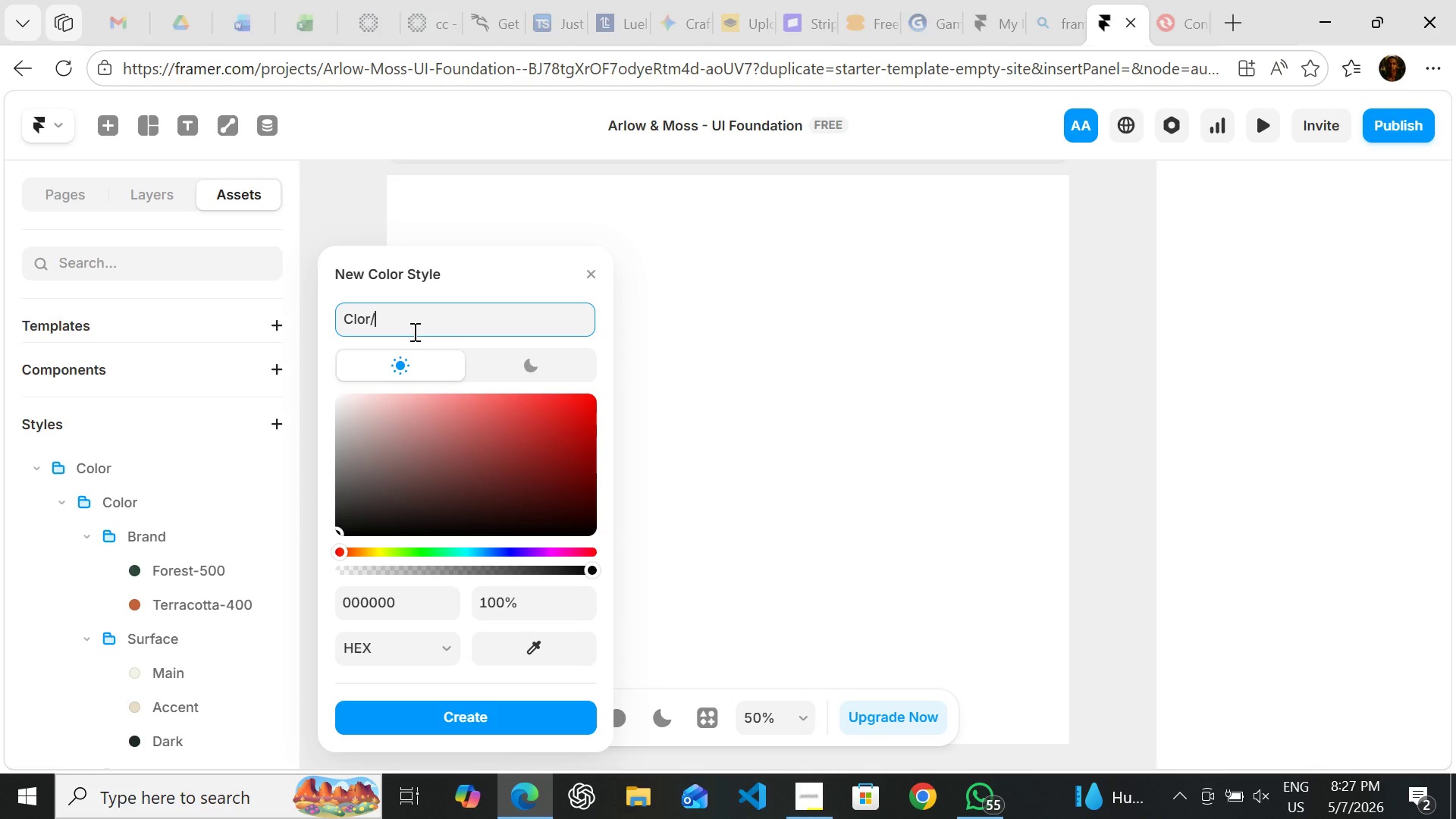 
type(Status/InStock)
 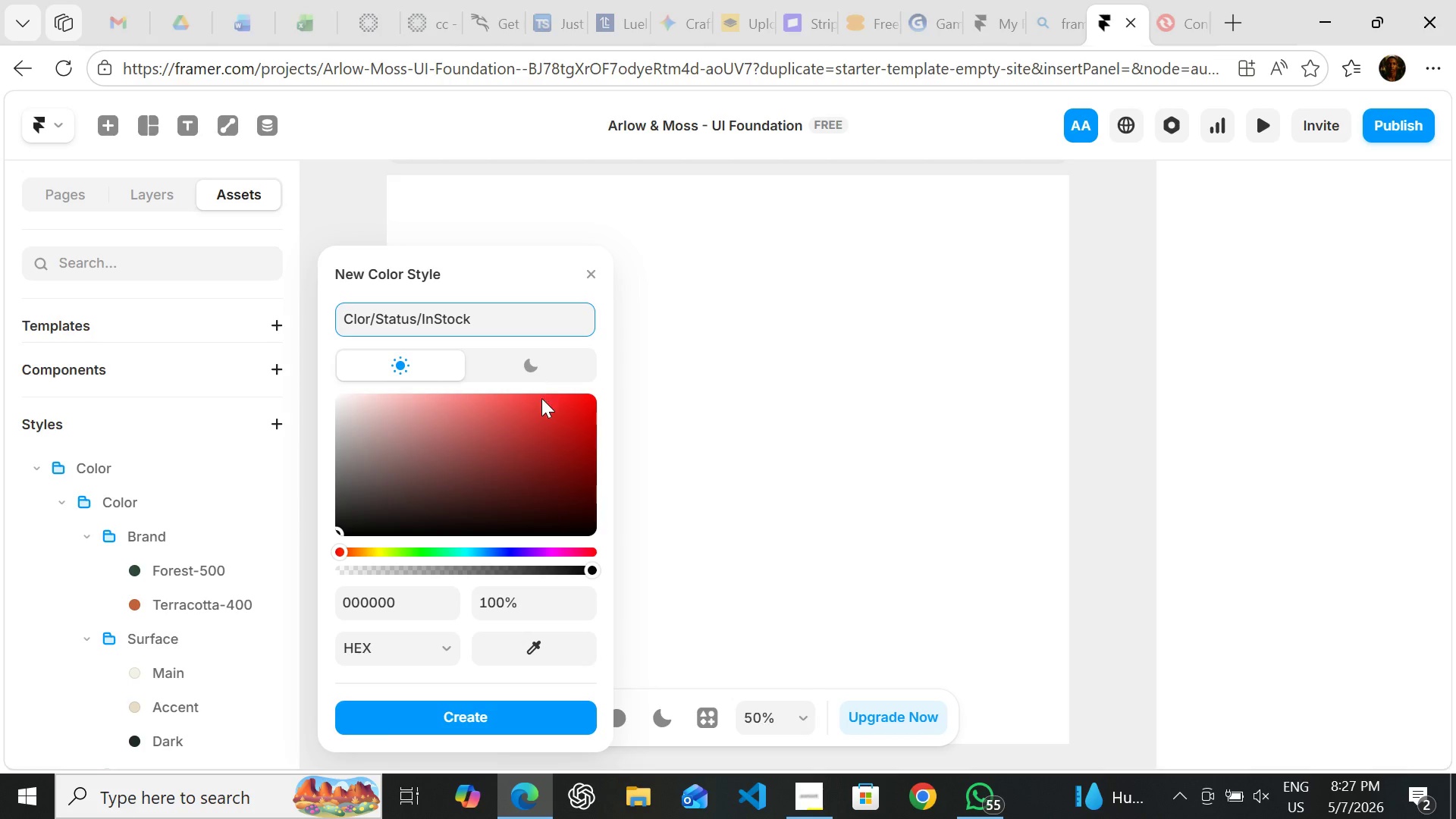 
left_click([375, 607])
 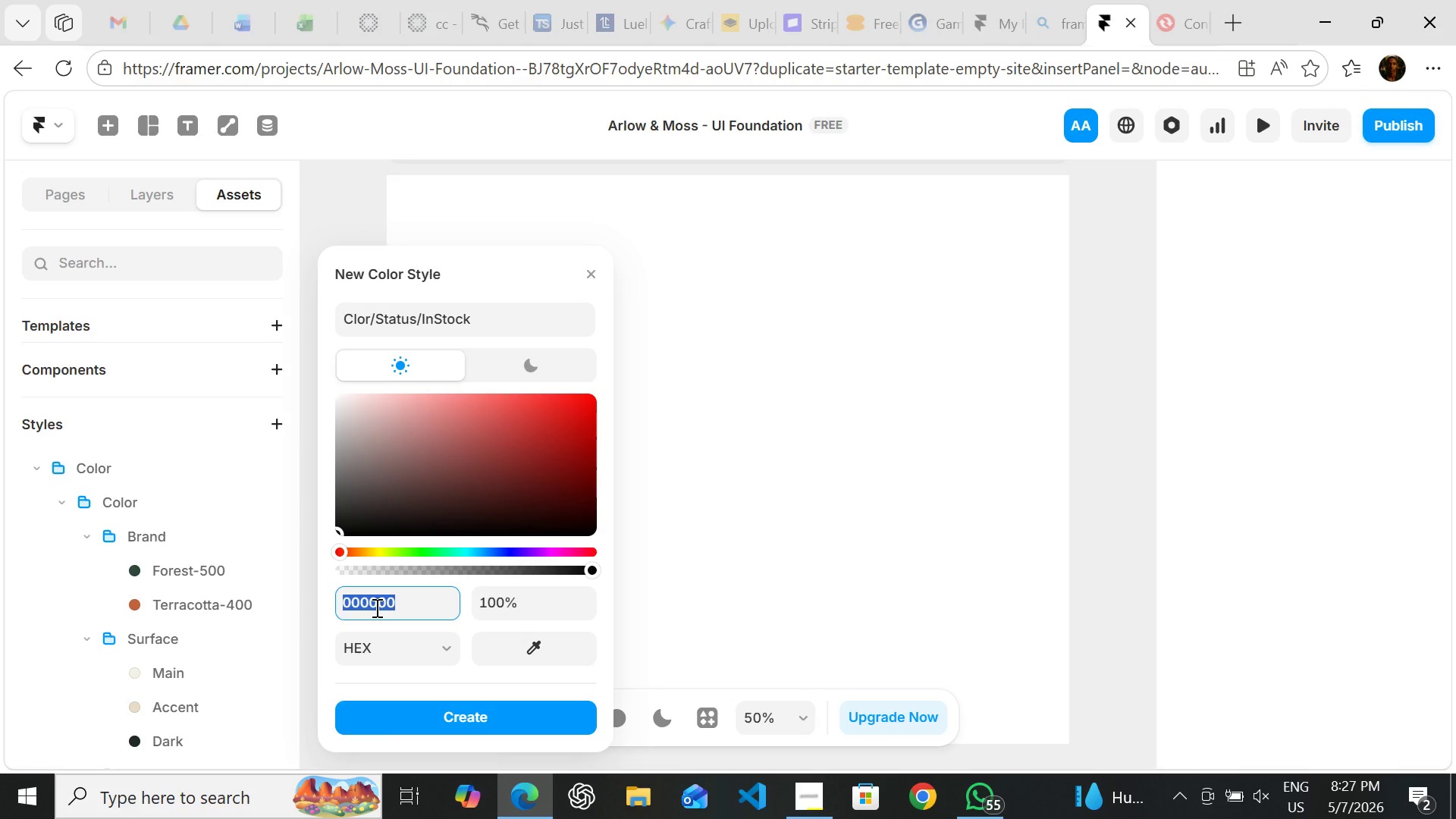 
key(4)
 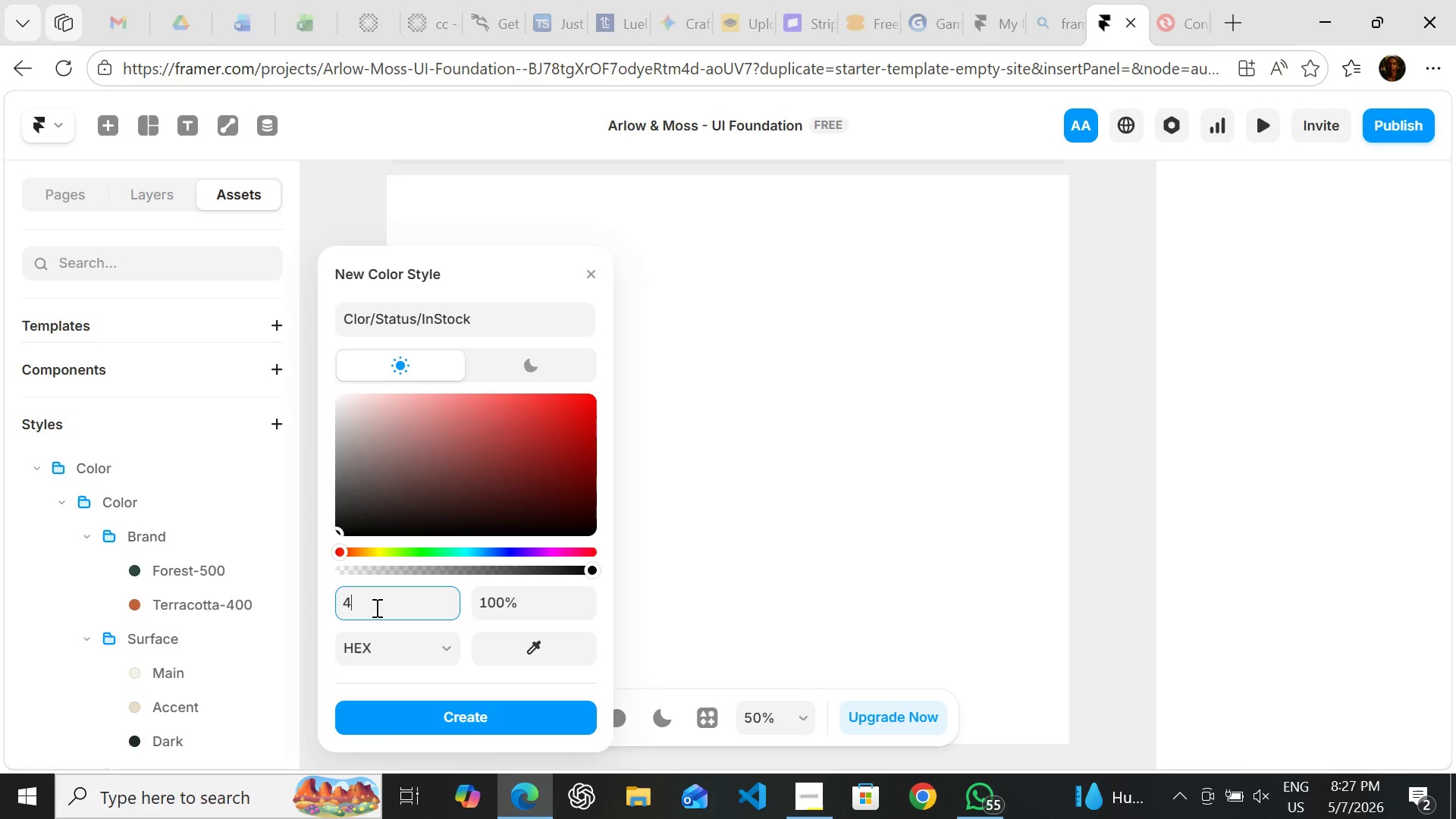 
type(a7c)
 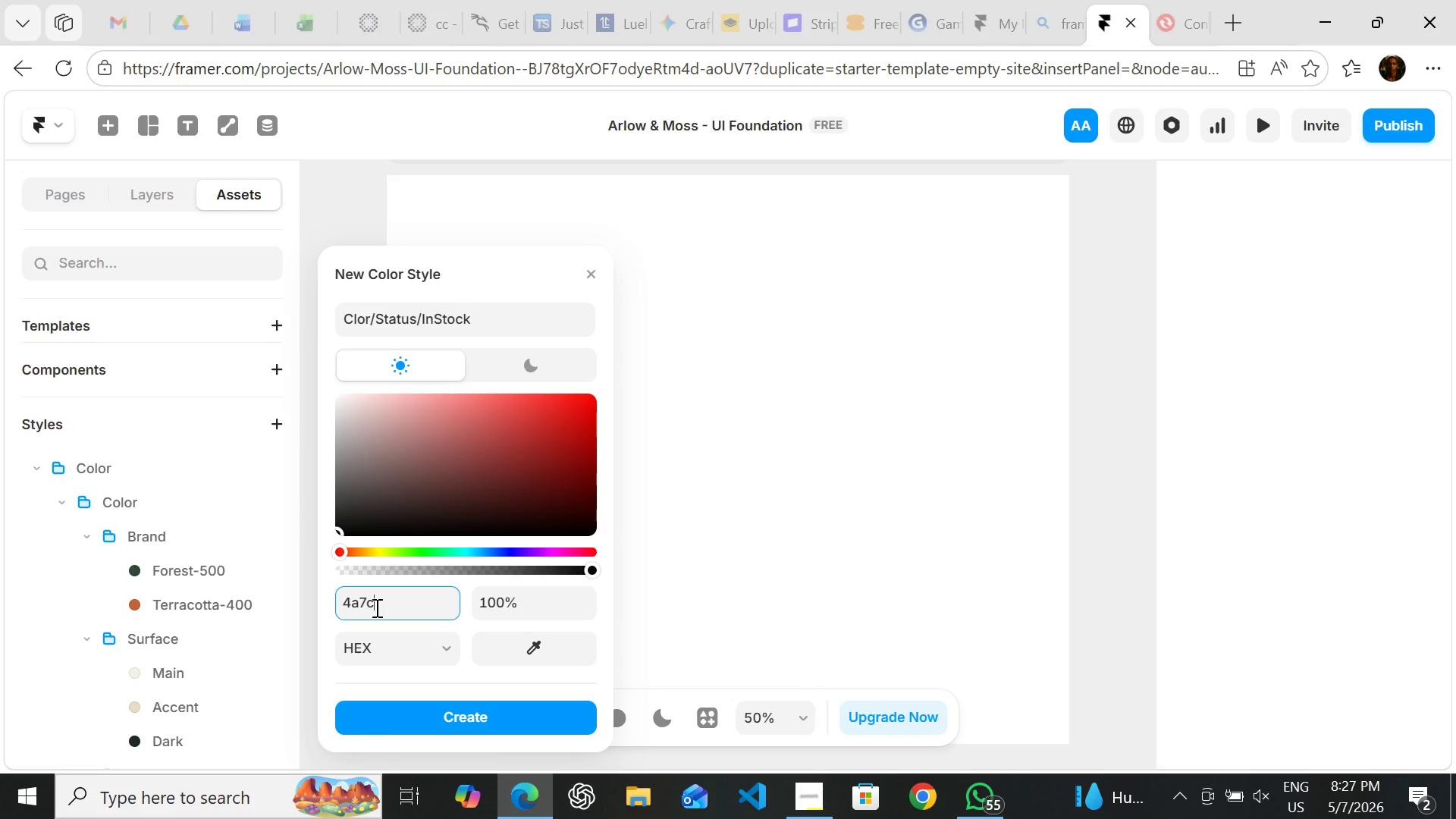 
type(59)
 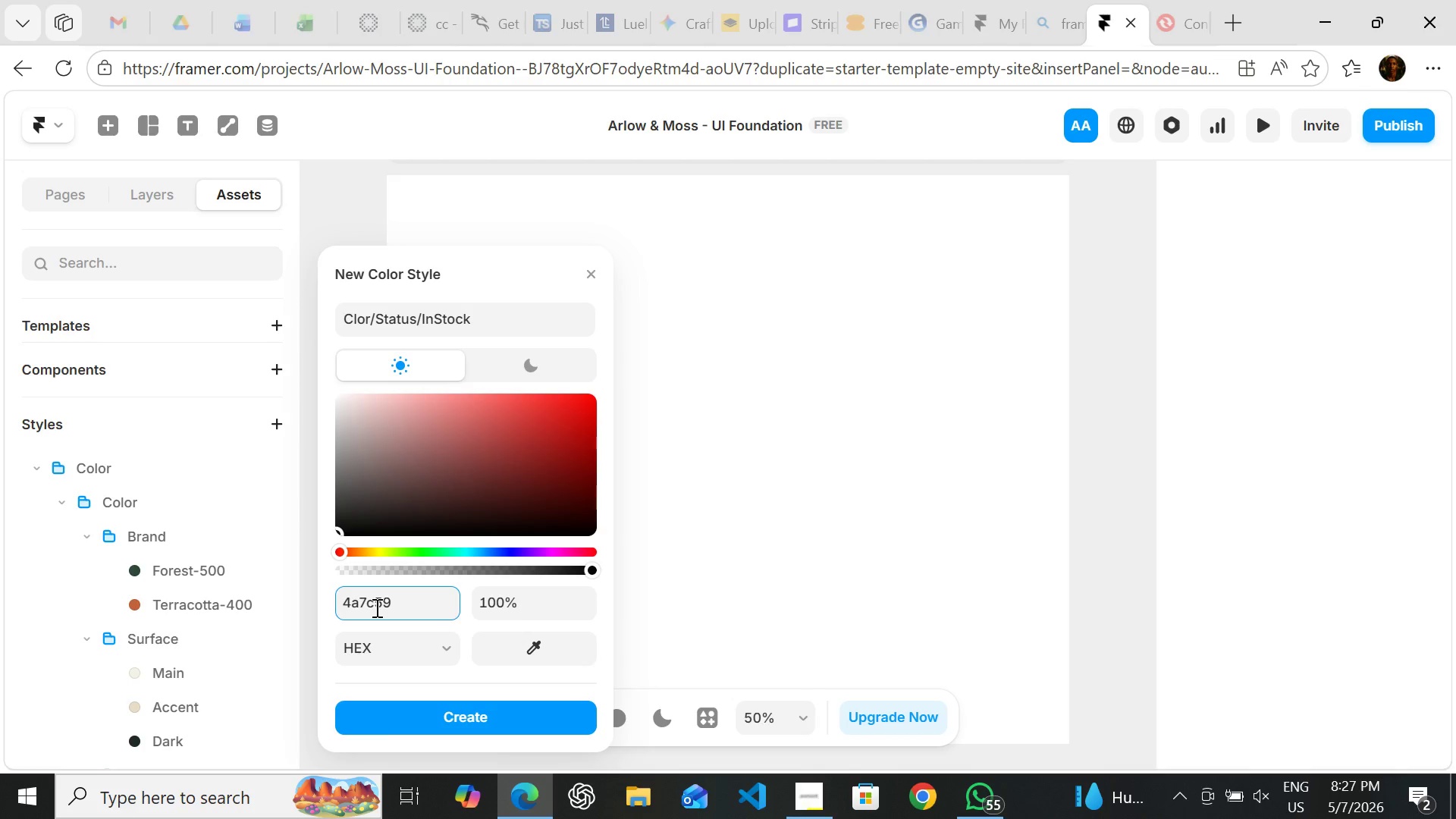 
key(Enter)
 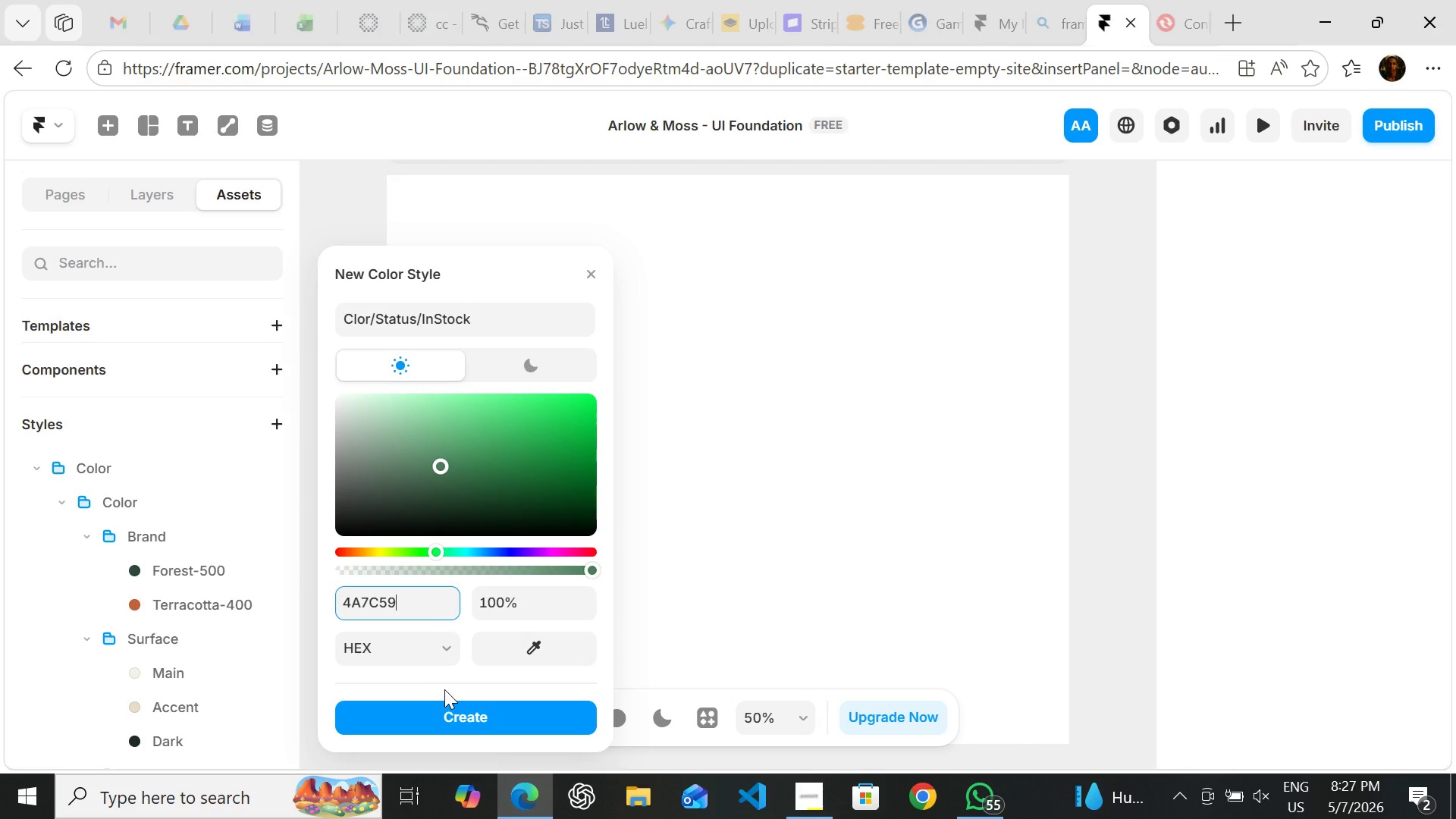 
left_click([456, 708])
 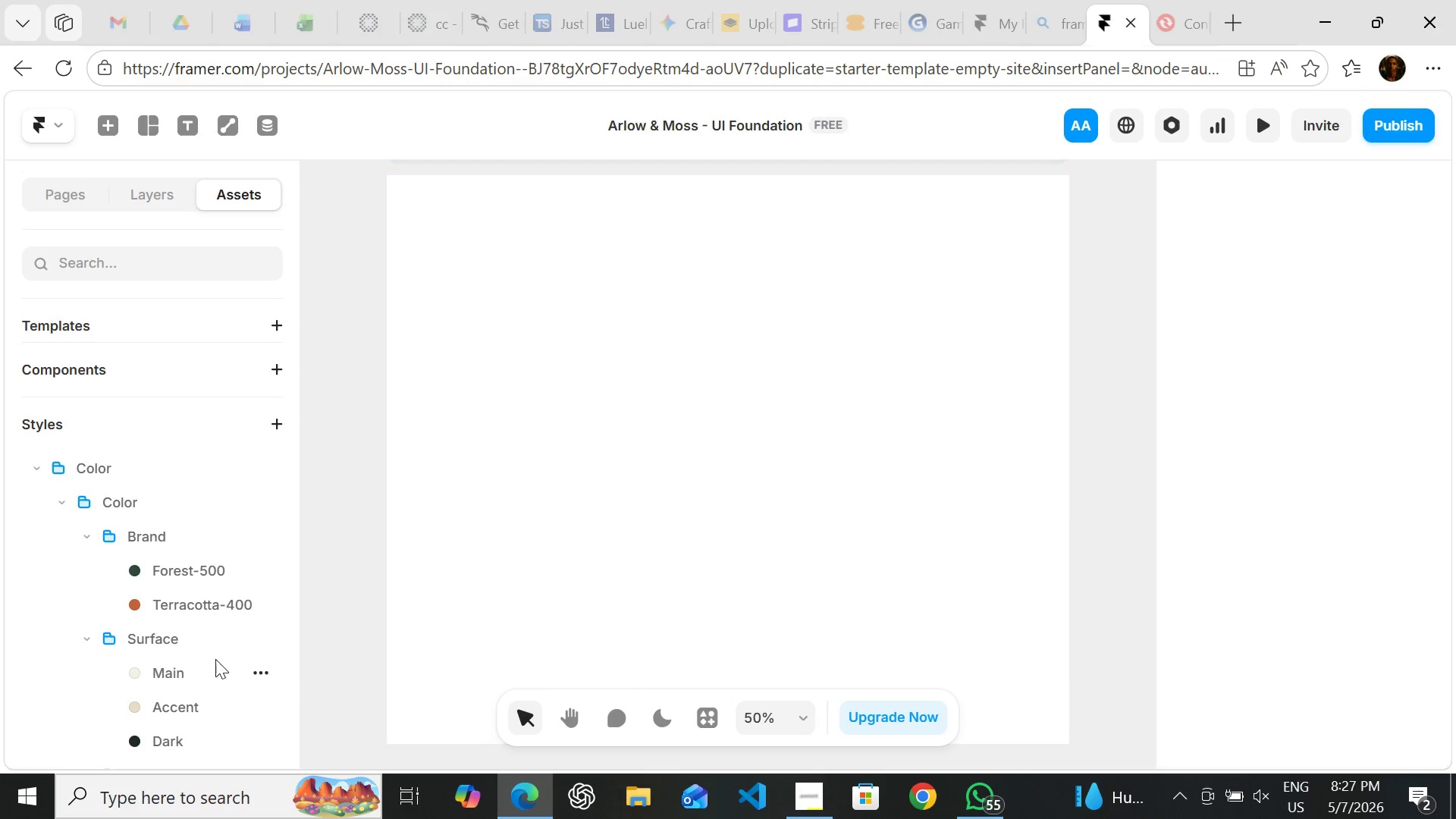 
mouse_move([155, 648])
 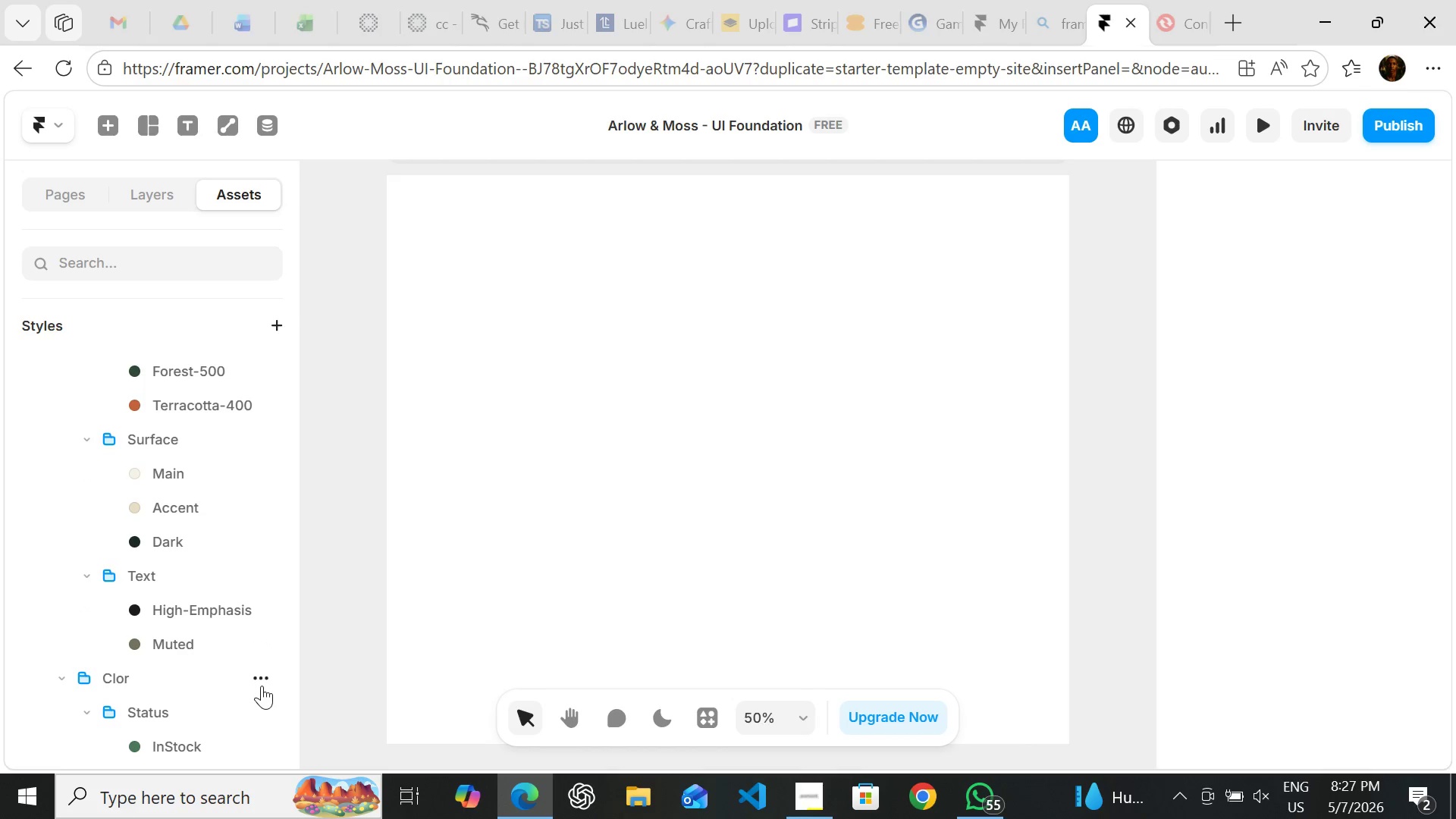 
left_click([265, 679])
 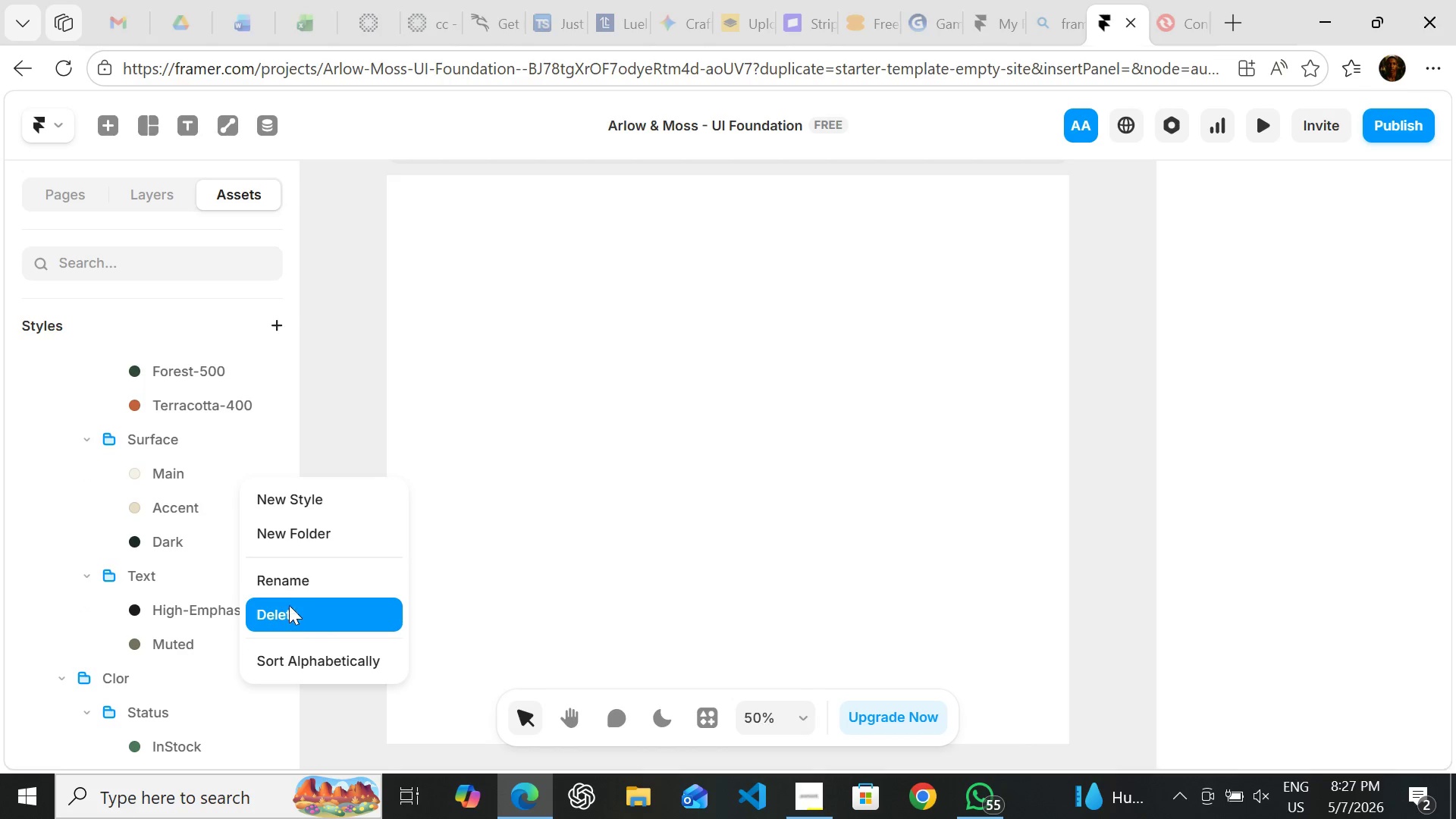 
left_click([289, 579])
 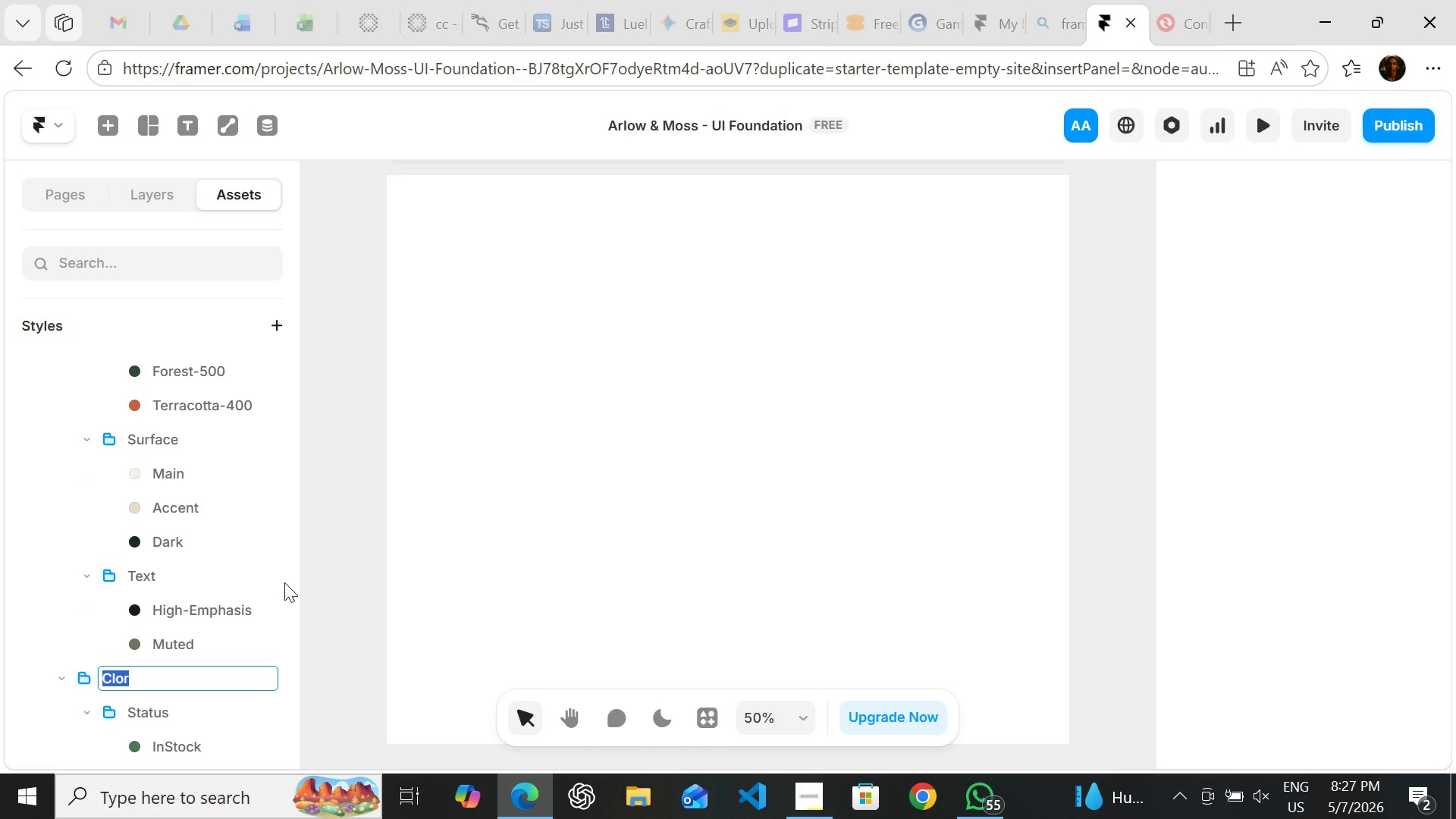 
type(c)
key(Backspace)
type(Color)
 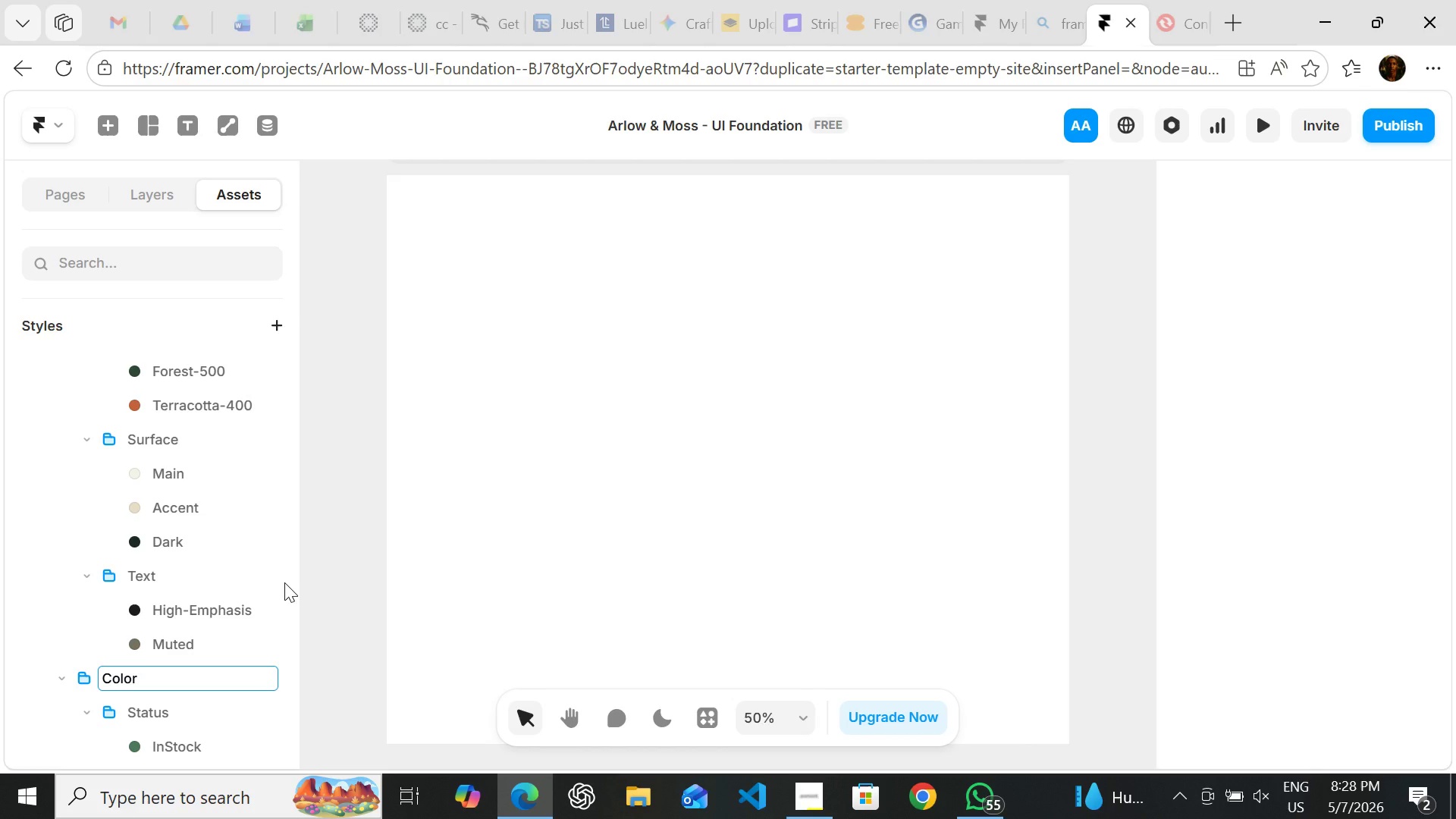 
key(Enter)
 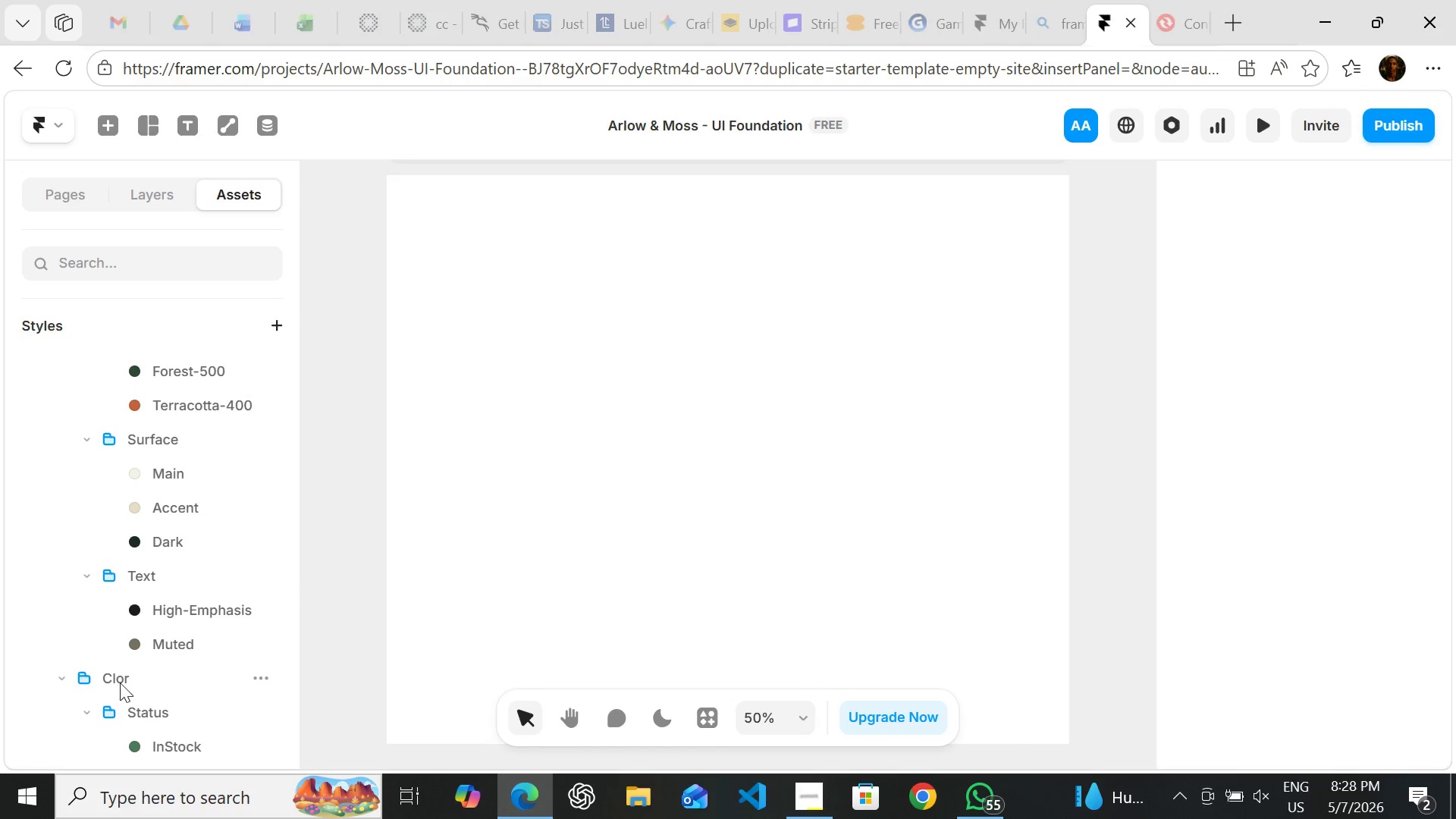 
double_click([121, 679])
 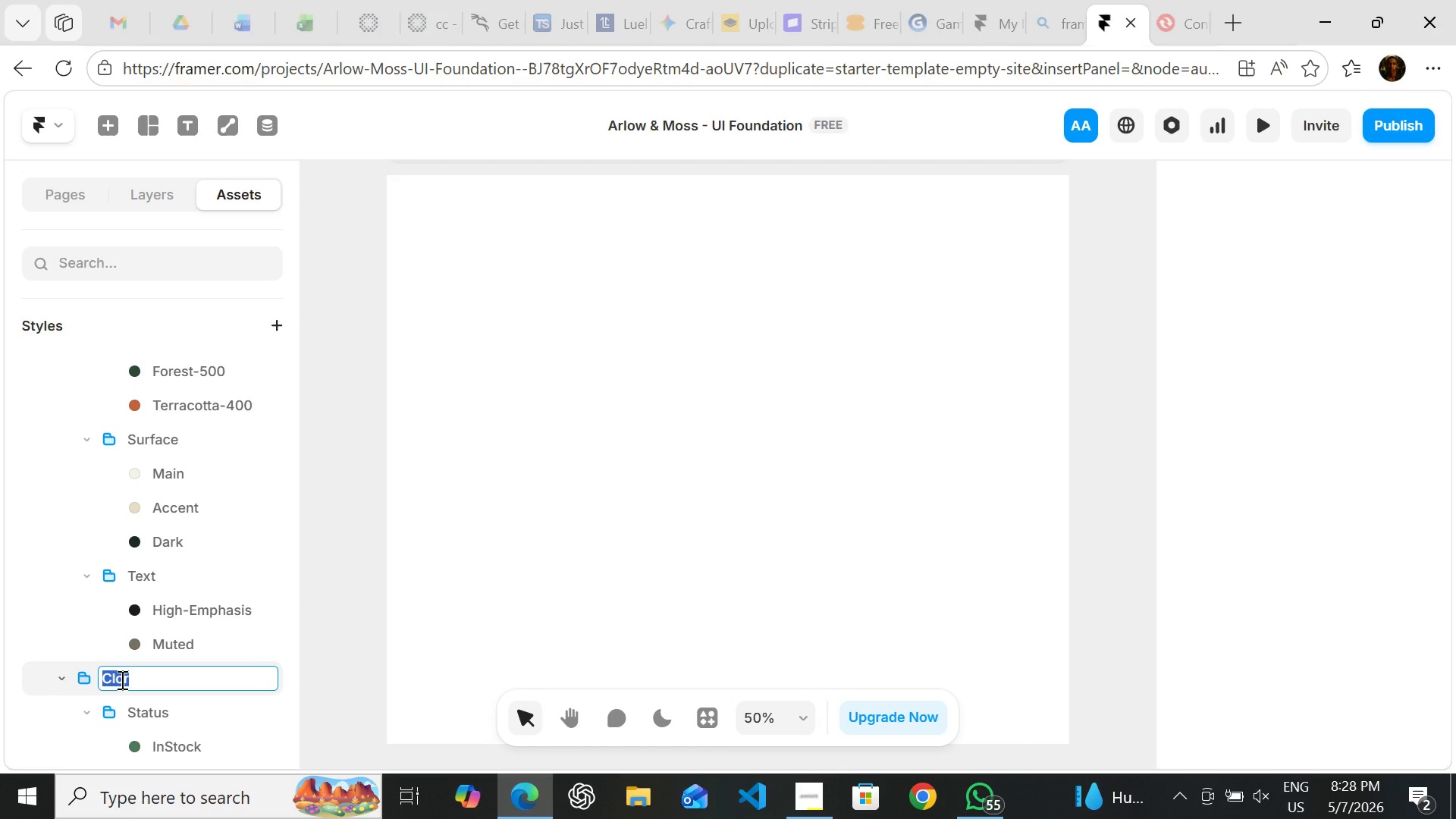 
triple_click([121, 679])
 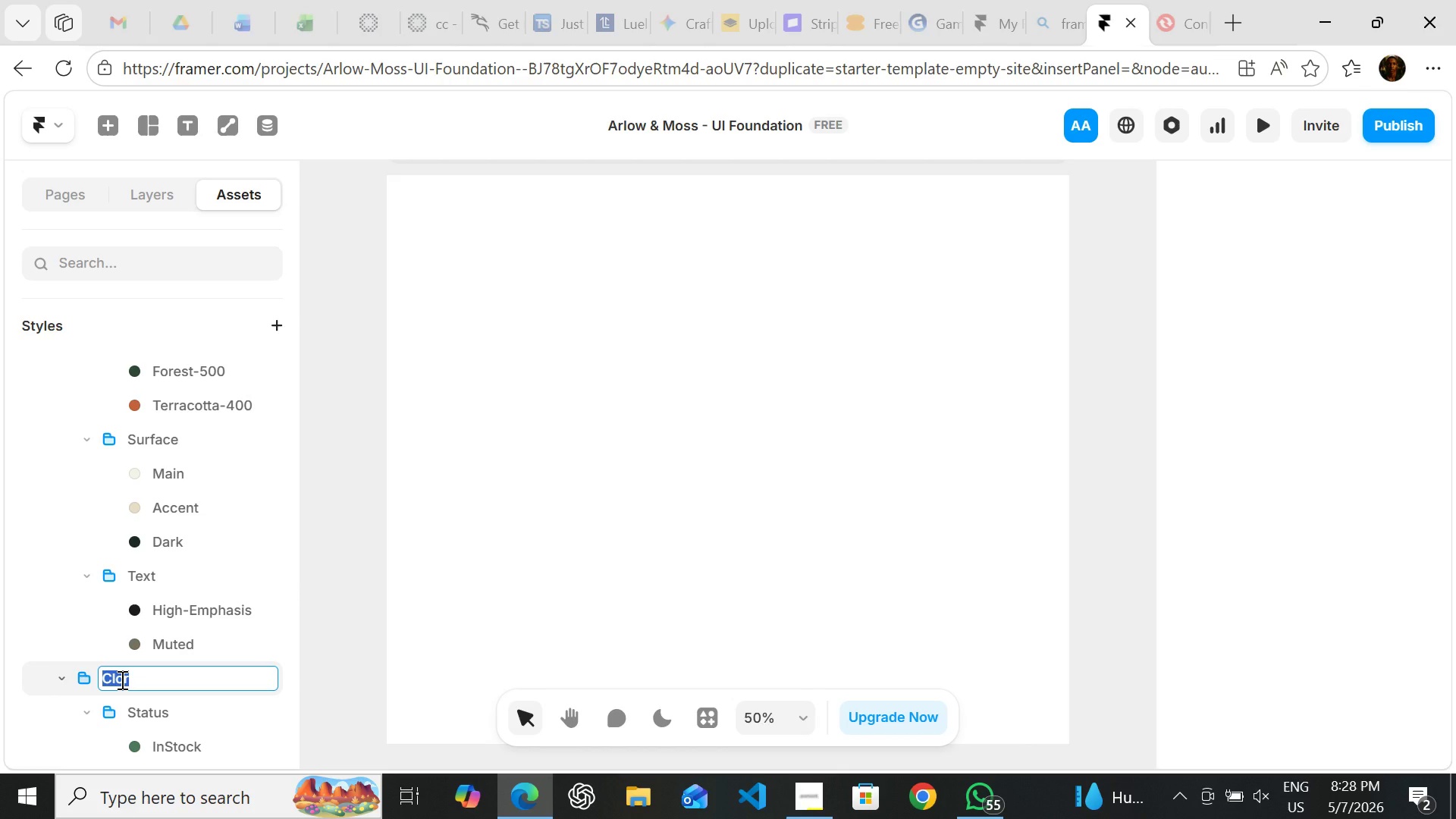 
type(Color)
 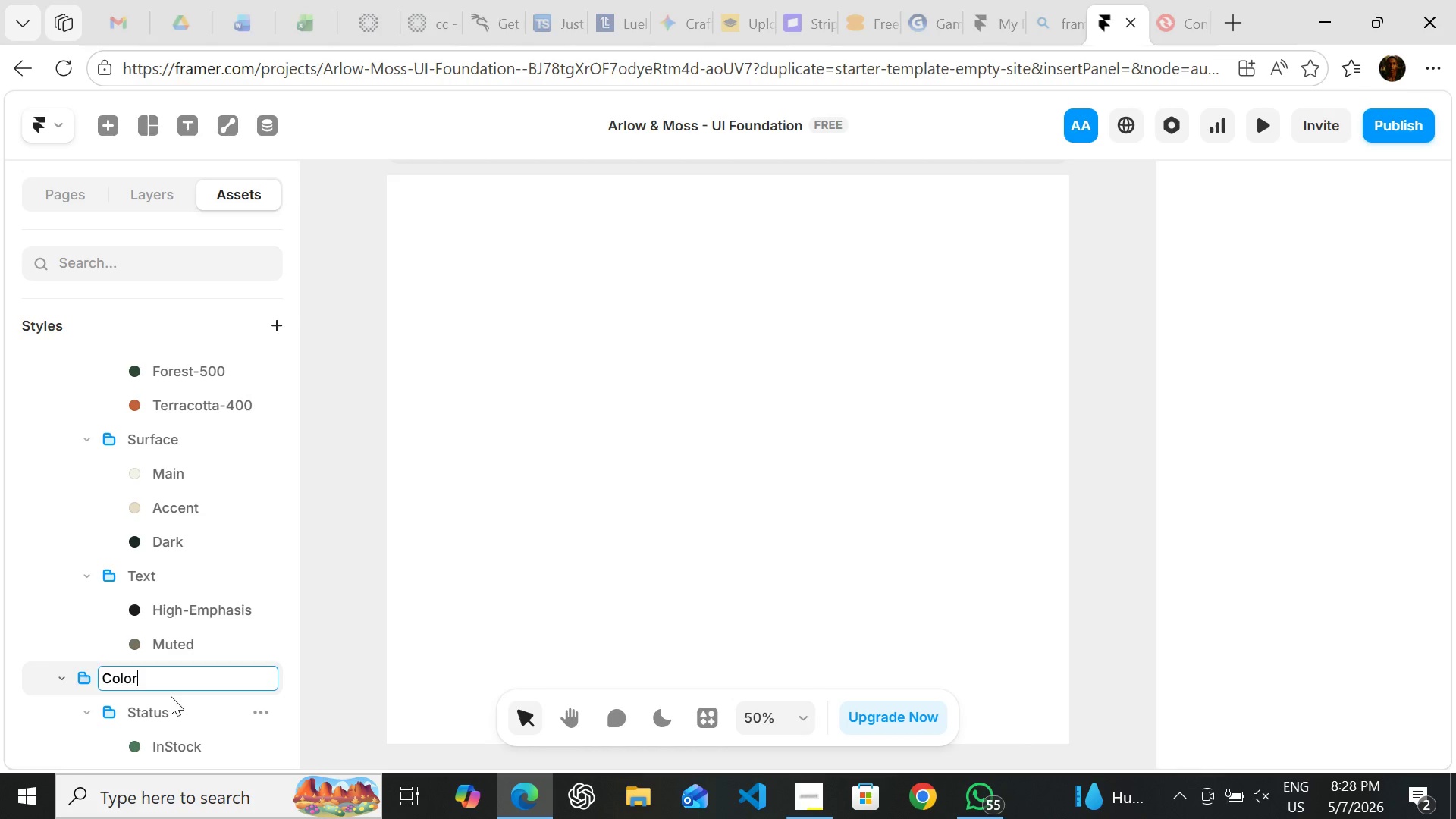 
key(Enter)
 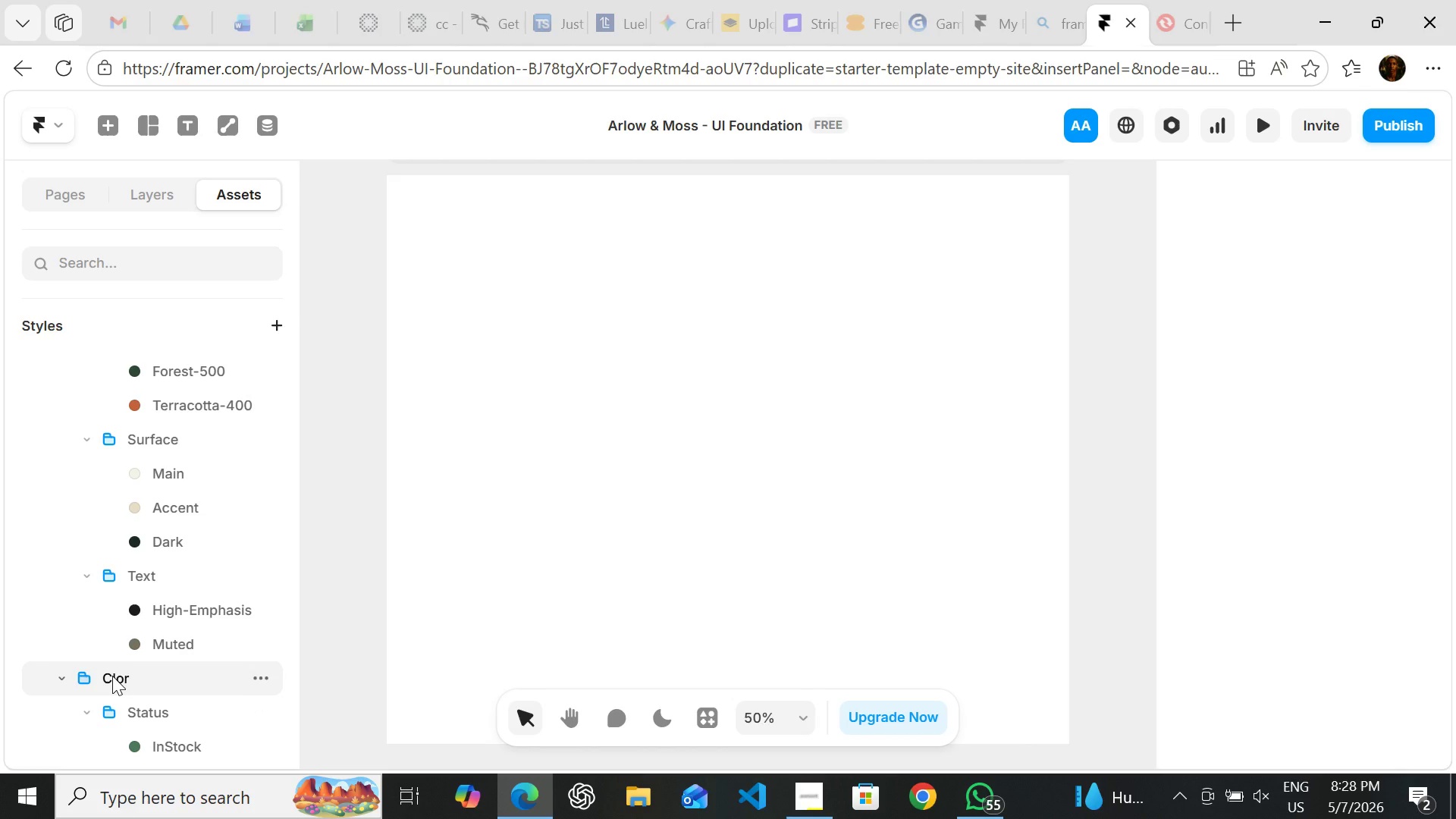 
double_click([112, 676])
 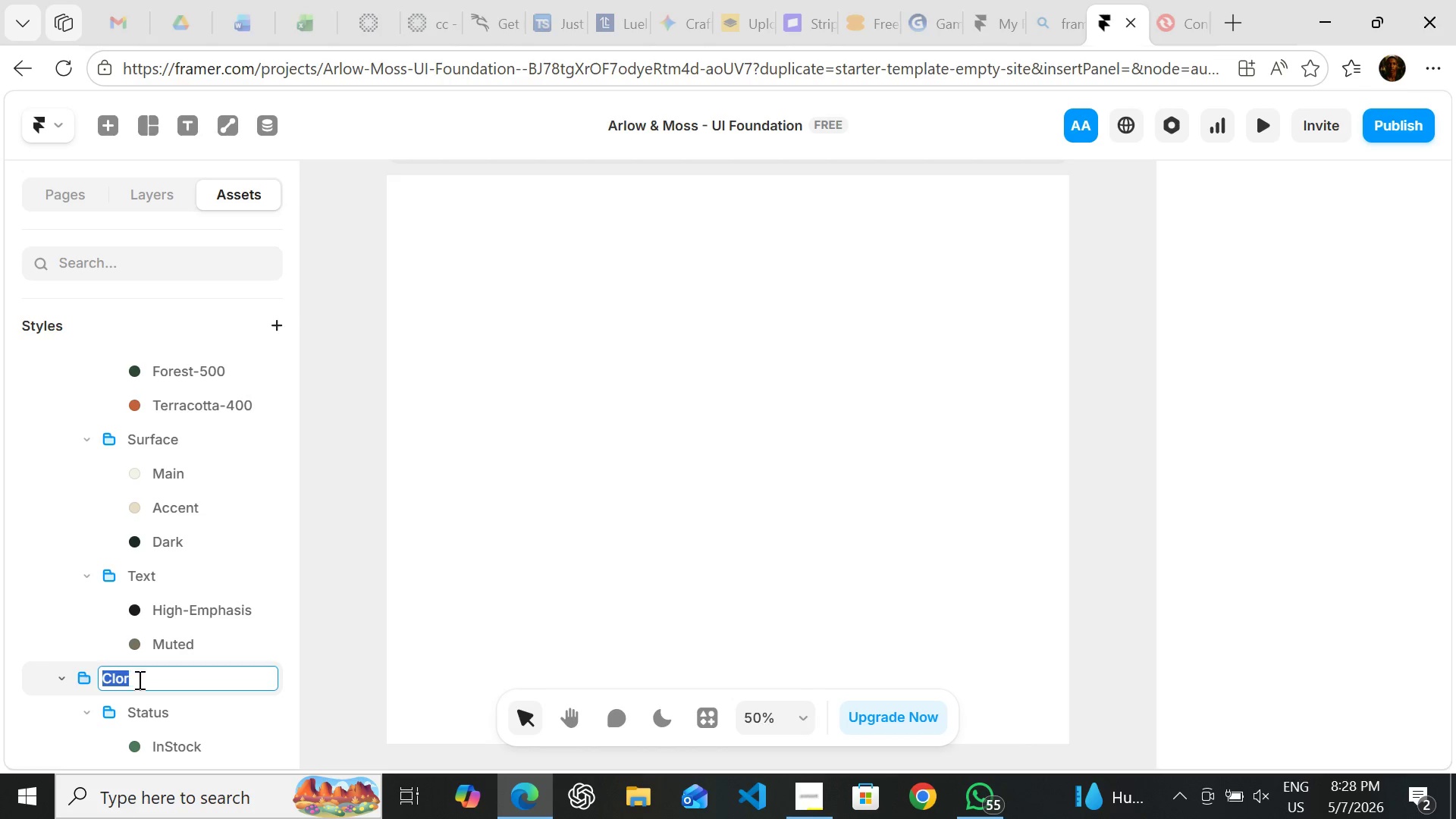 
left_click([140, 679])
 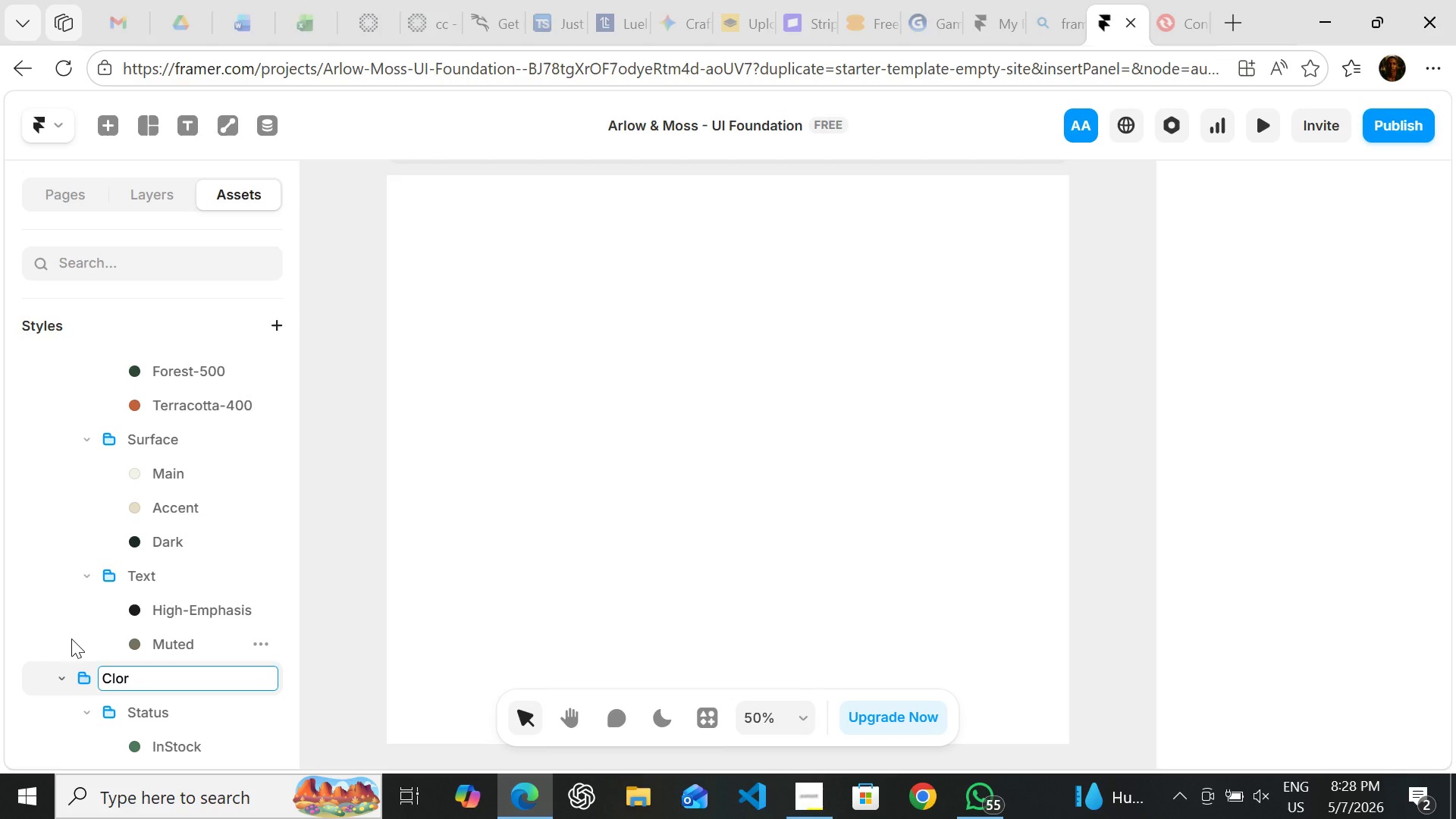 
left_click([71, 635])
 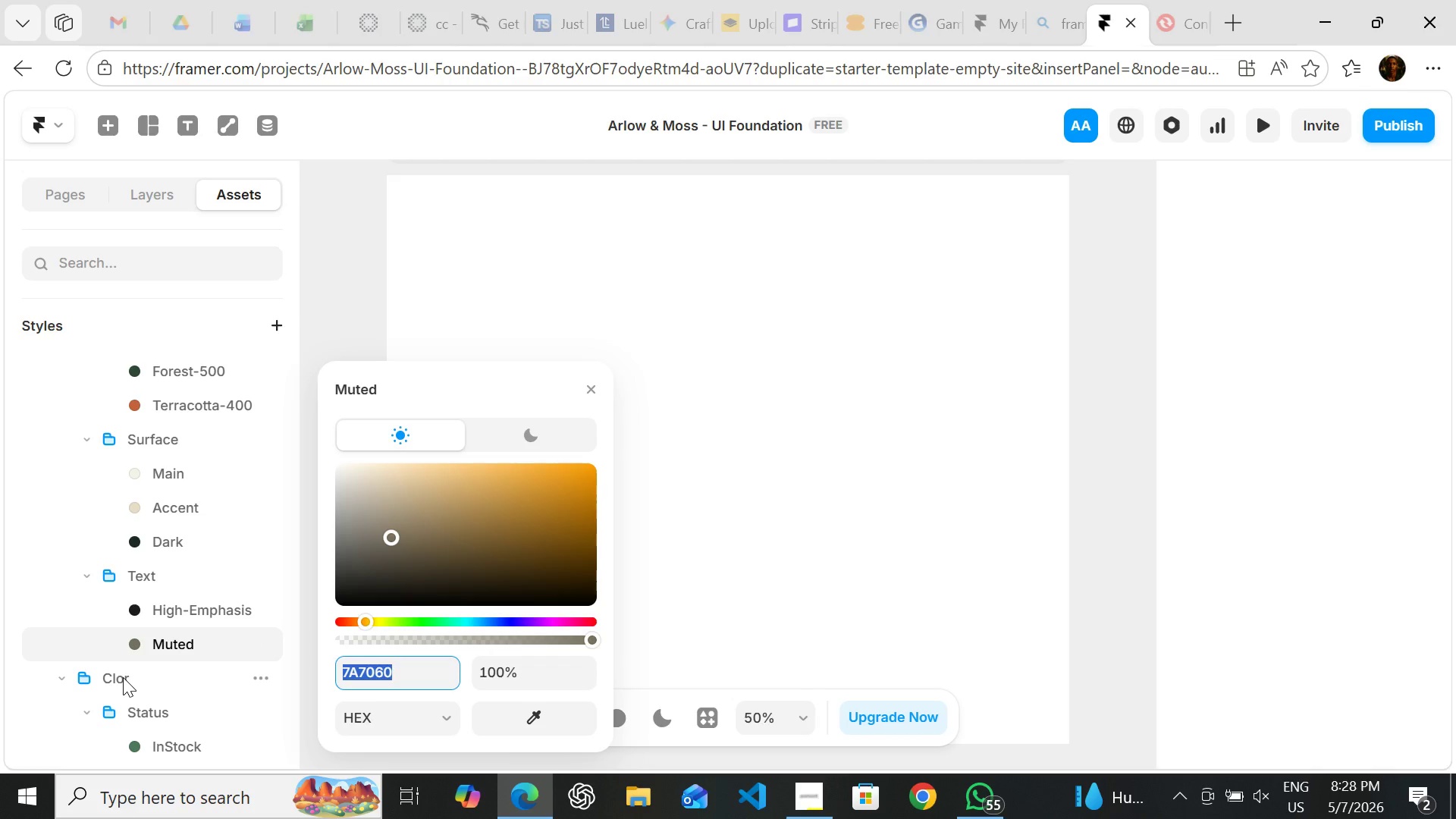 
left_click([123, 677])
 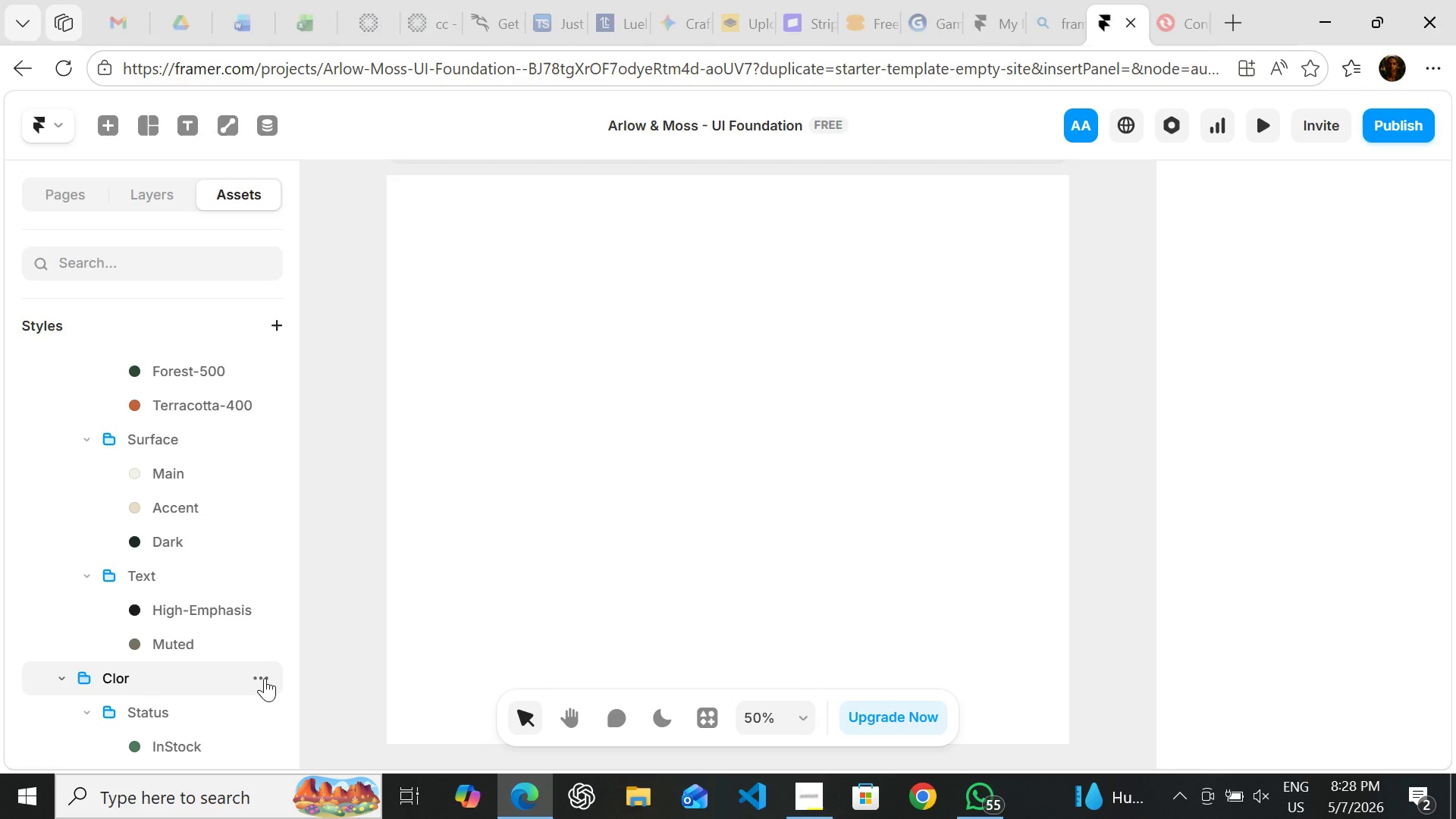 
left_click([265, 678])
 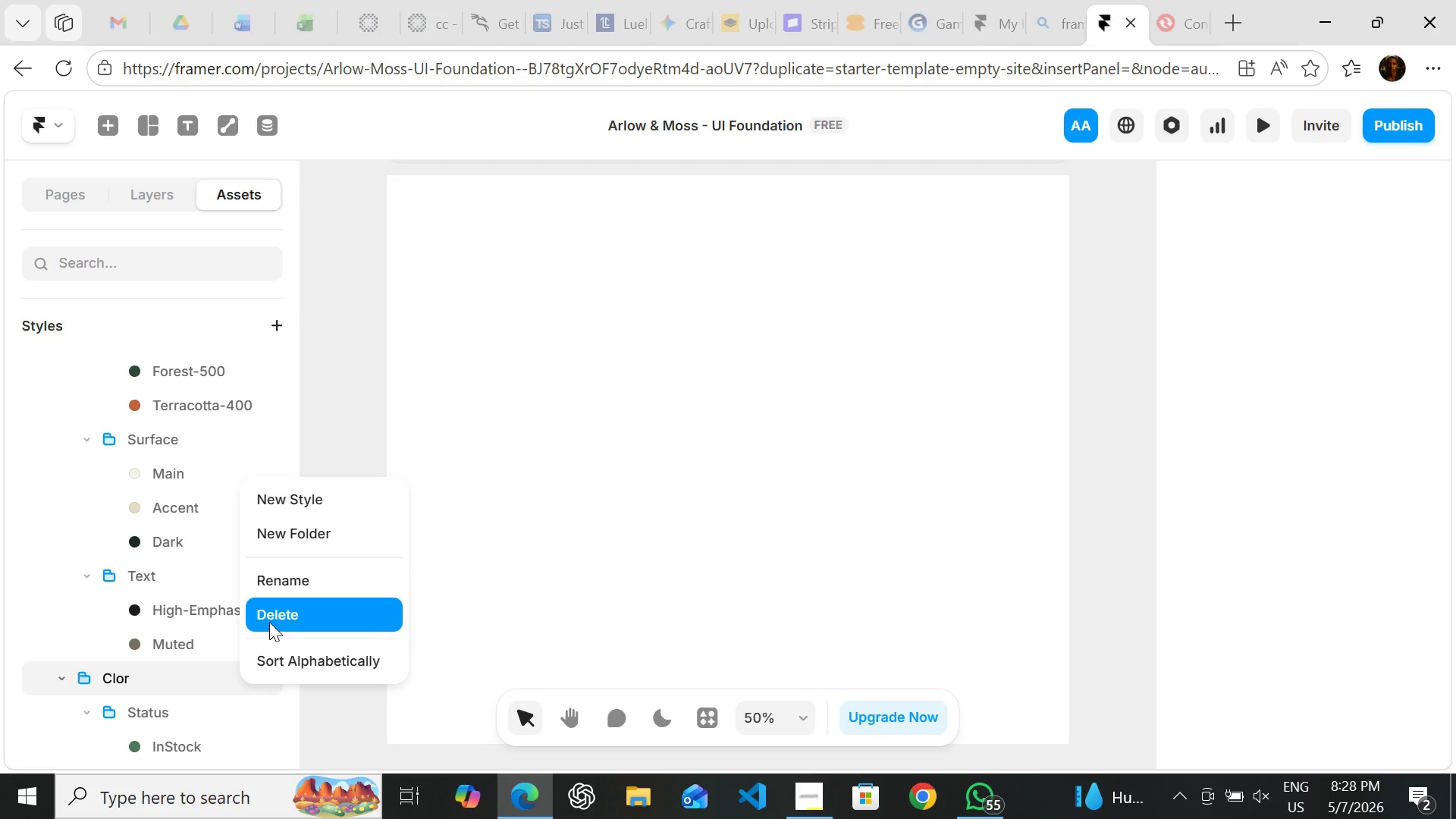 
left_click([269, 621])
 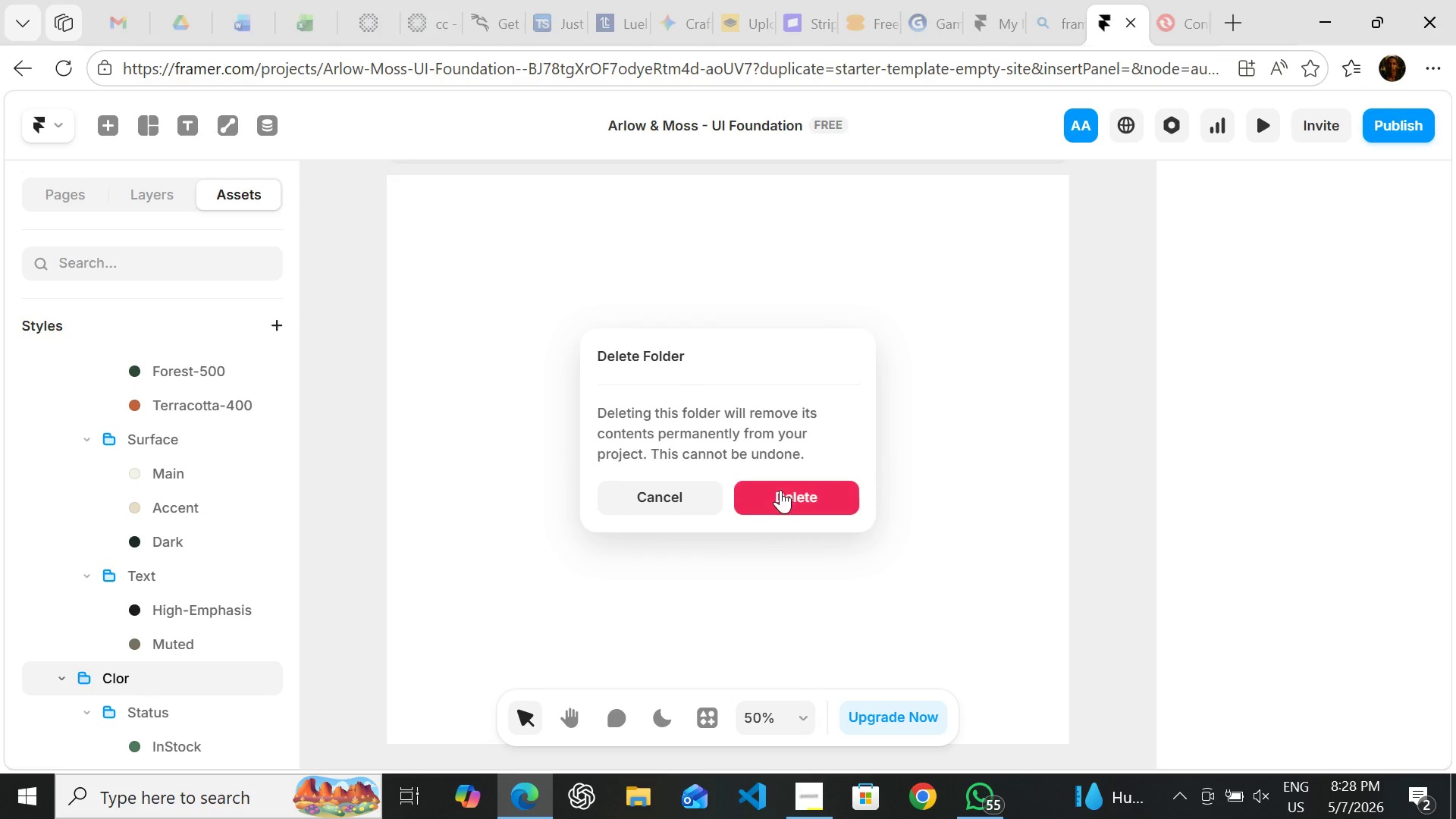 
left_click([780, 490])
 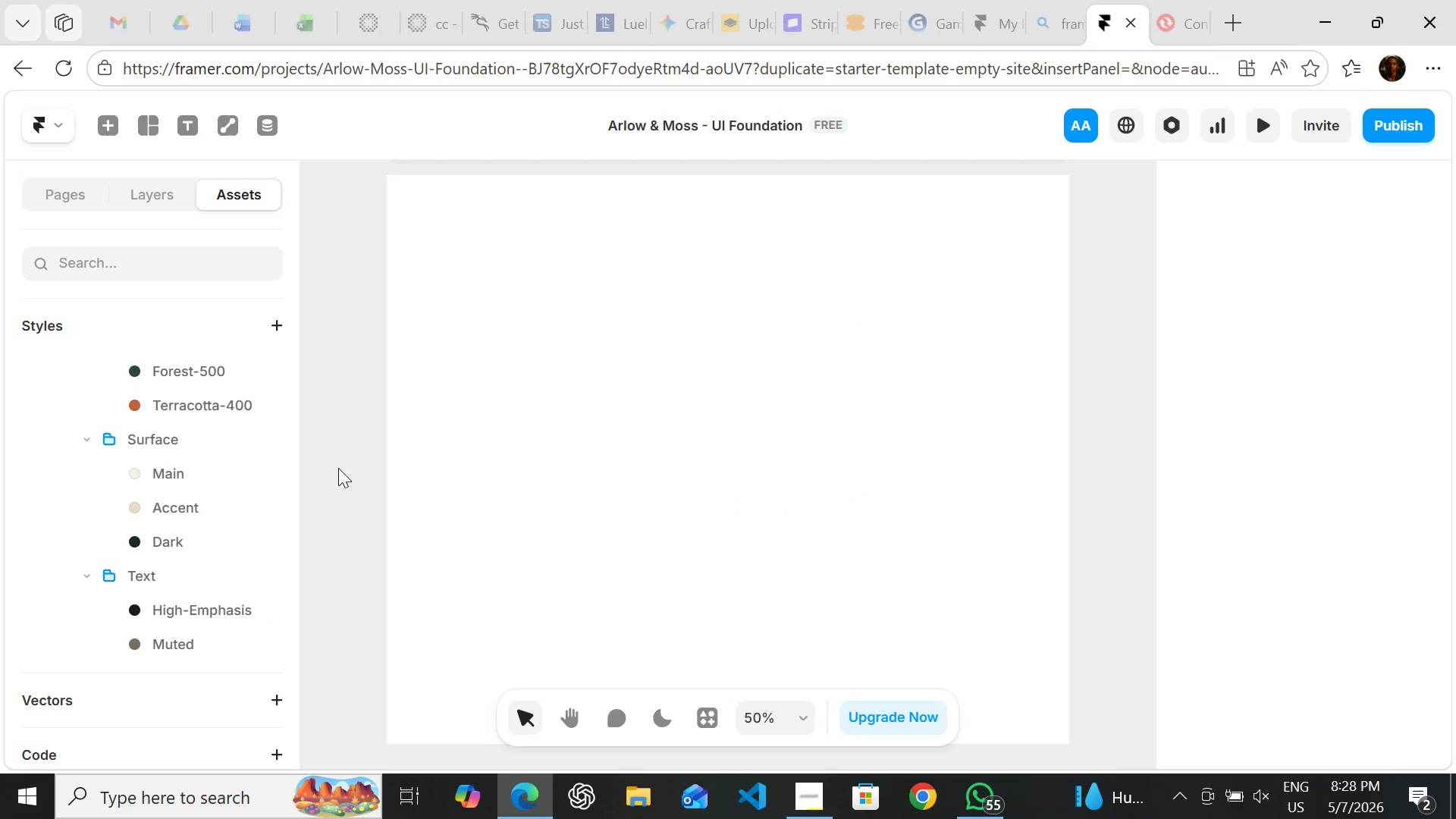 
mouse_move([202, 448])
 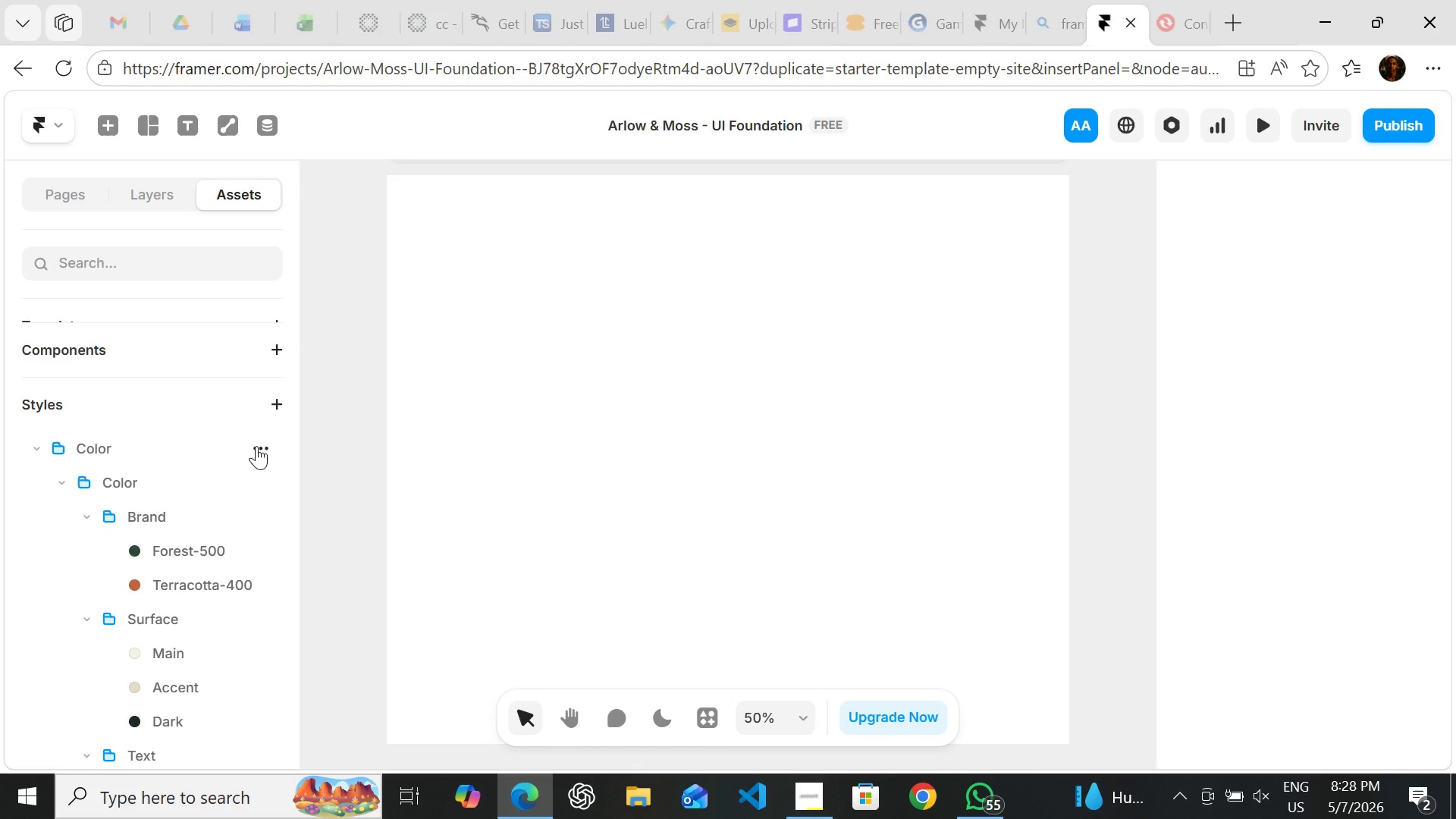 
left_click([256, 446])
 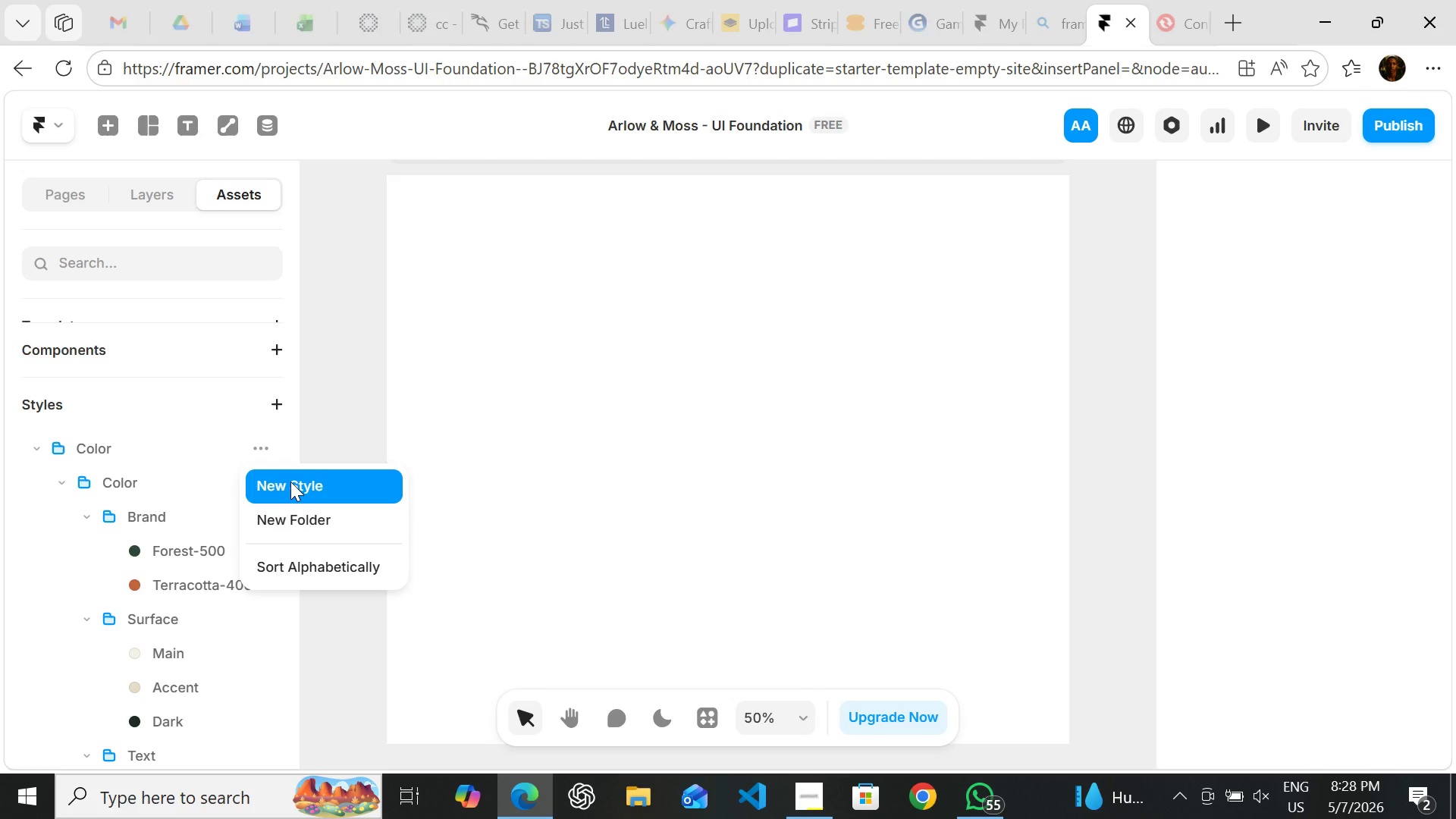 
left_click([290, 482])
 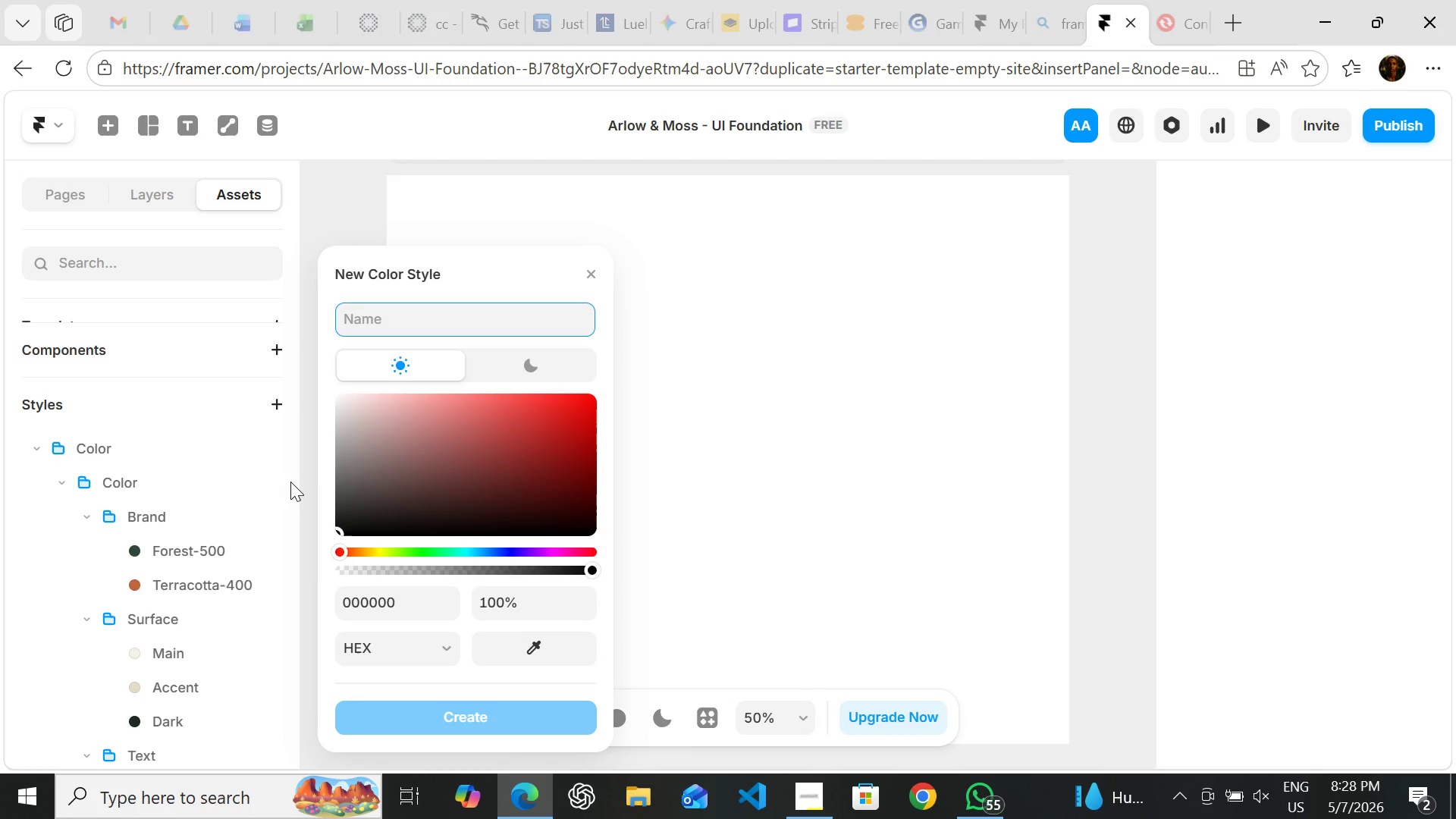 
type(Color/Status/InStock)
 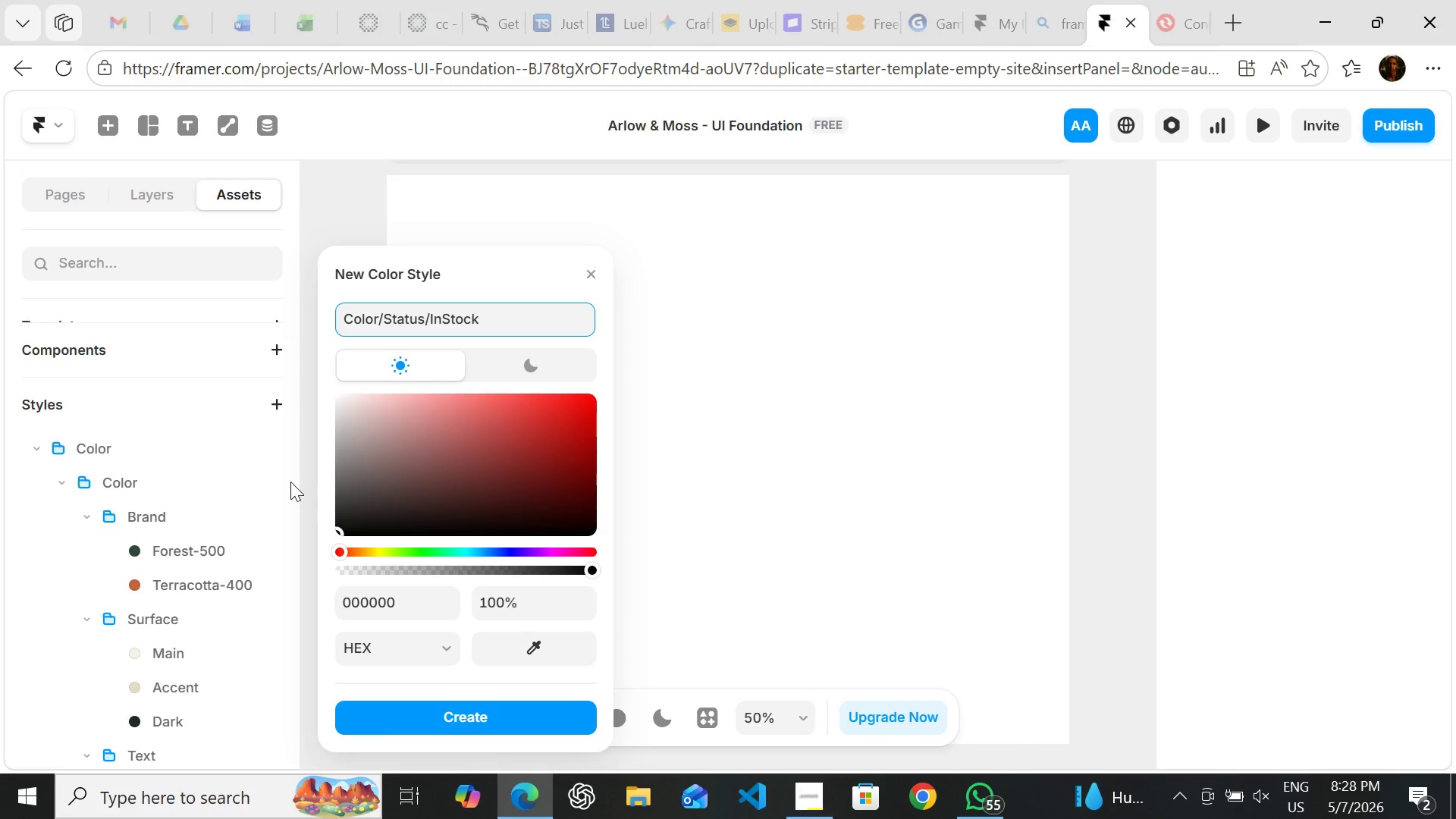 
left_click([374, 600])
 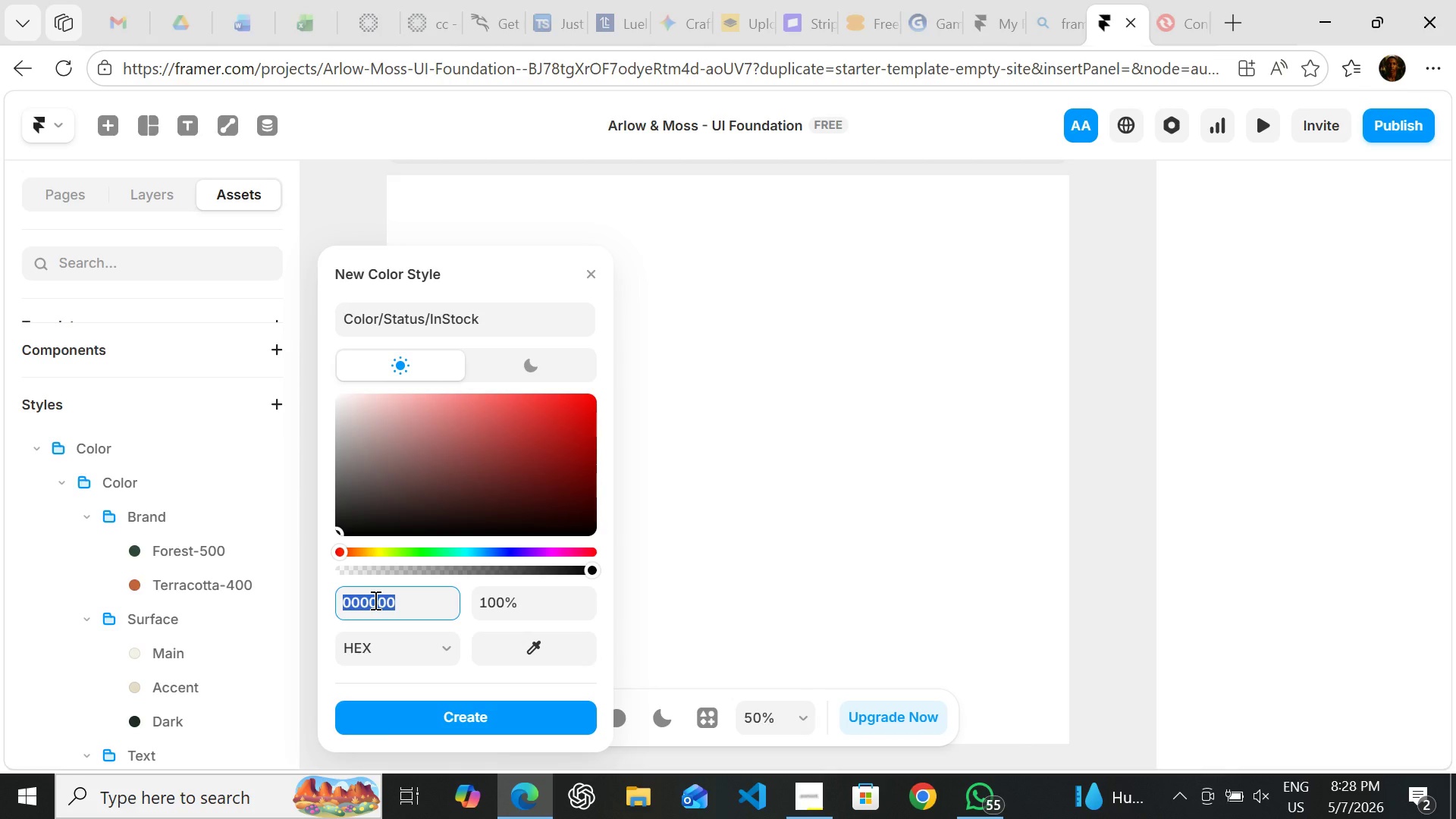 
type(4a7)
 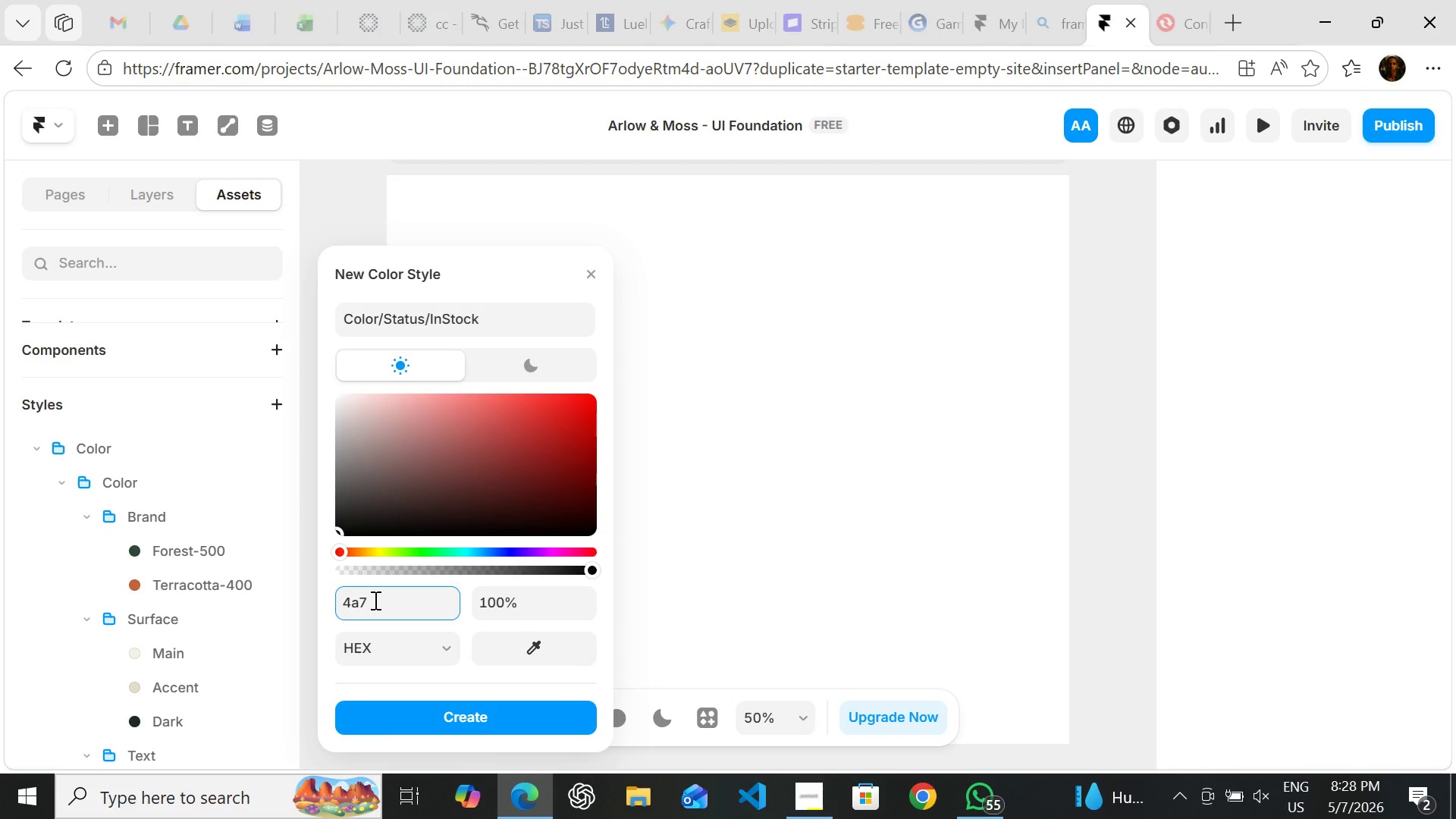 
type(c59)
 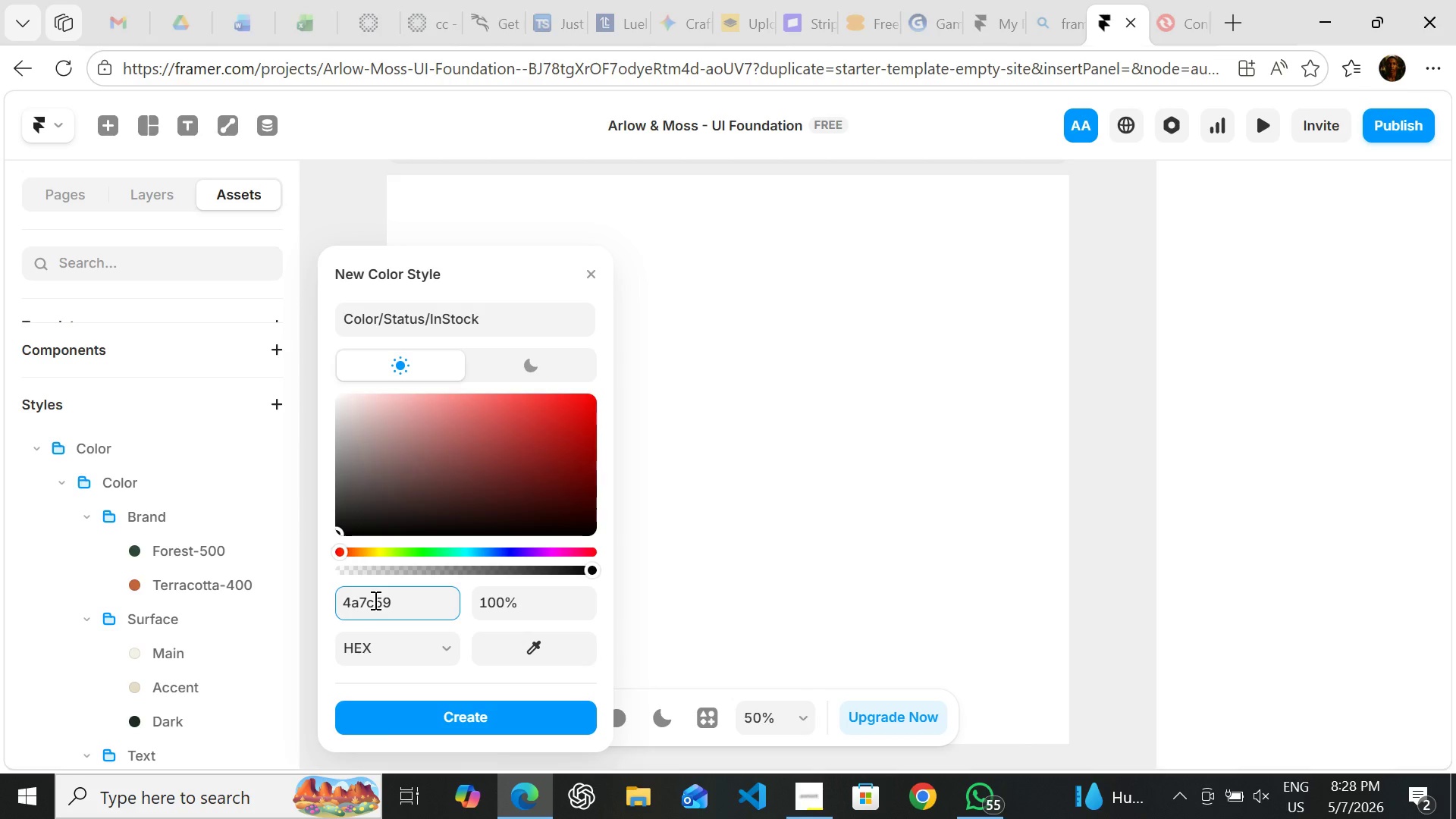 
key(Enter)
 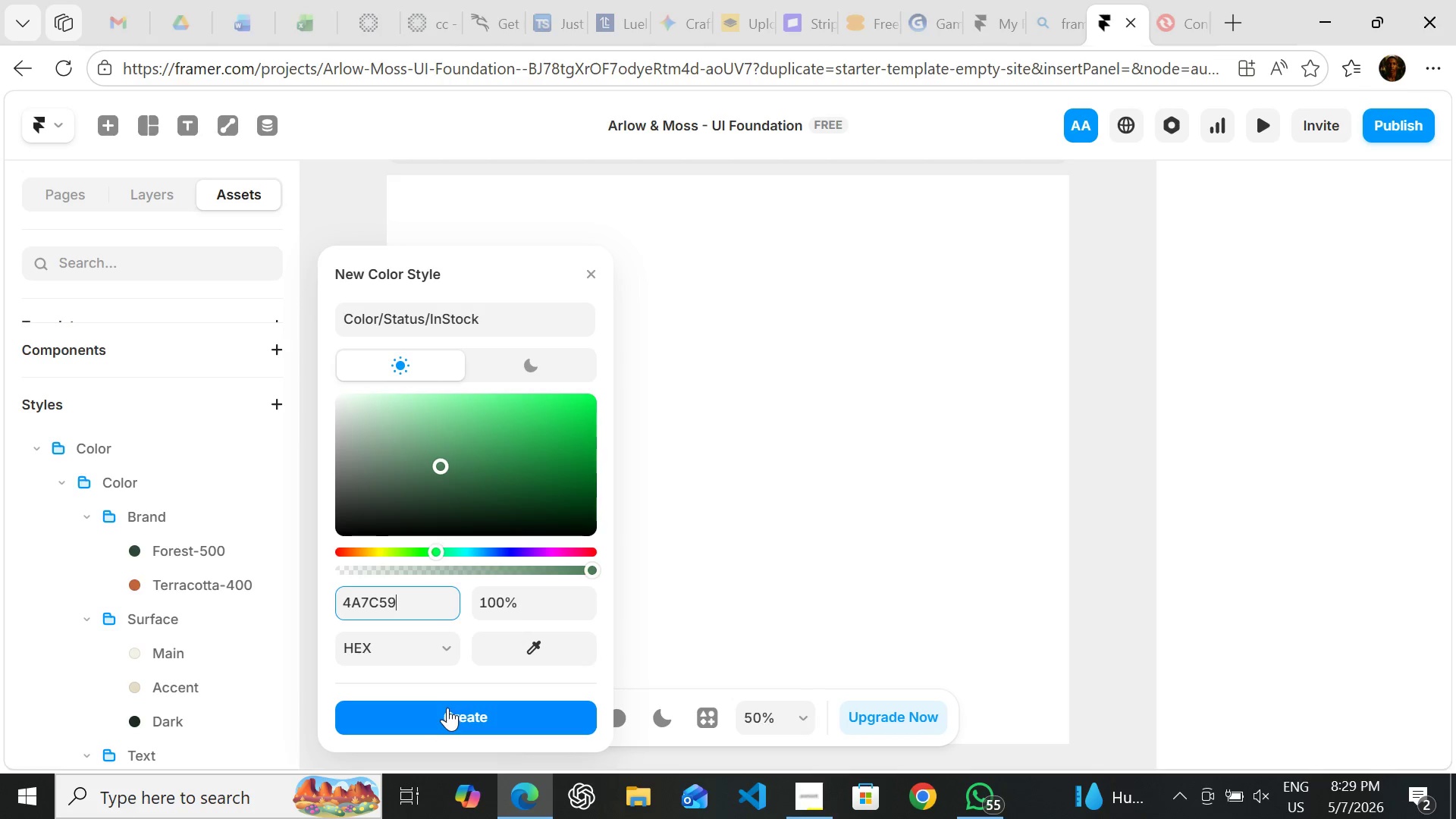 
left_click([447, 708])
 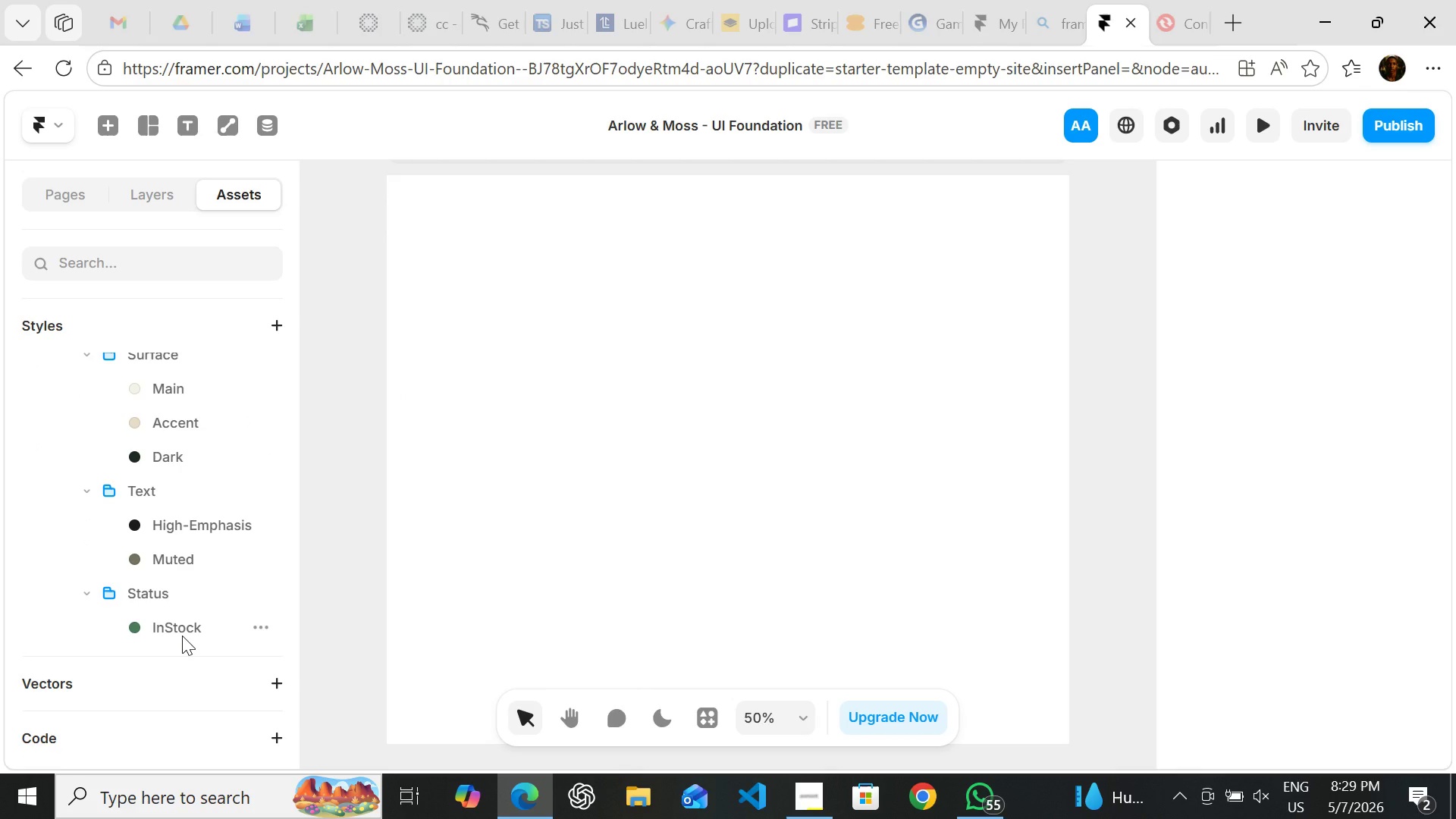 
wait(28.7)
 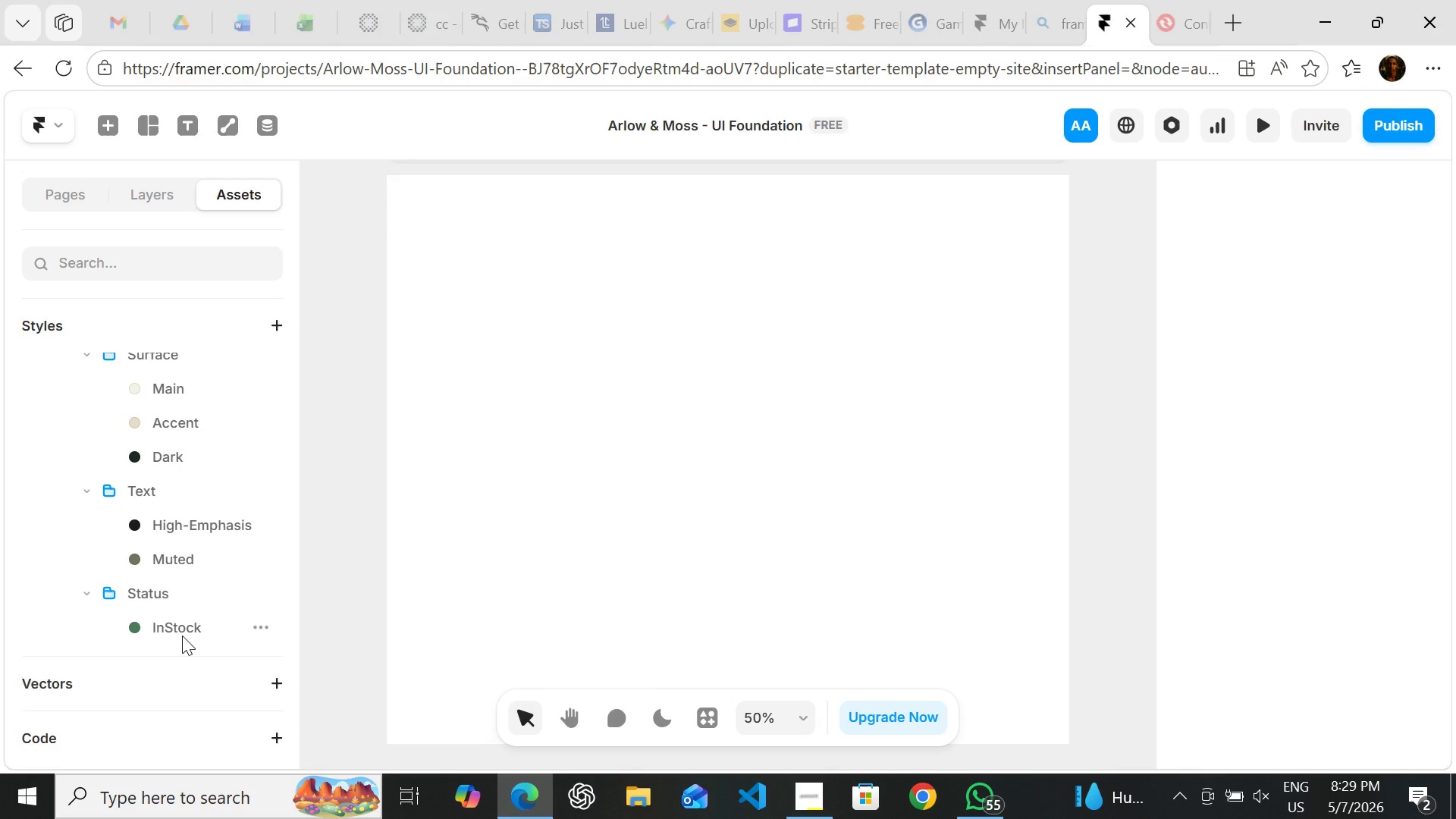 
left_click([275, 436])
 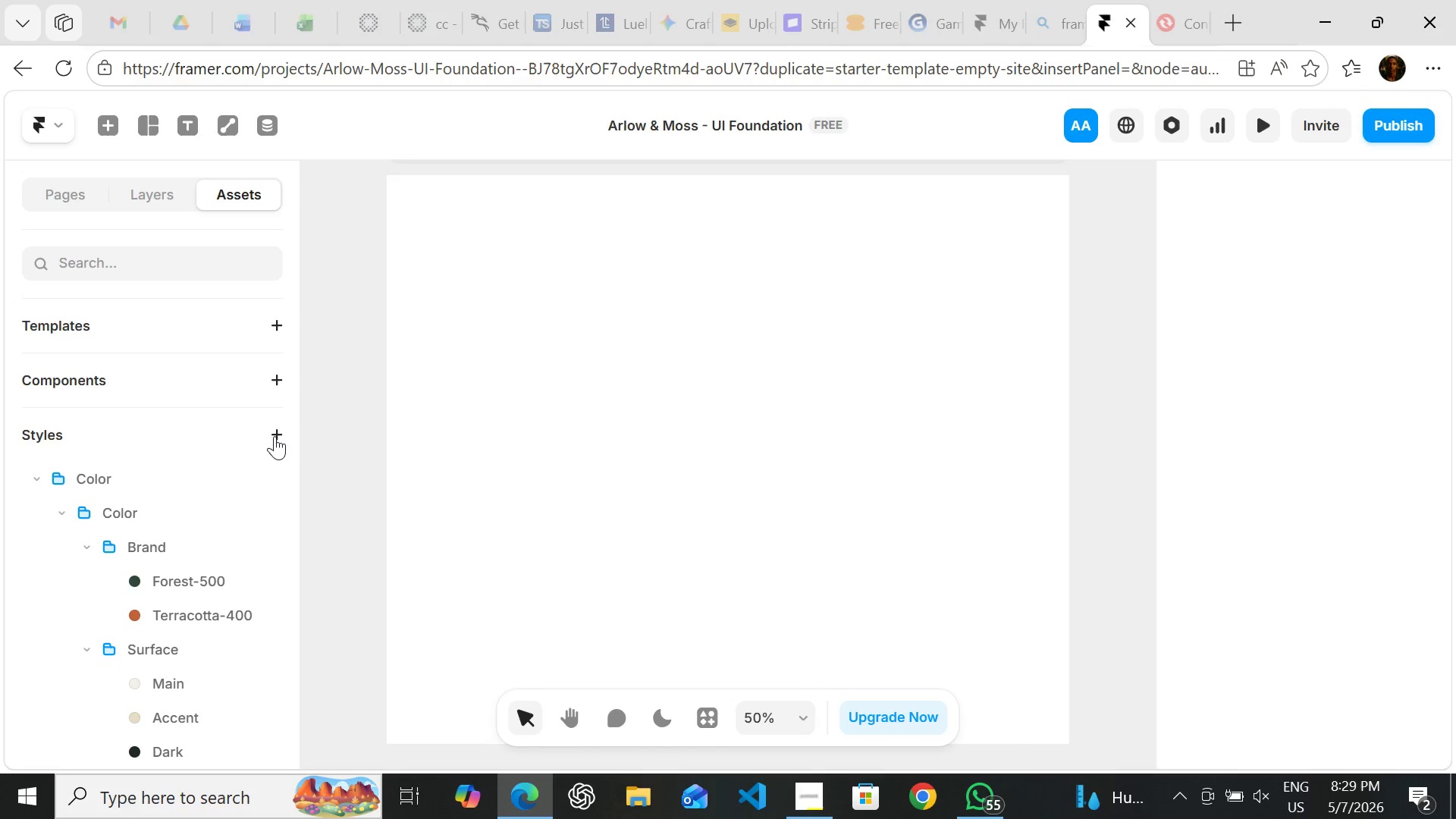 
left_click([275, 436])
 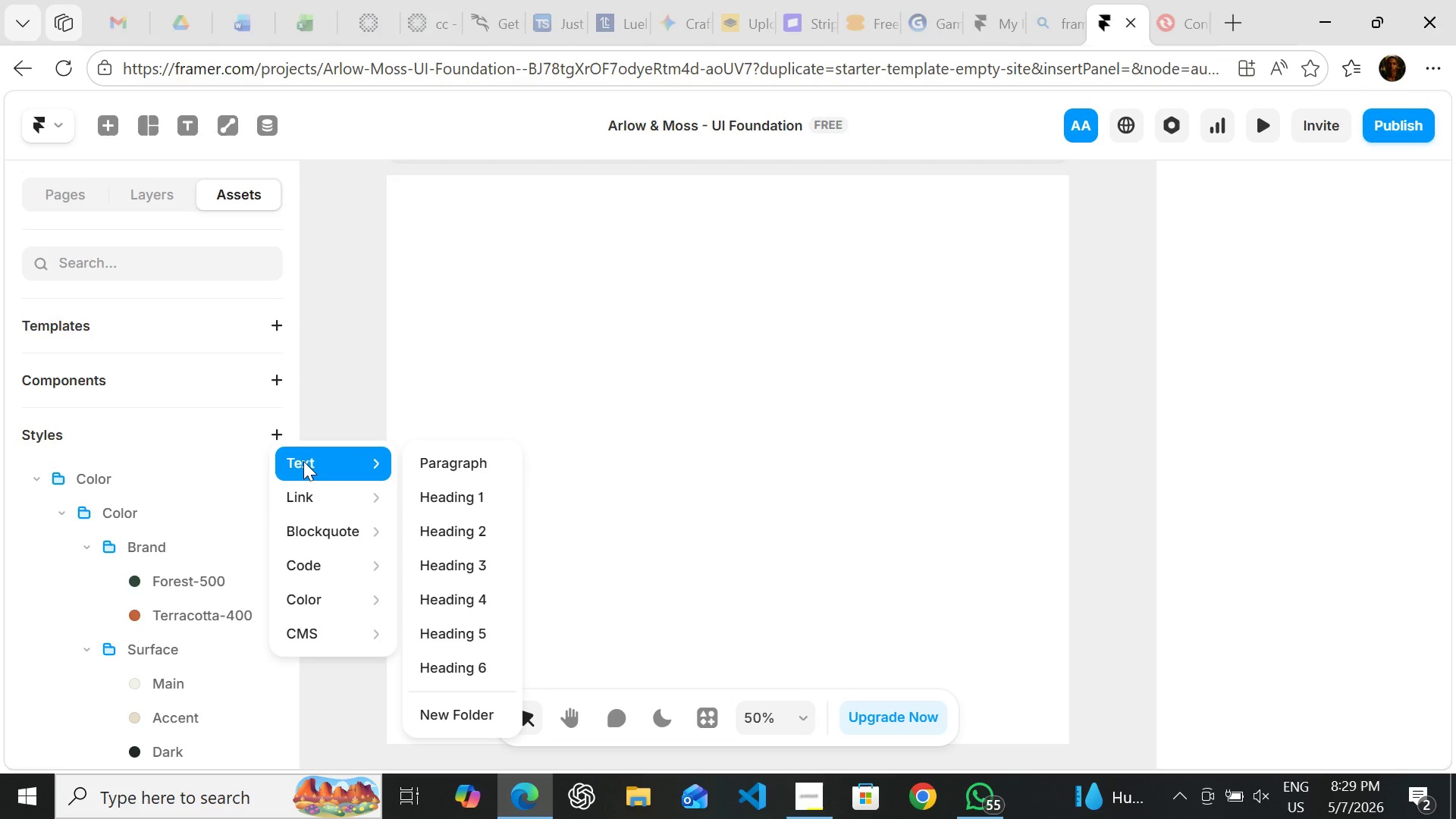 
wait(25.95)
 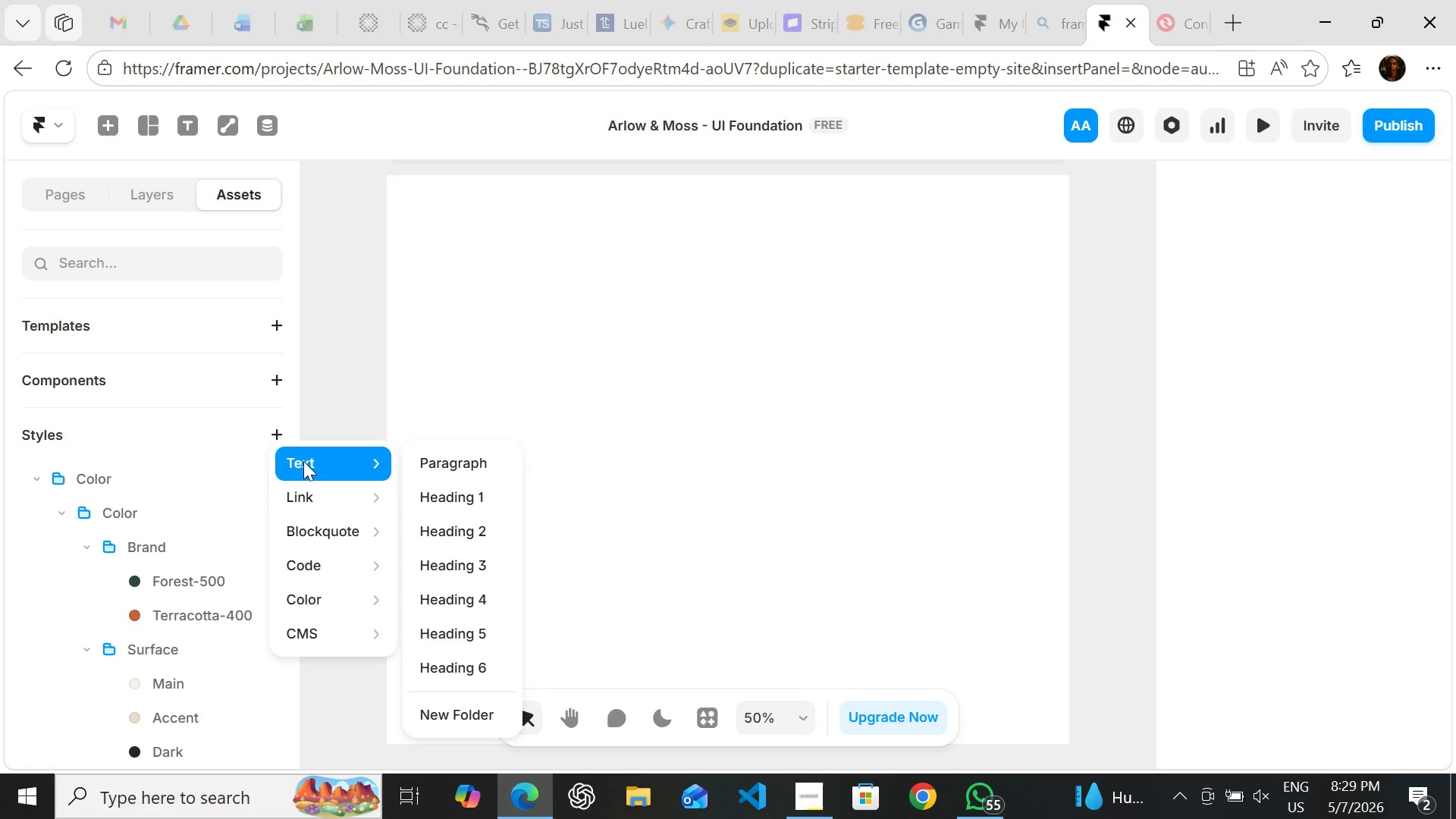 
left_click([435, 492])
 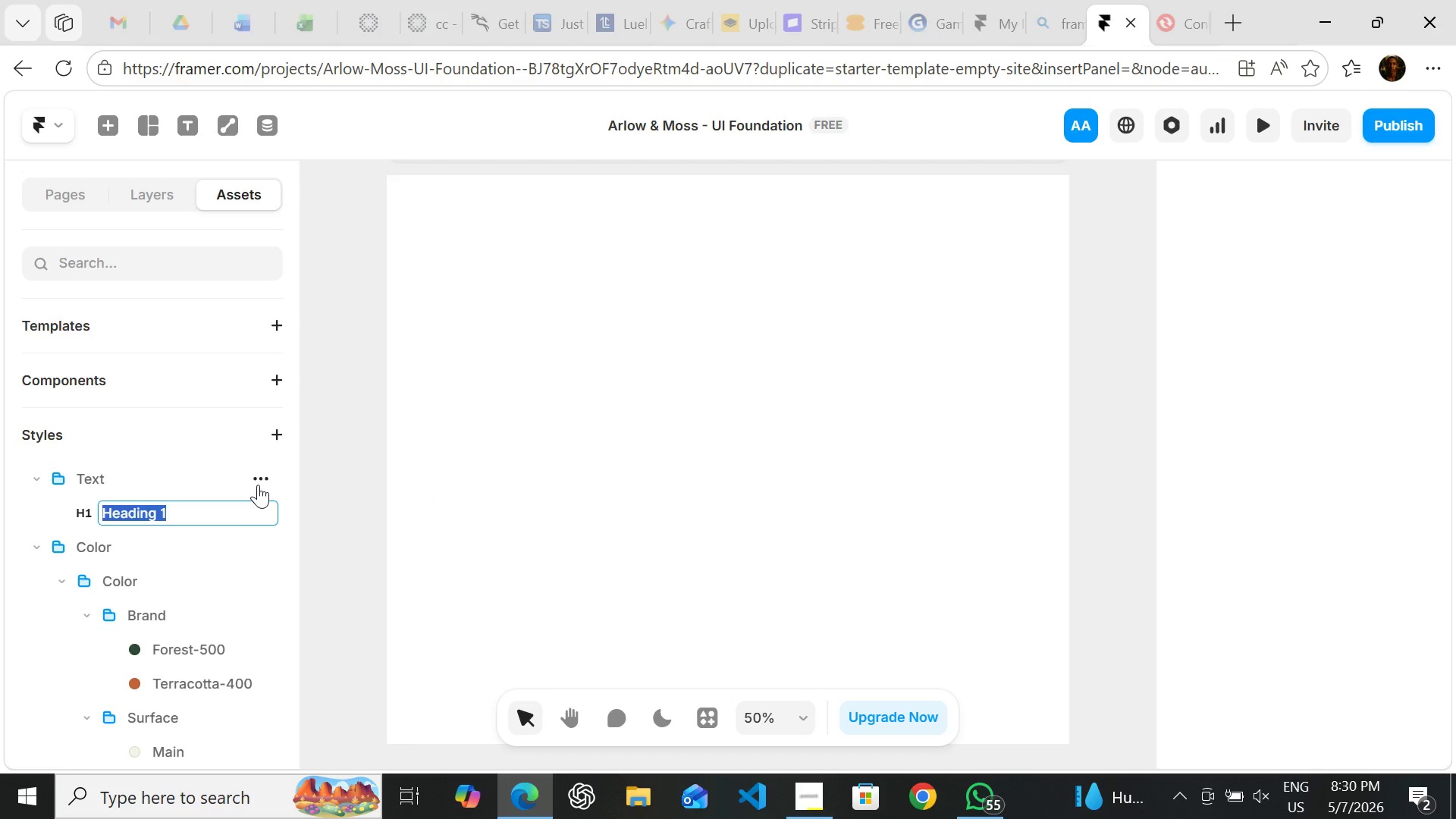 
wait(6.19)
 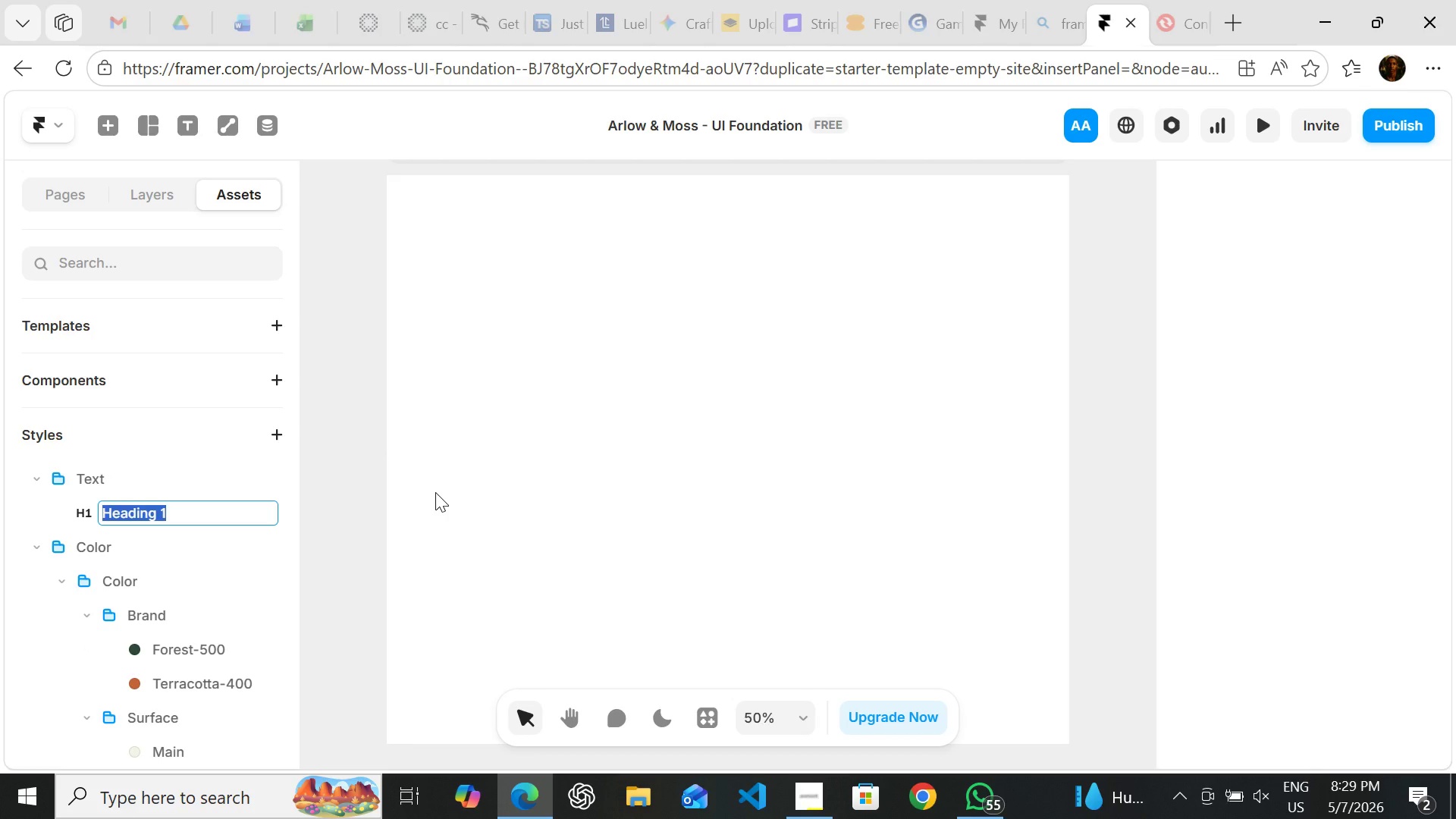 
left_click([36, 543])
 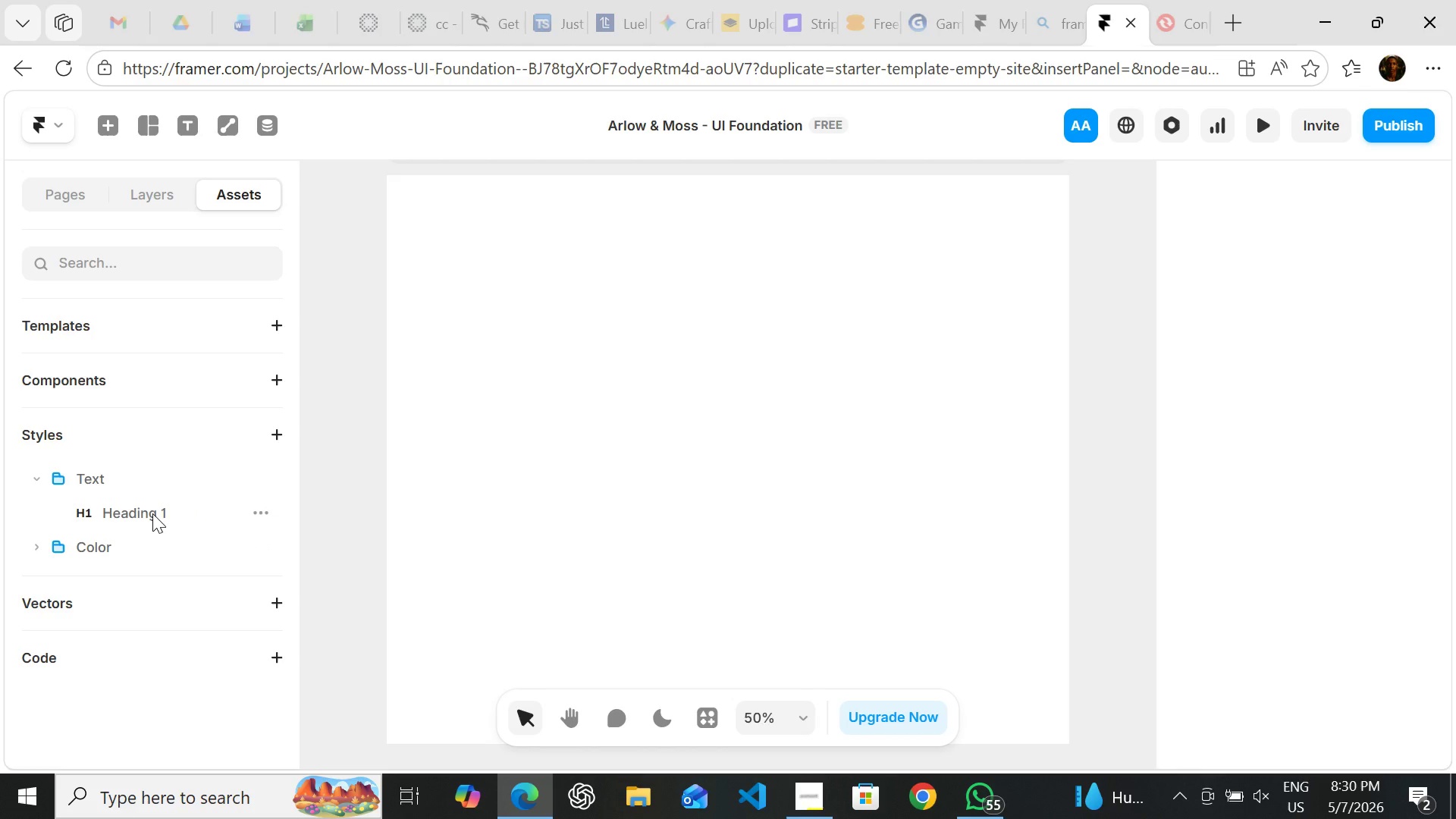 
wait(19.84)
 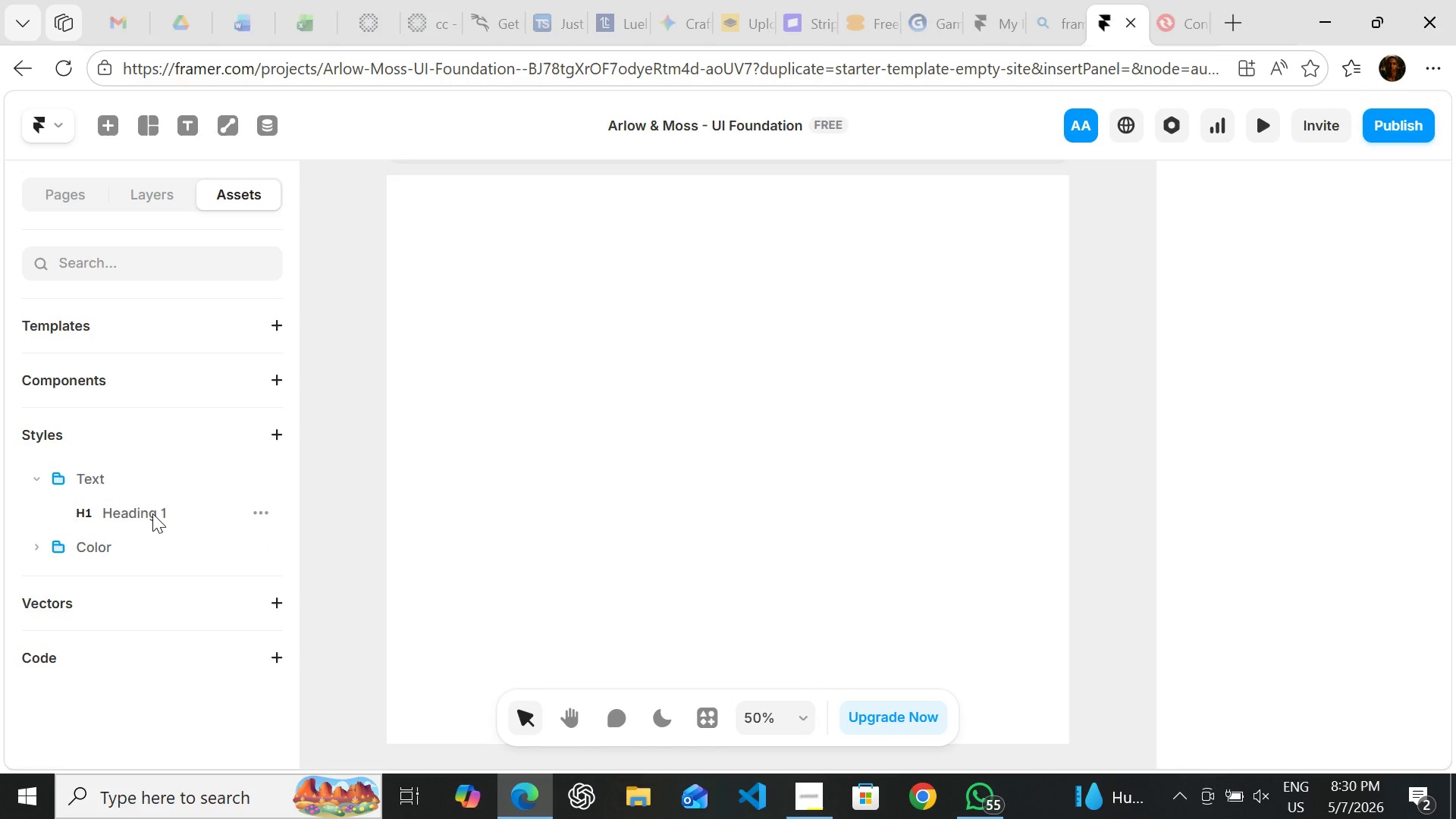 
mouse_move([263, 445])
 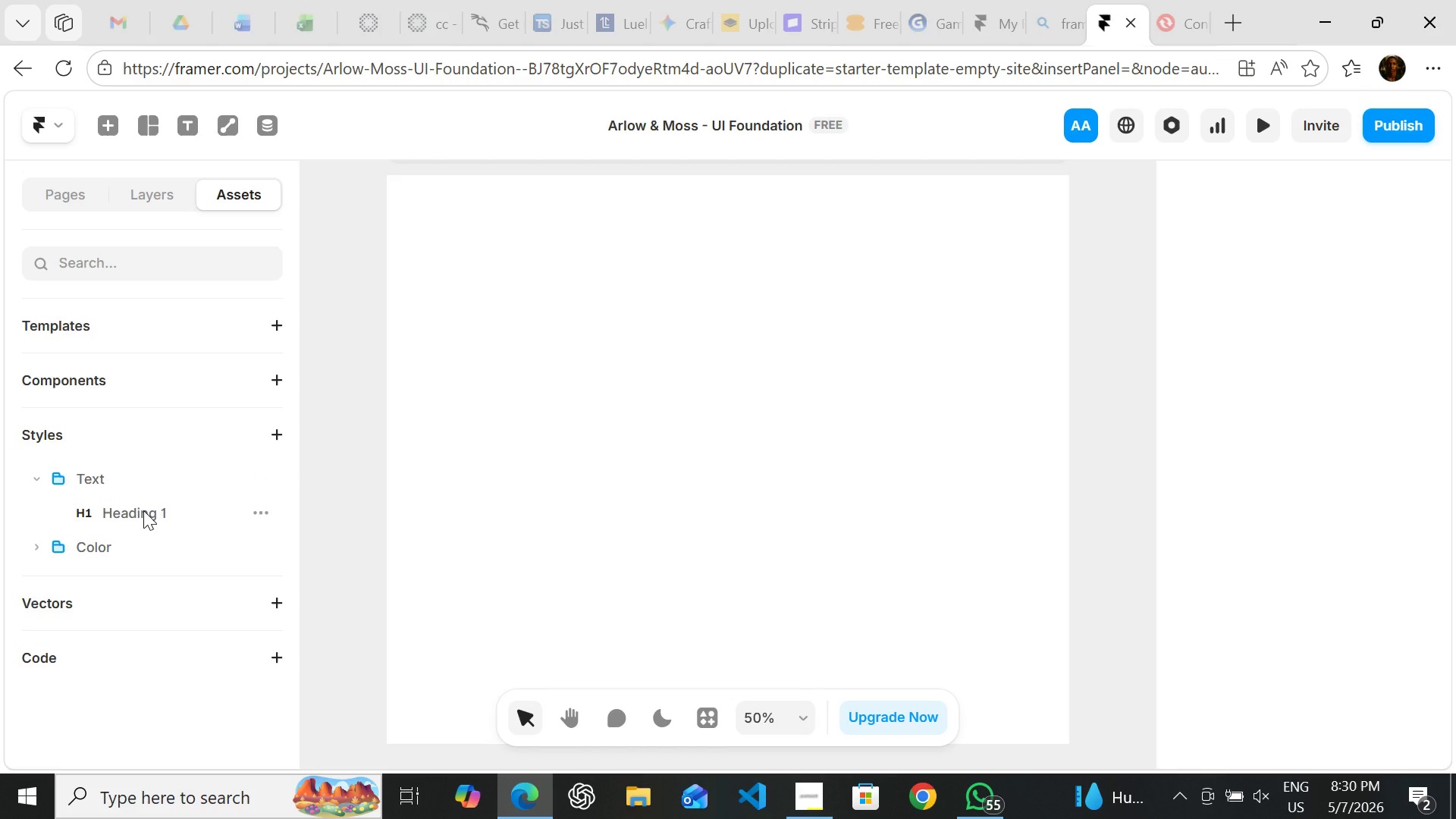 
left_click([143, 510])
 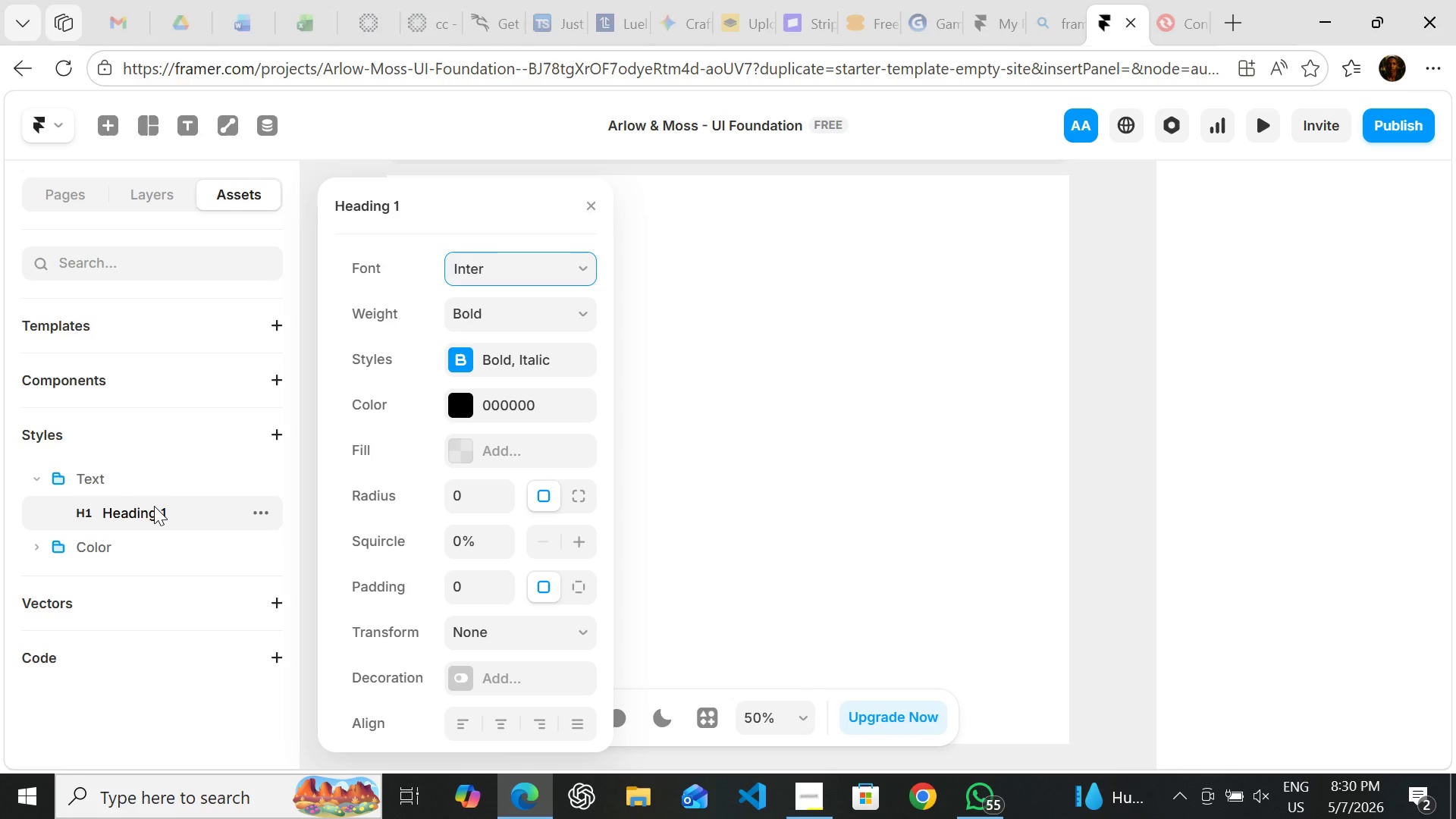 
wait(14.84)
 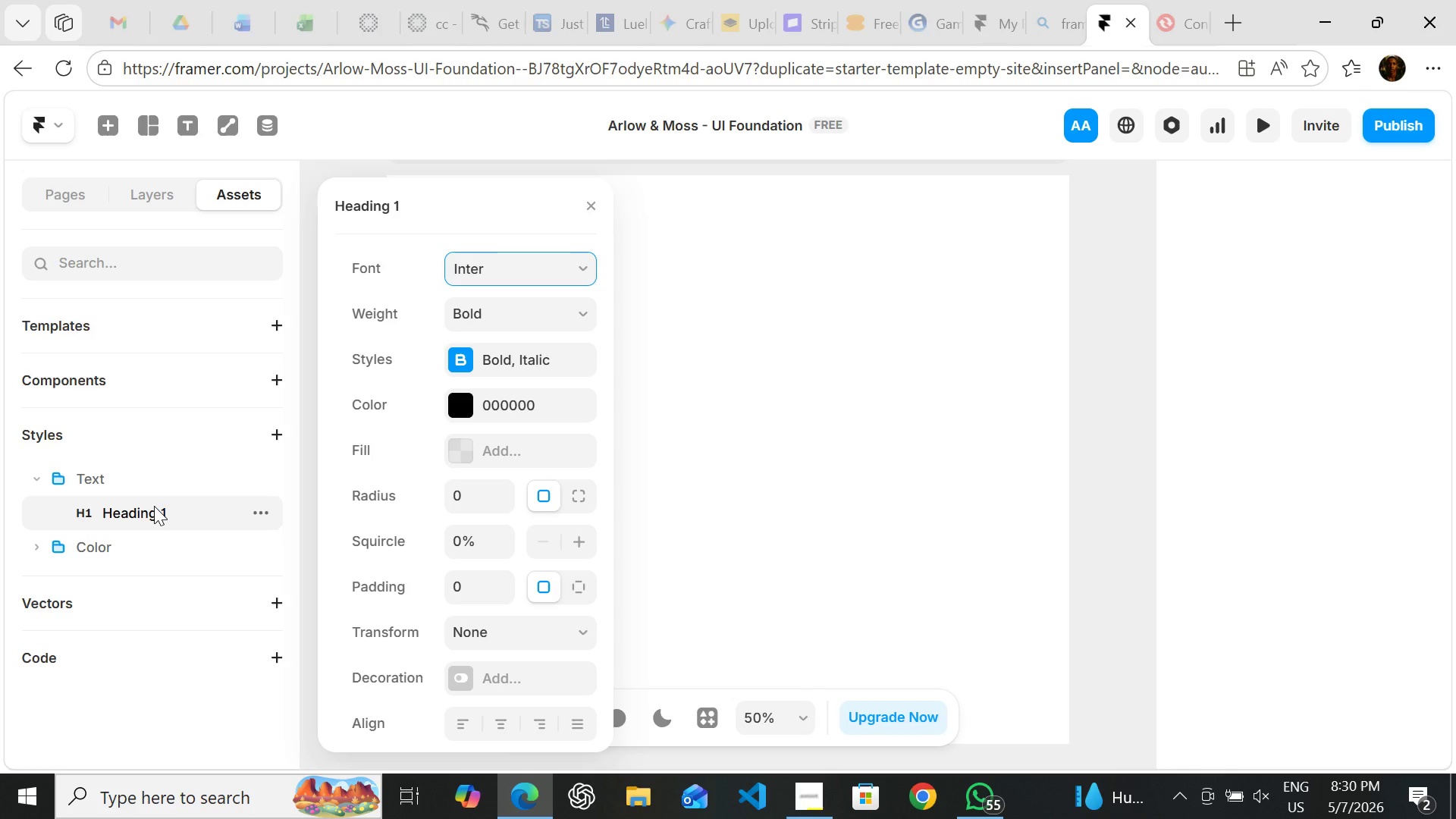 
left_click([264, 479])
 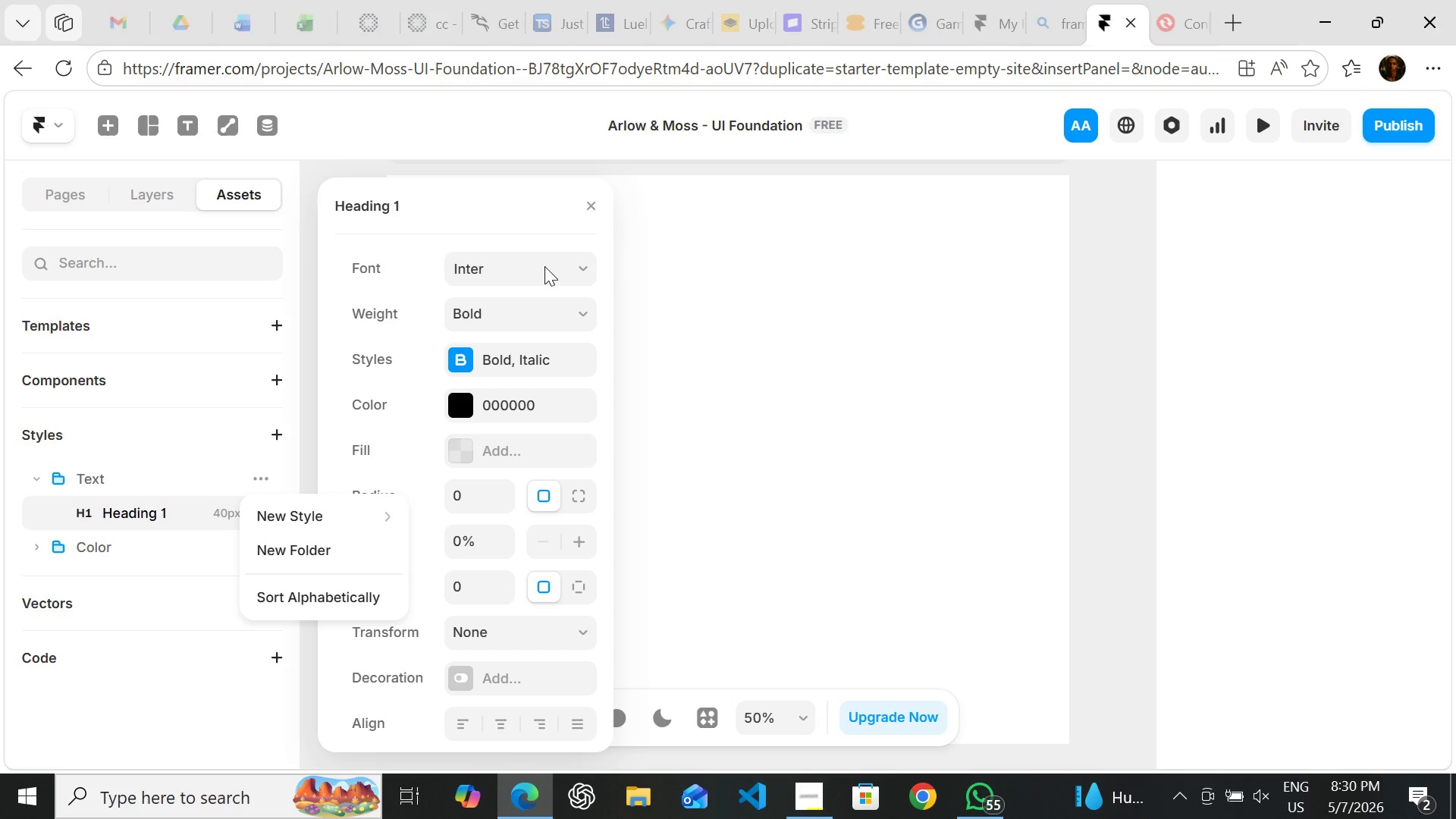 
left_click([588, 205])
 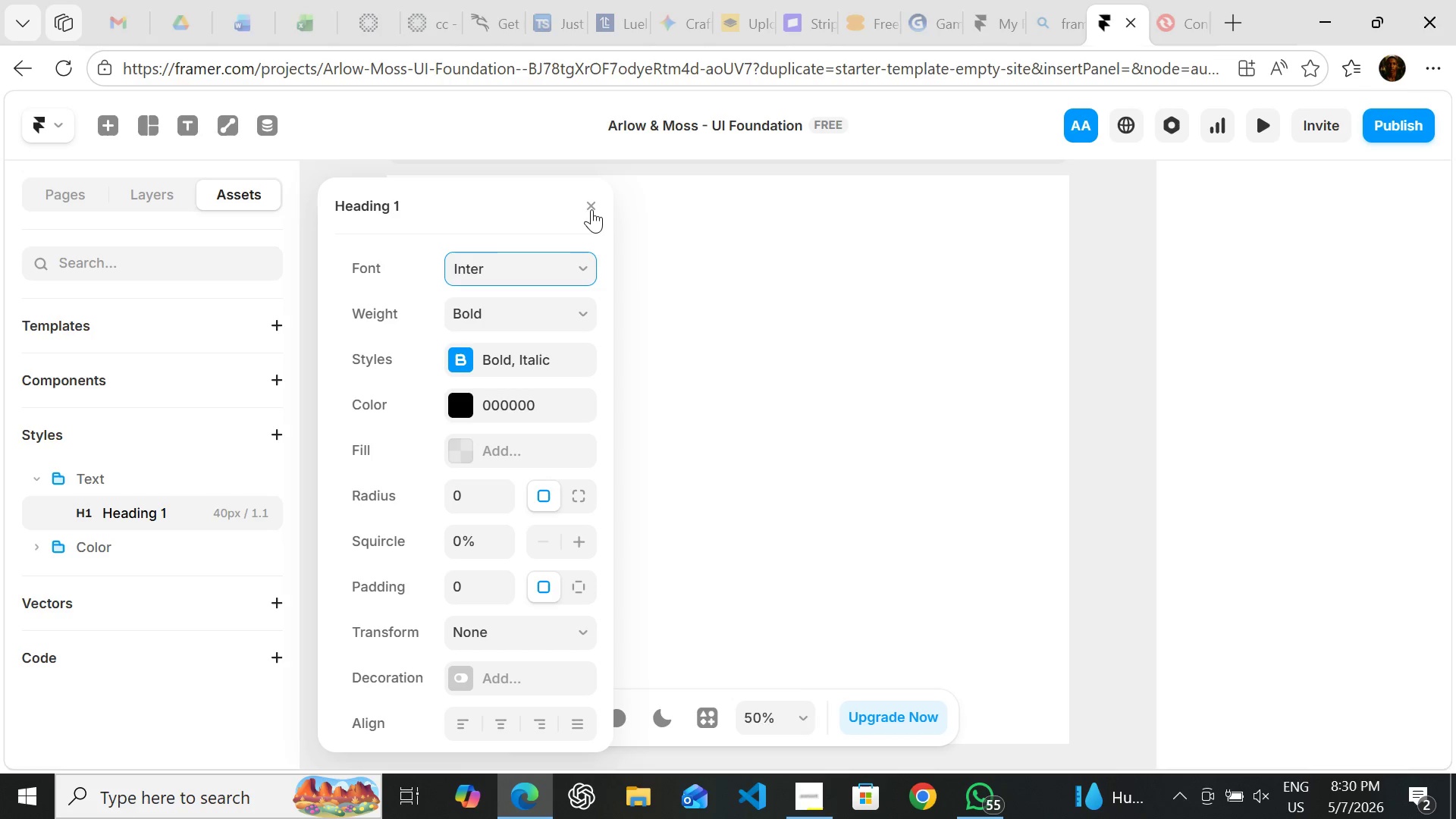 
left_click([592, 207])
 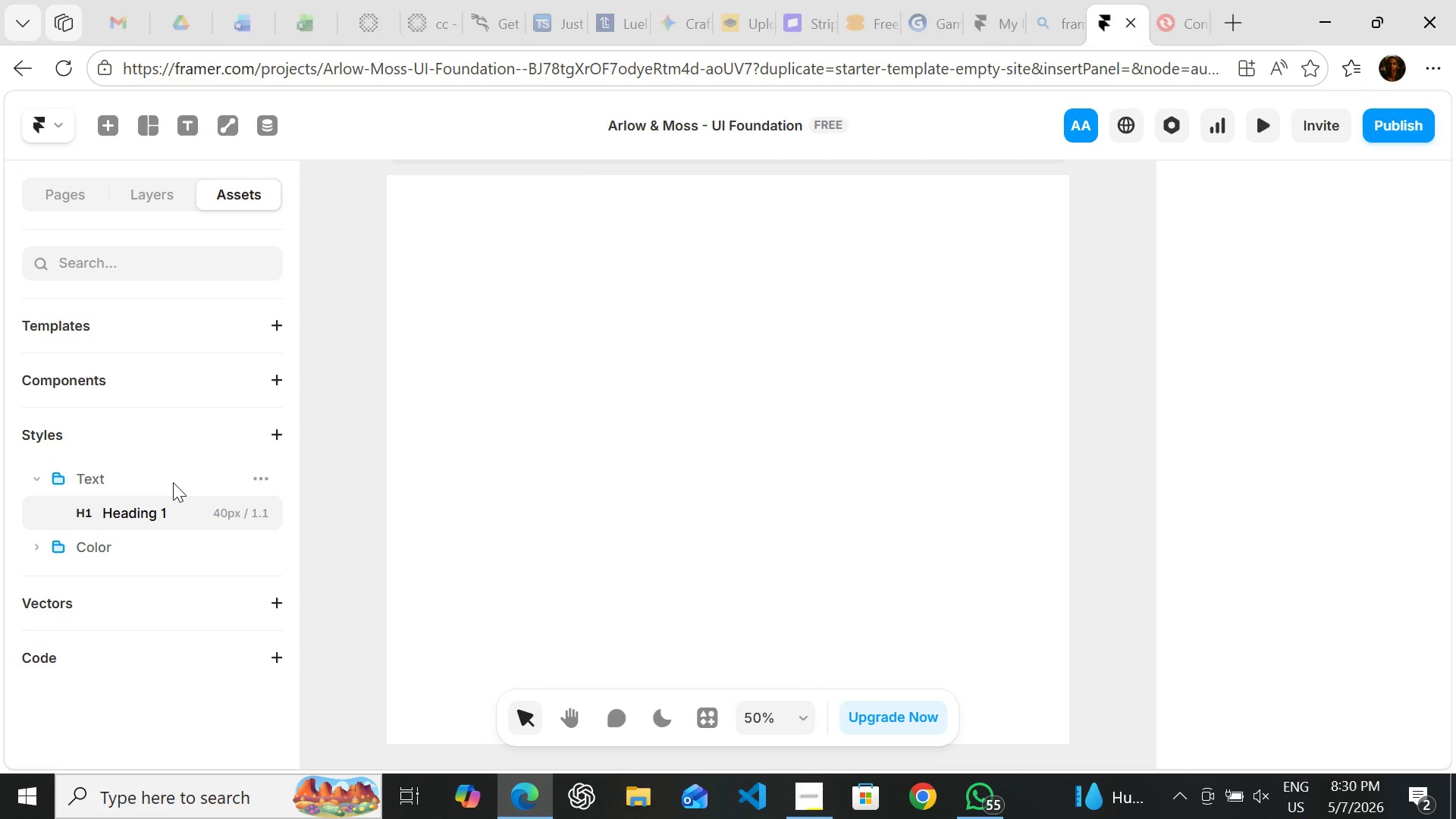 
left_click([173, 481])
 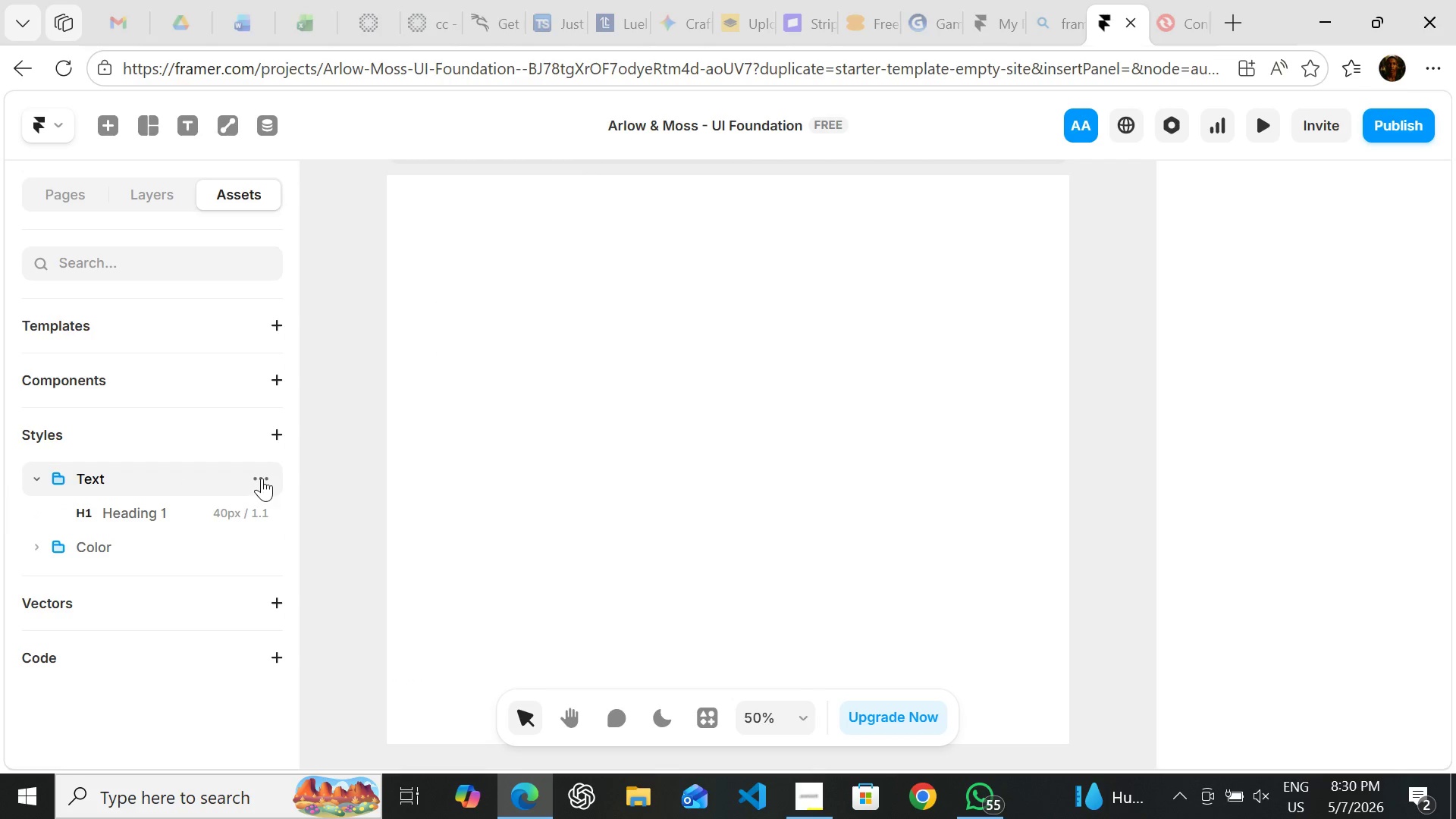 
left_click([262, 478])
 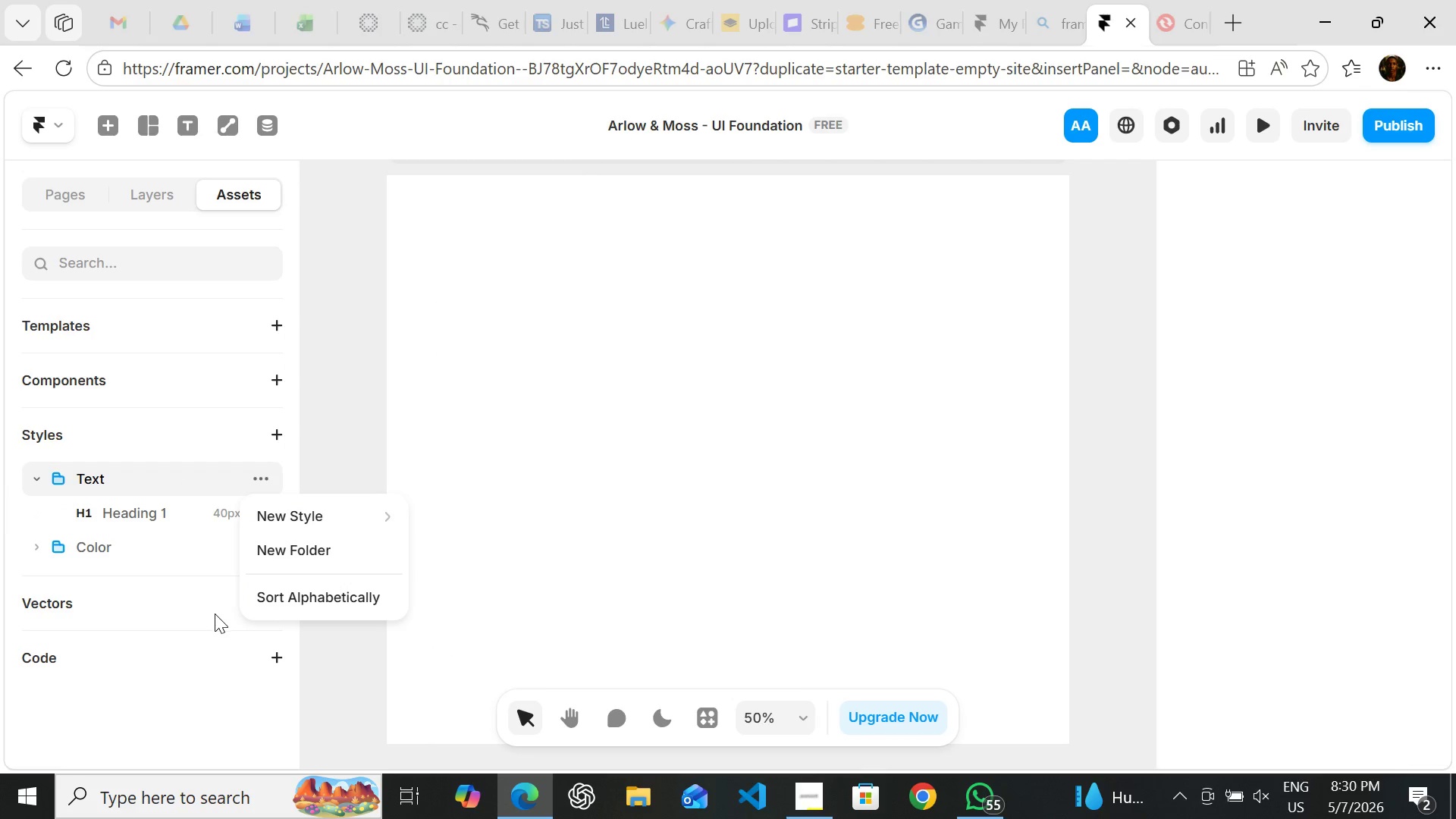 
left_click([214, 606])
 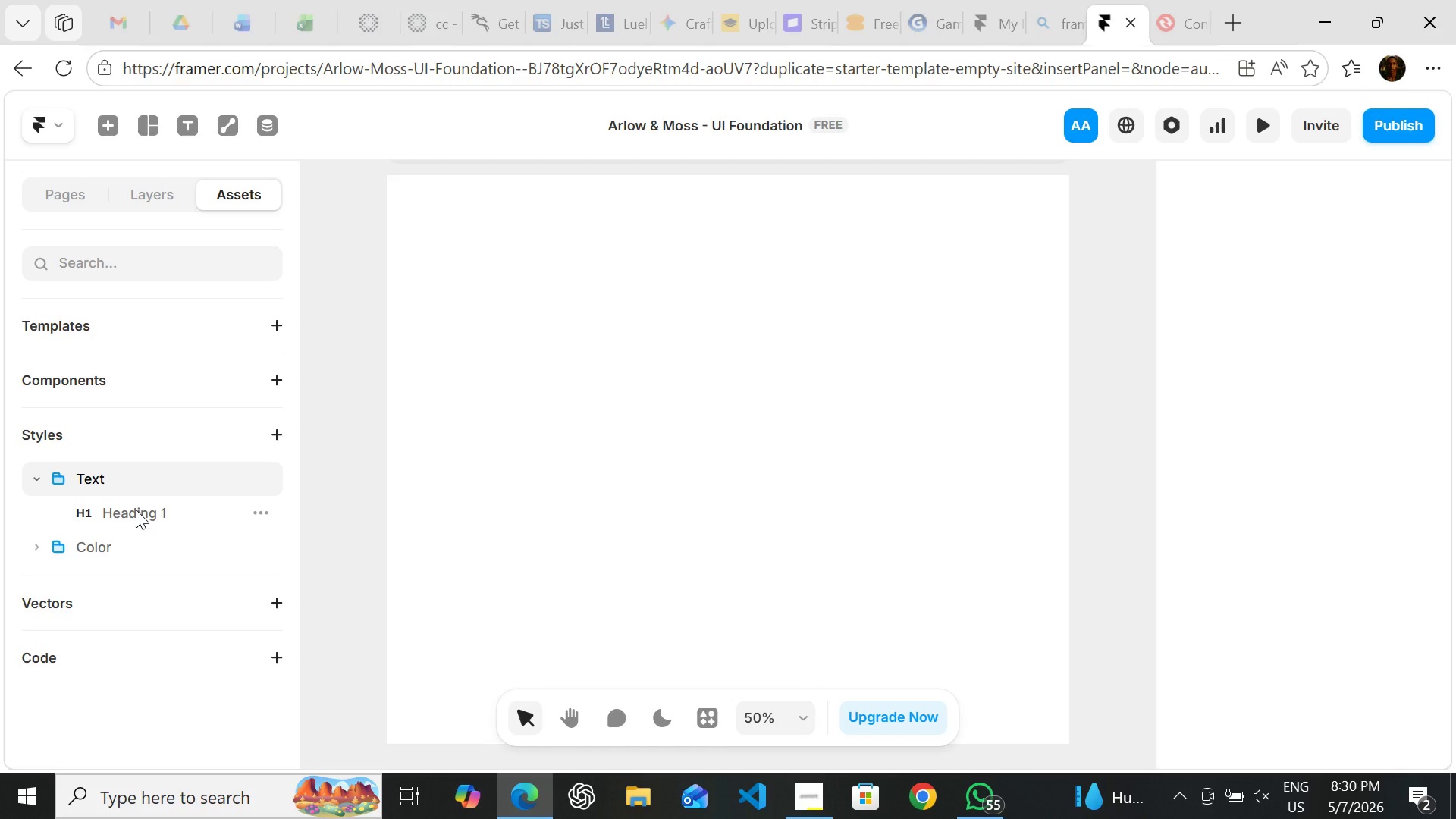 
double_click([136, 510])
 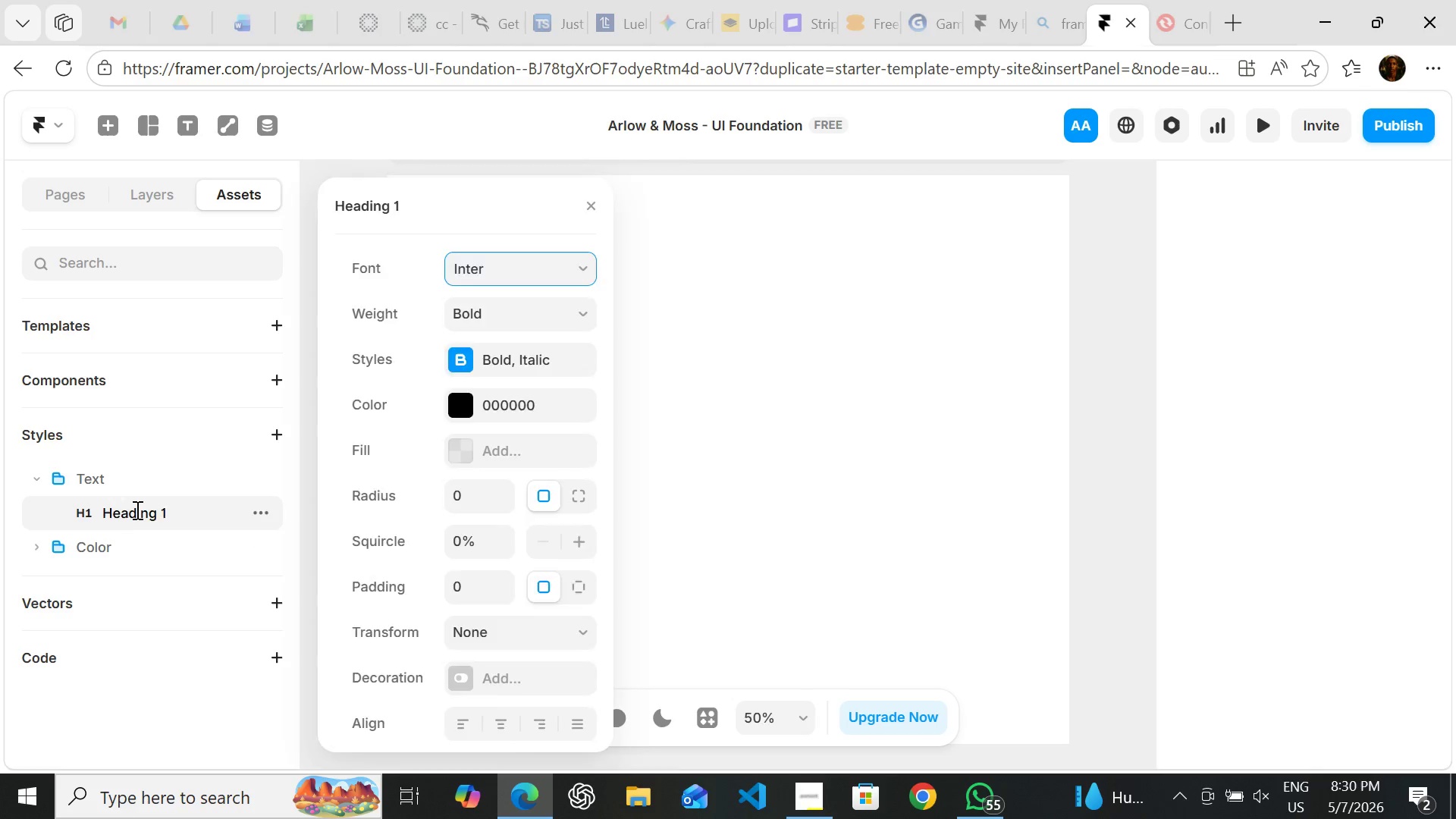 
triple_click([136, 510])
 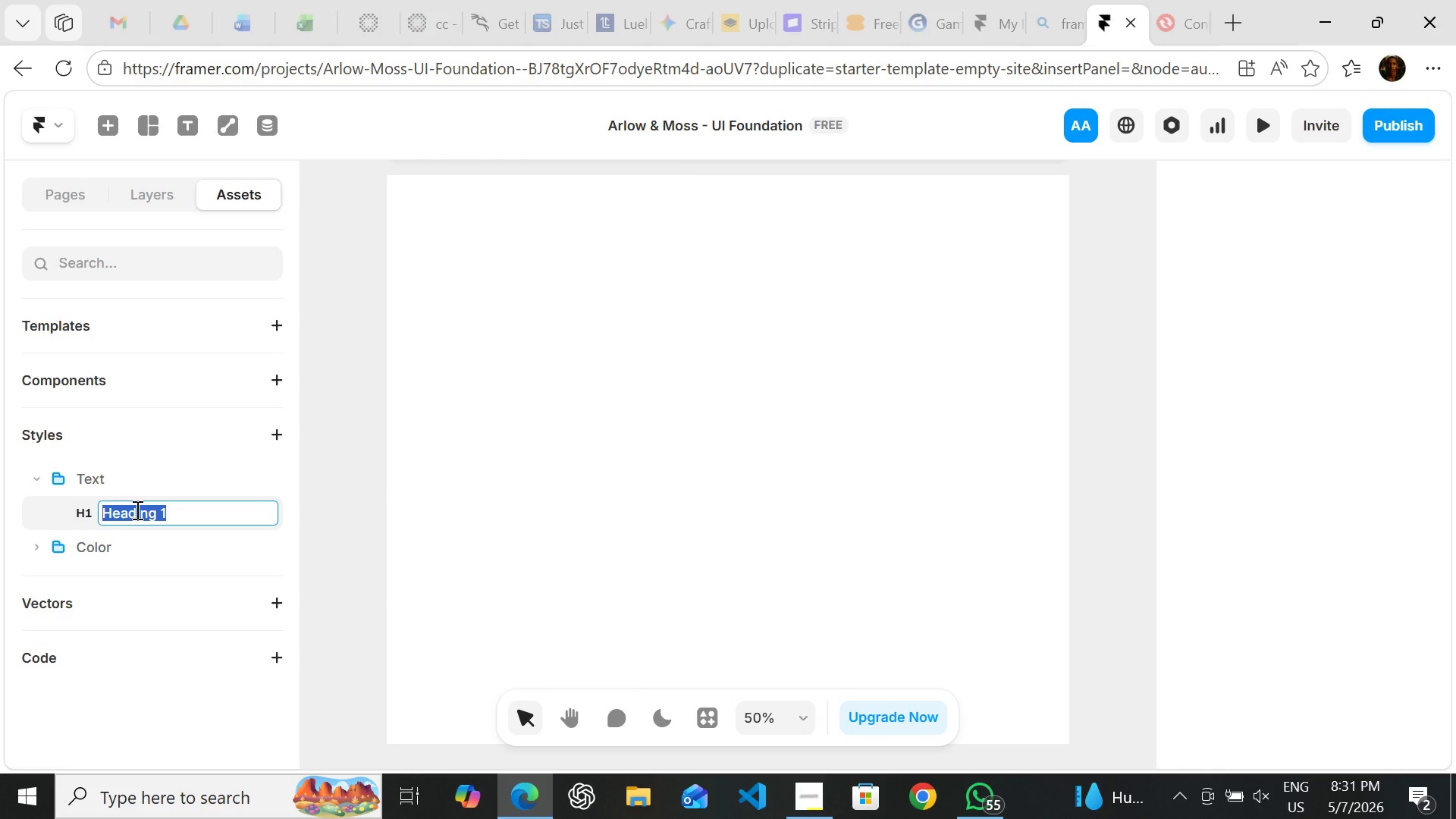 
wait(6.06)
 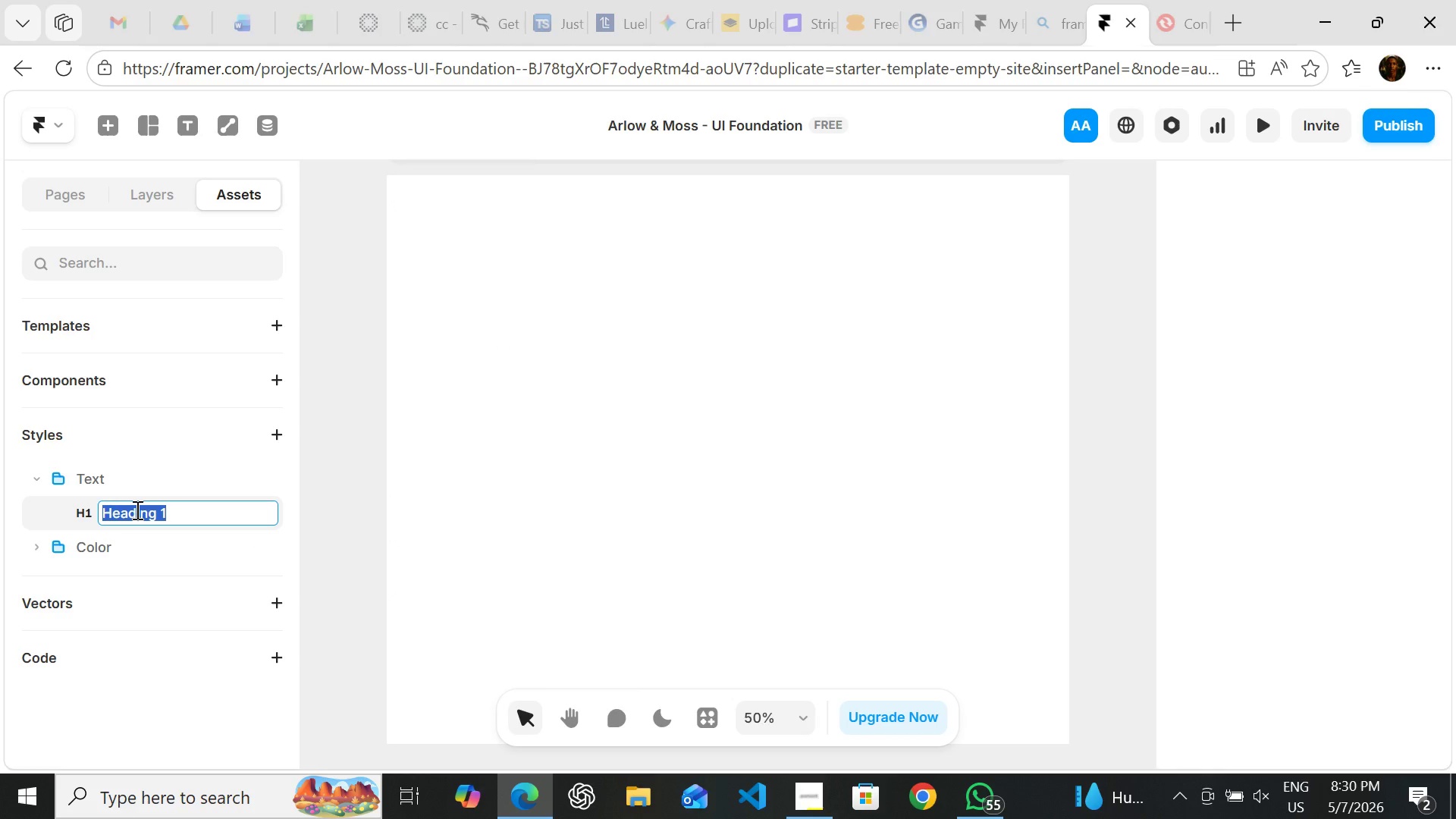 
left_click([173, 513])
 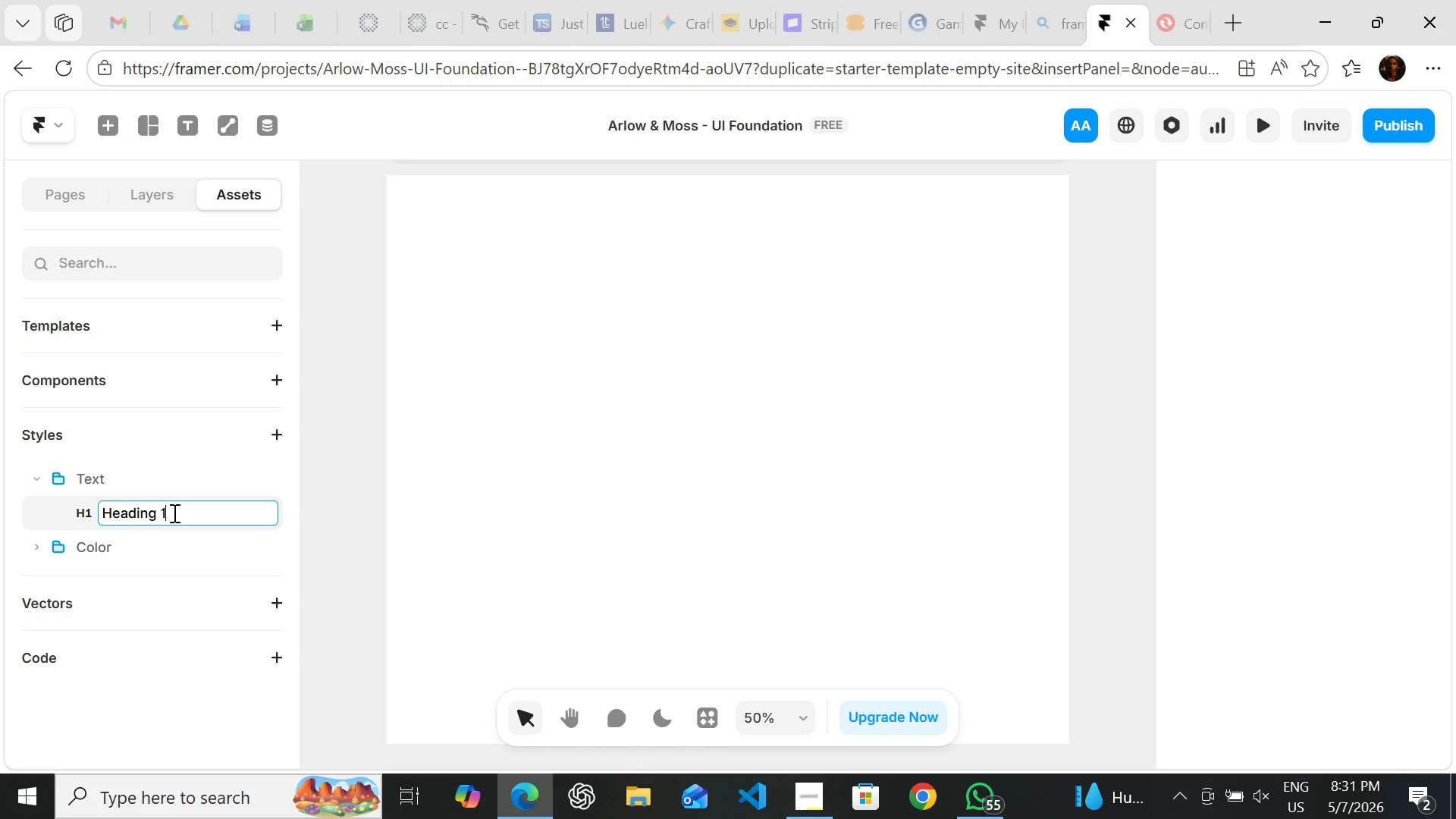 
wait(9.56)
 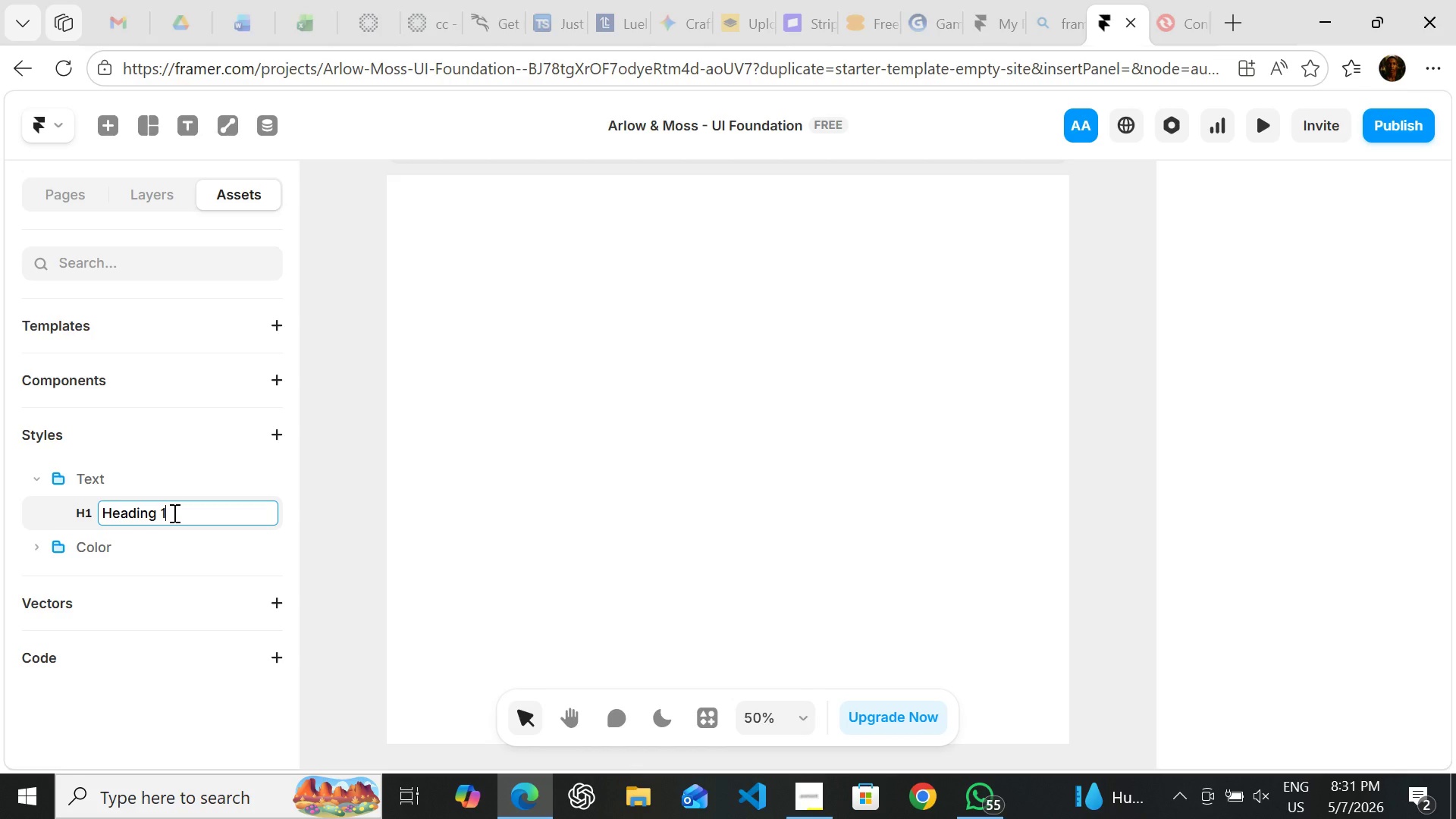 
double_click([99, 474])
 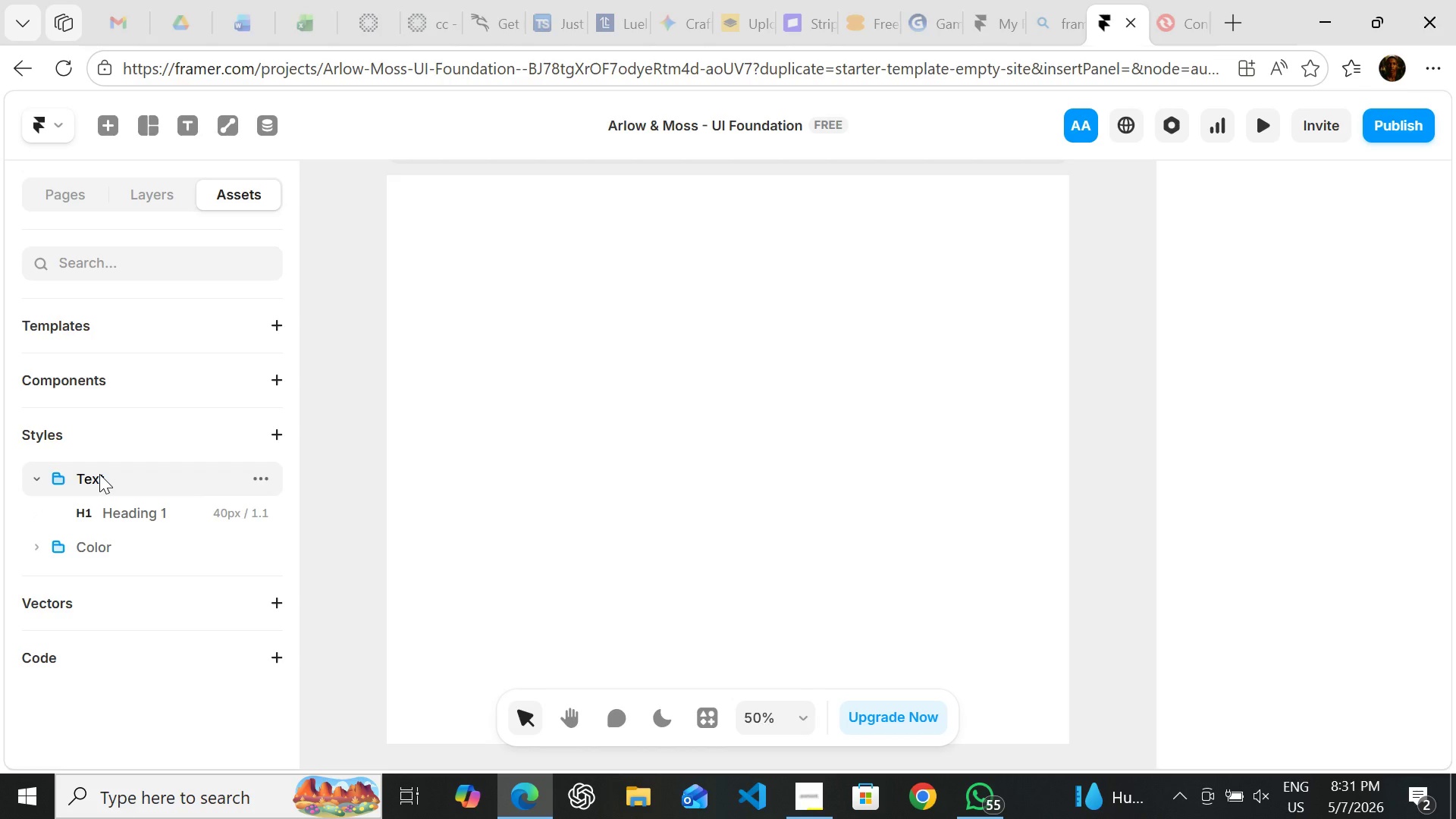 
triple_click([99, 474])
 